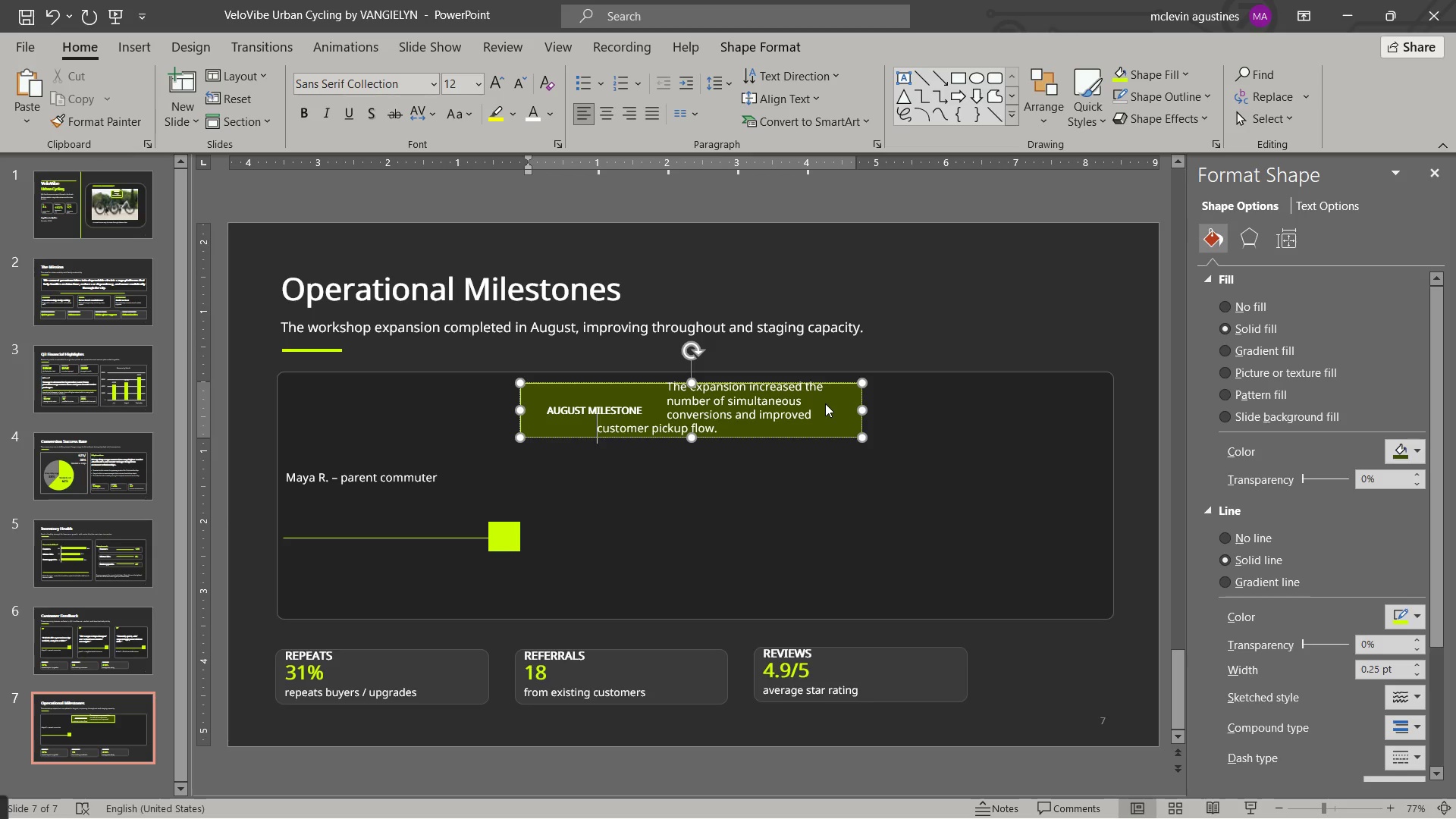 
key(Tab)
 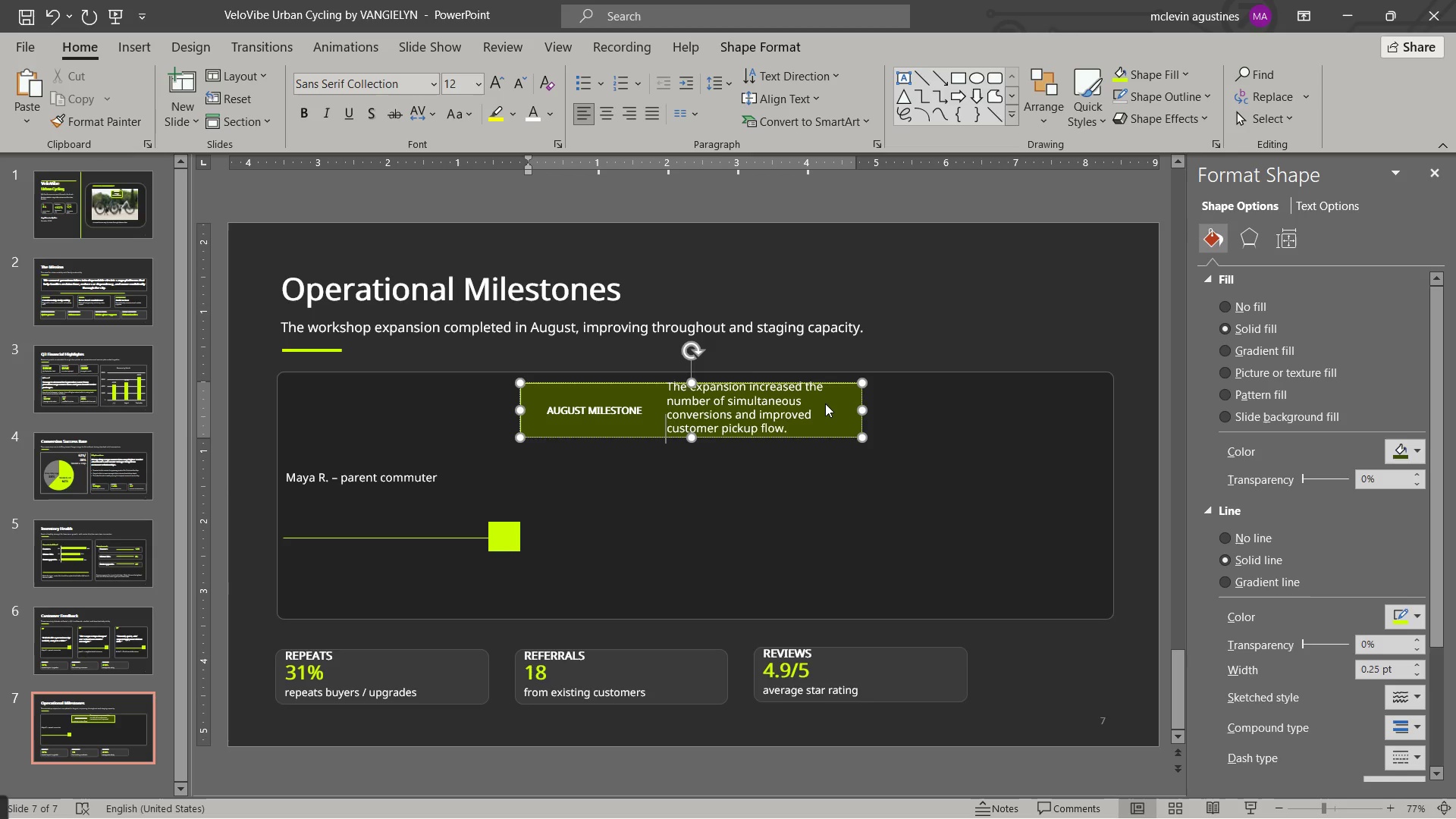 
key(Tab)
 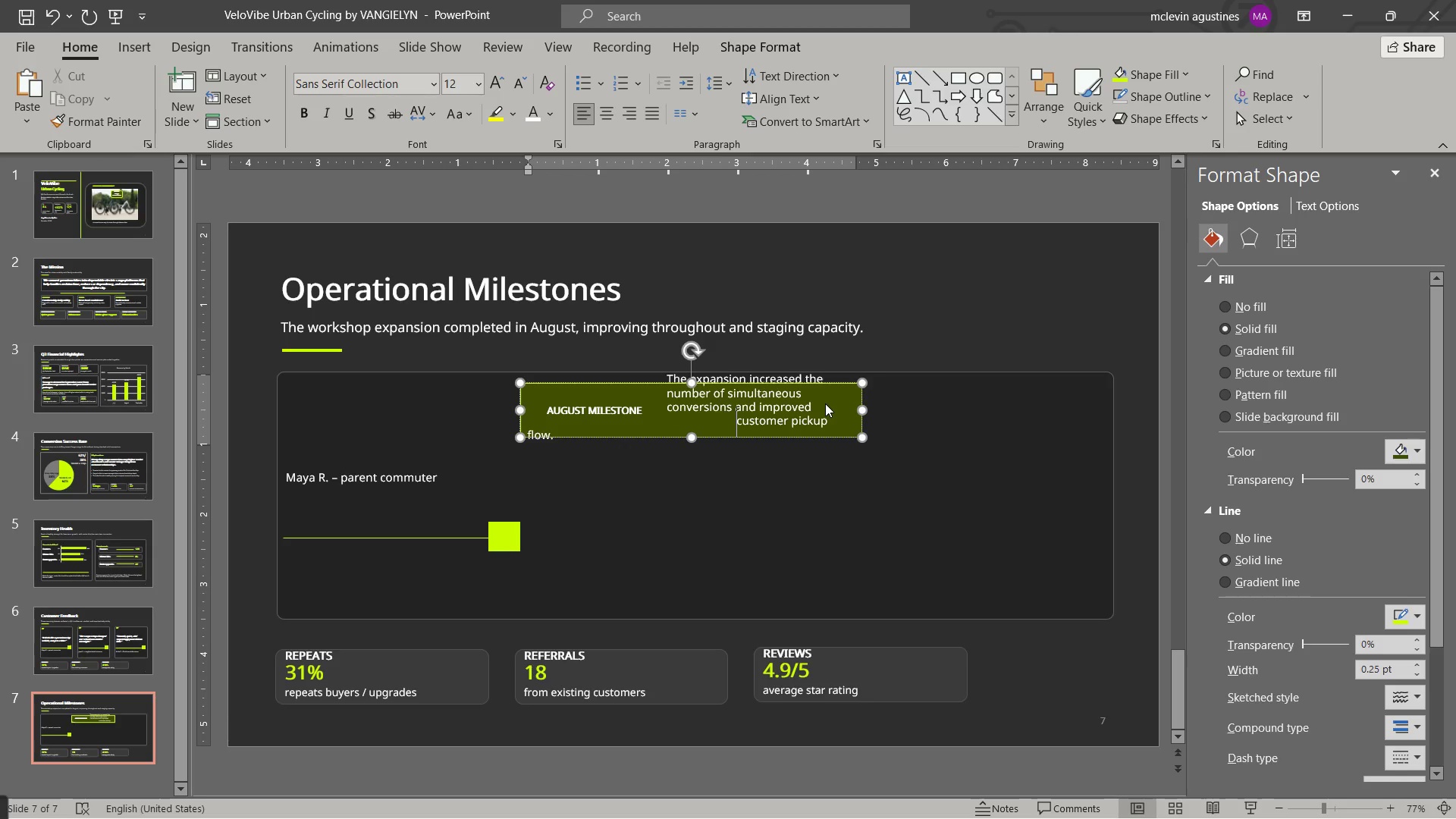 
key(Backspace)
 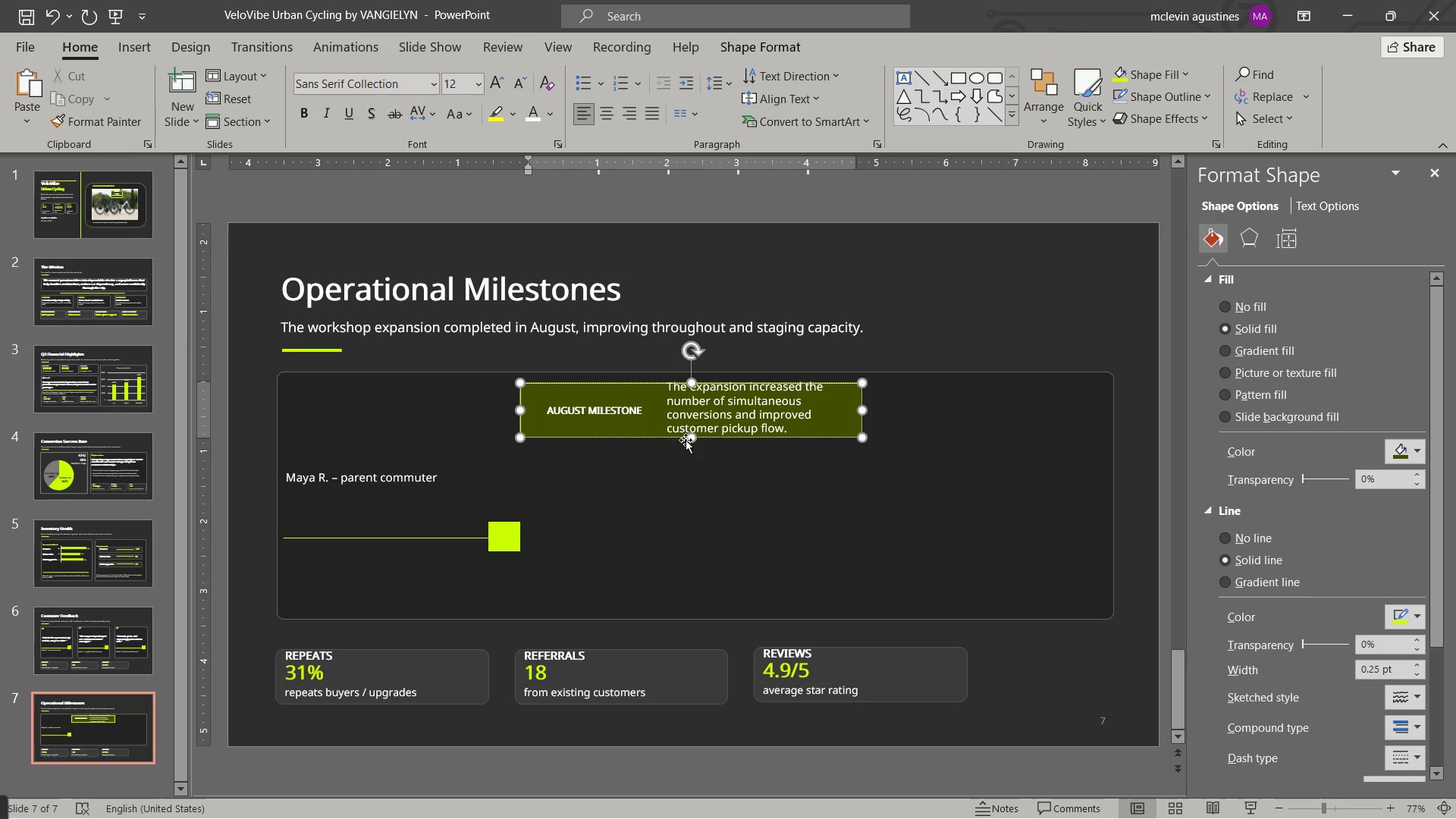 
left_click_drag(start_coordinate=[692, 436], to_coordinate=[695, 450])
 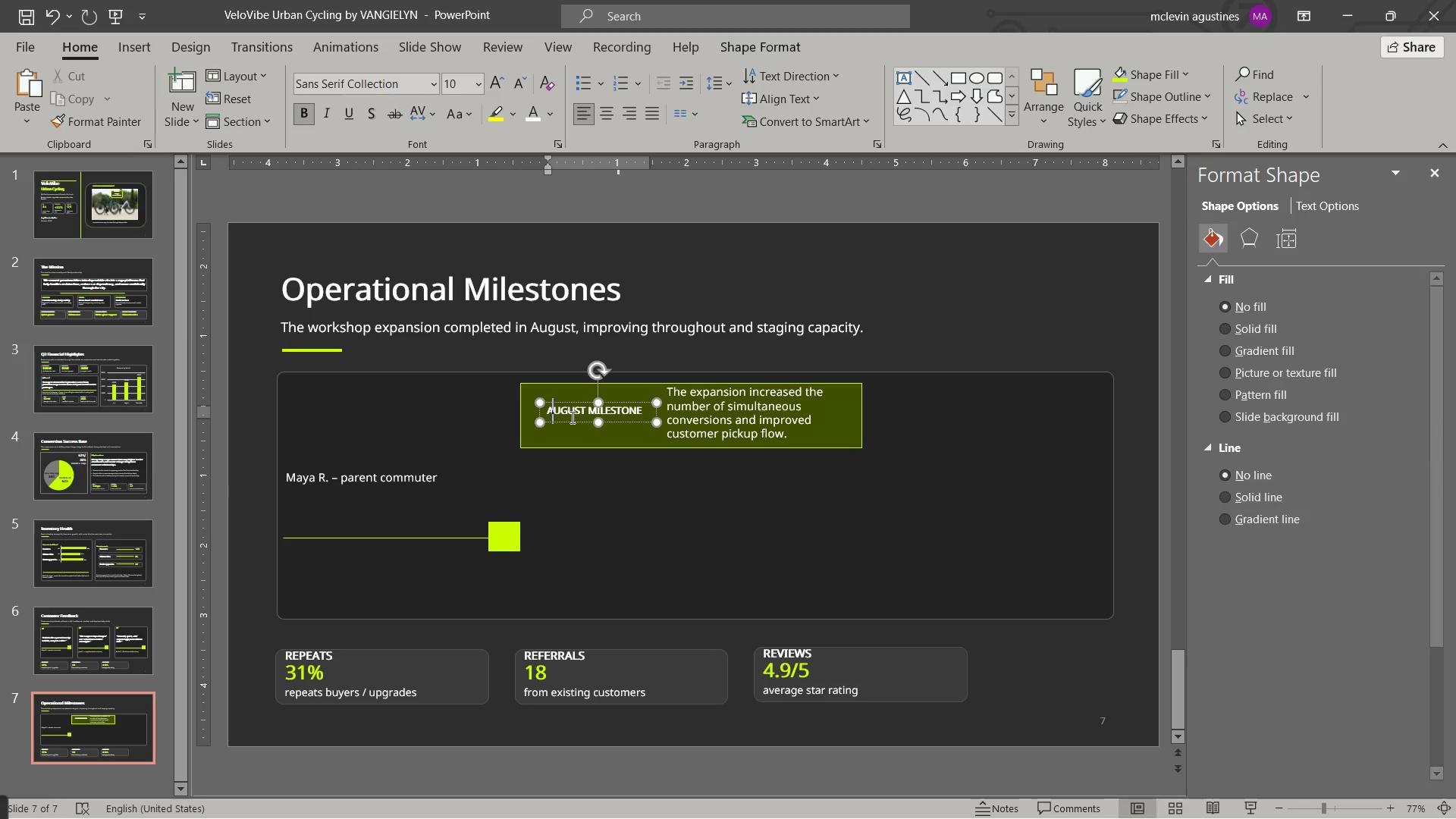 
left_click([577, 422])
 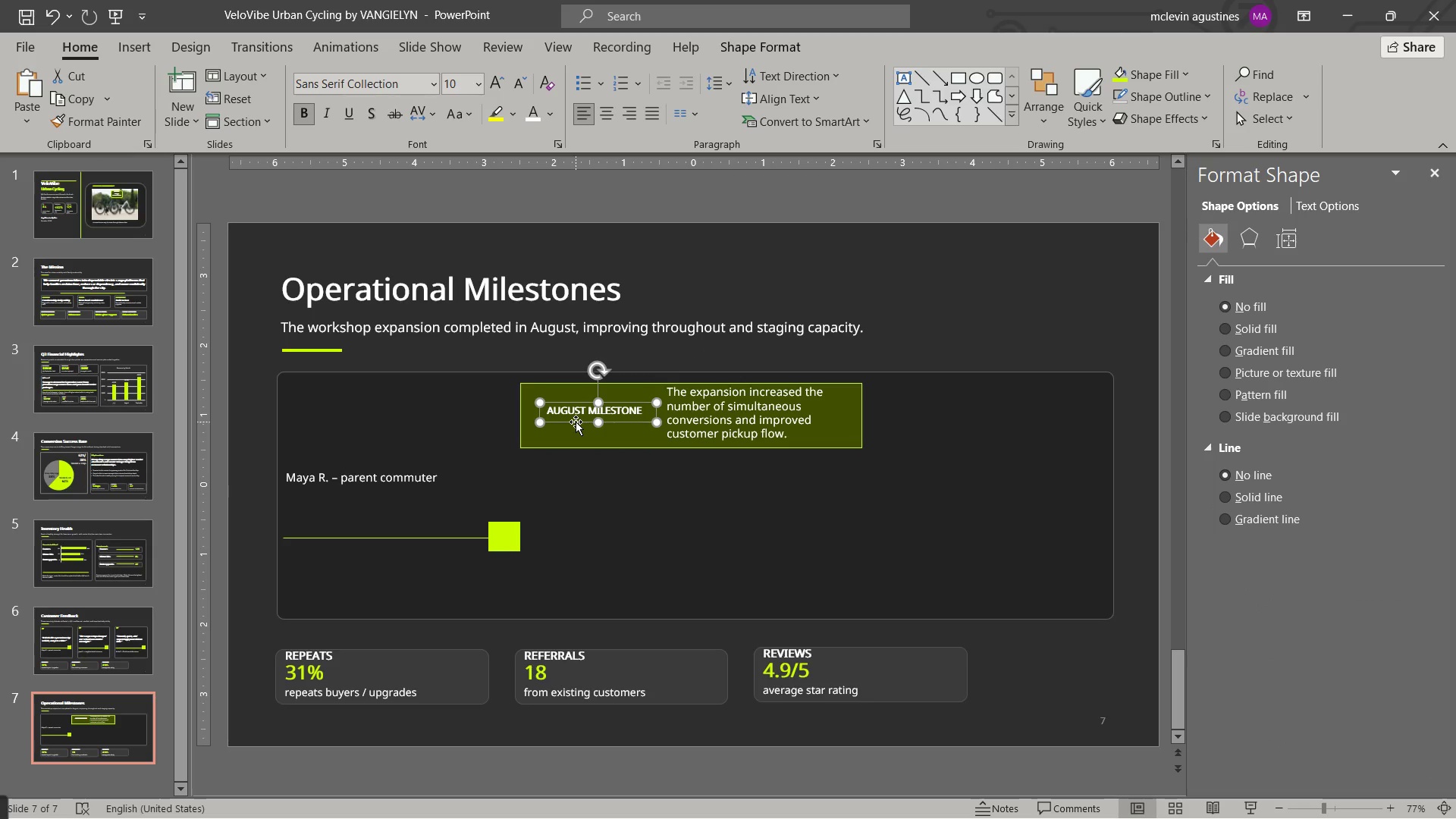 
key(ArrowDown)
 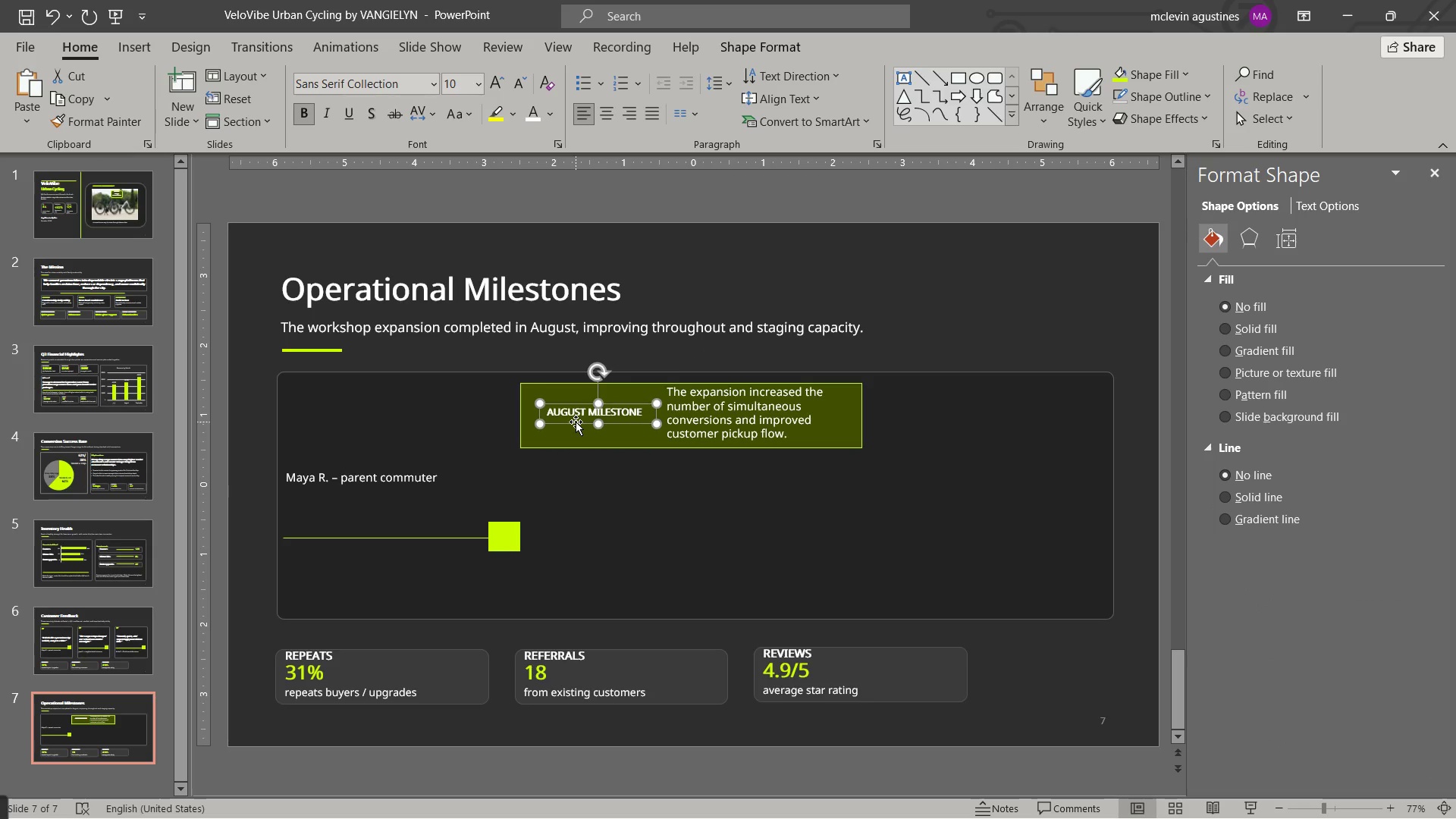 
key(ArrowDown)
 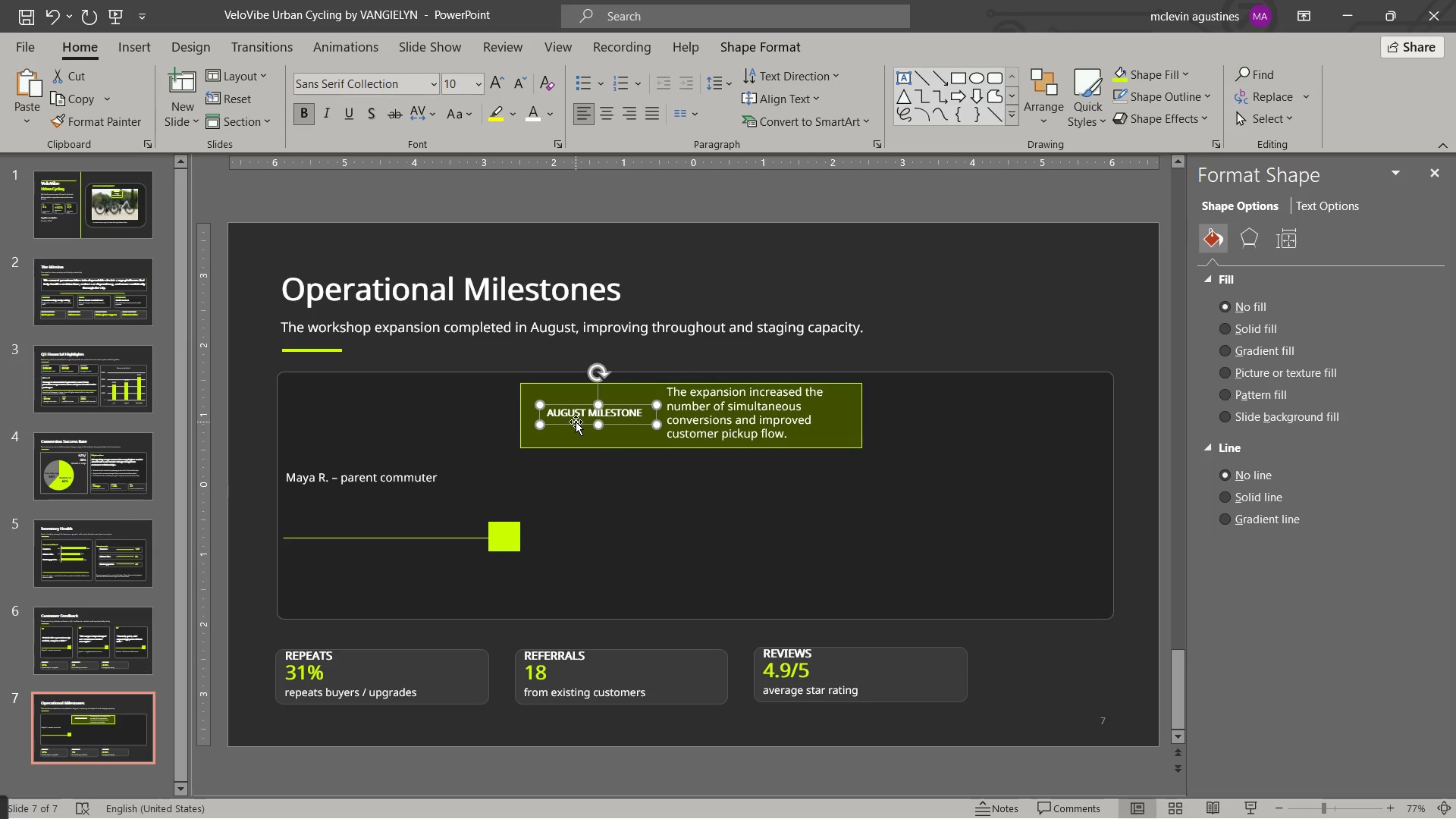 
key(ArrowDown)
 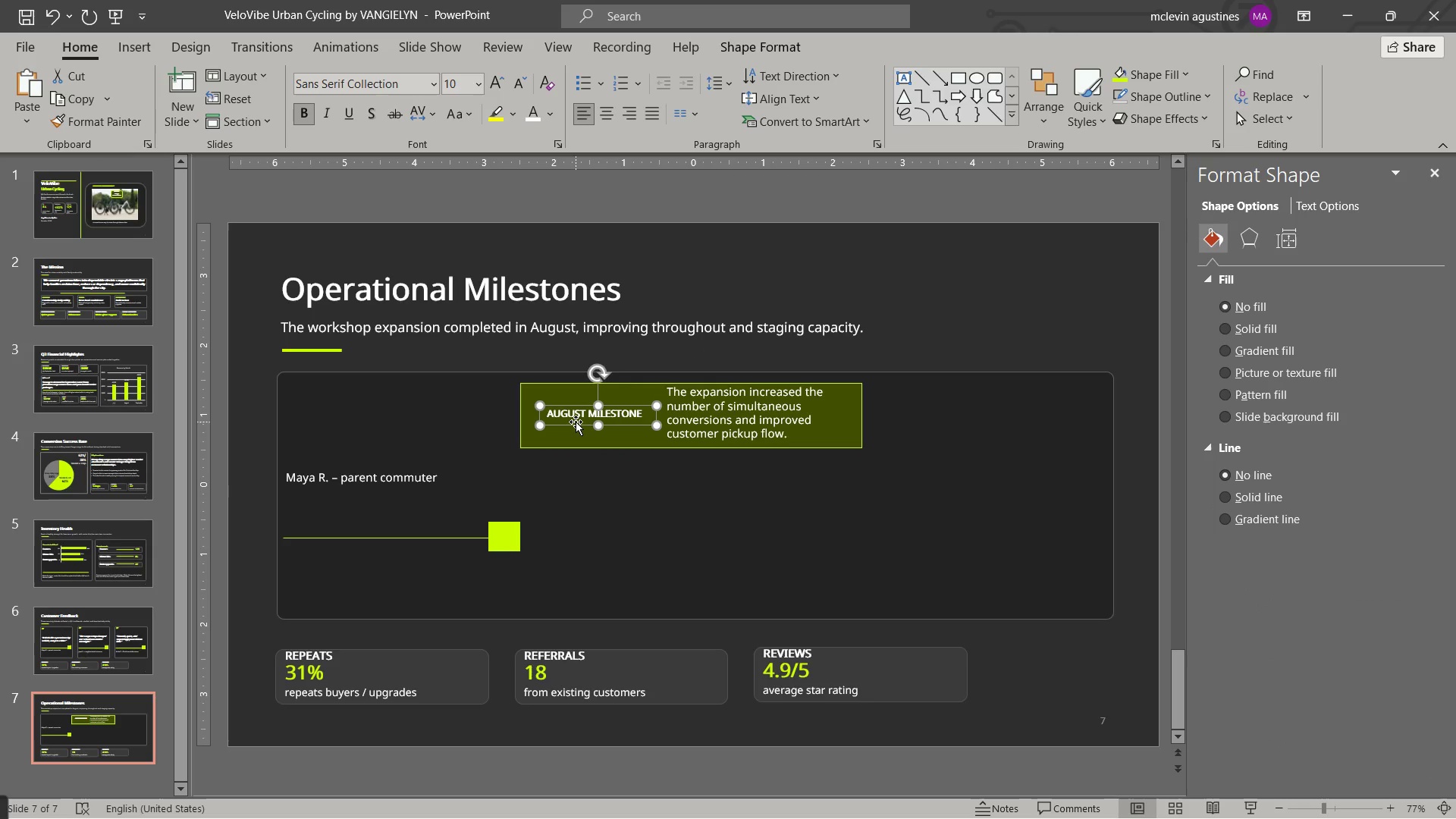 
key(ArrowDown)
 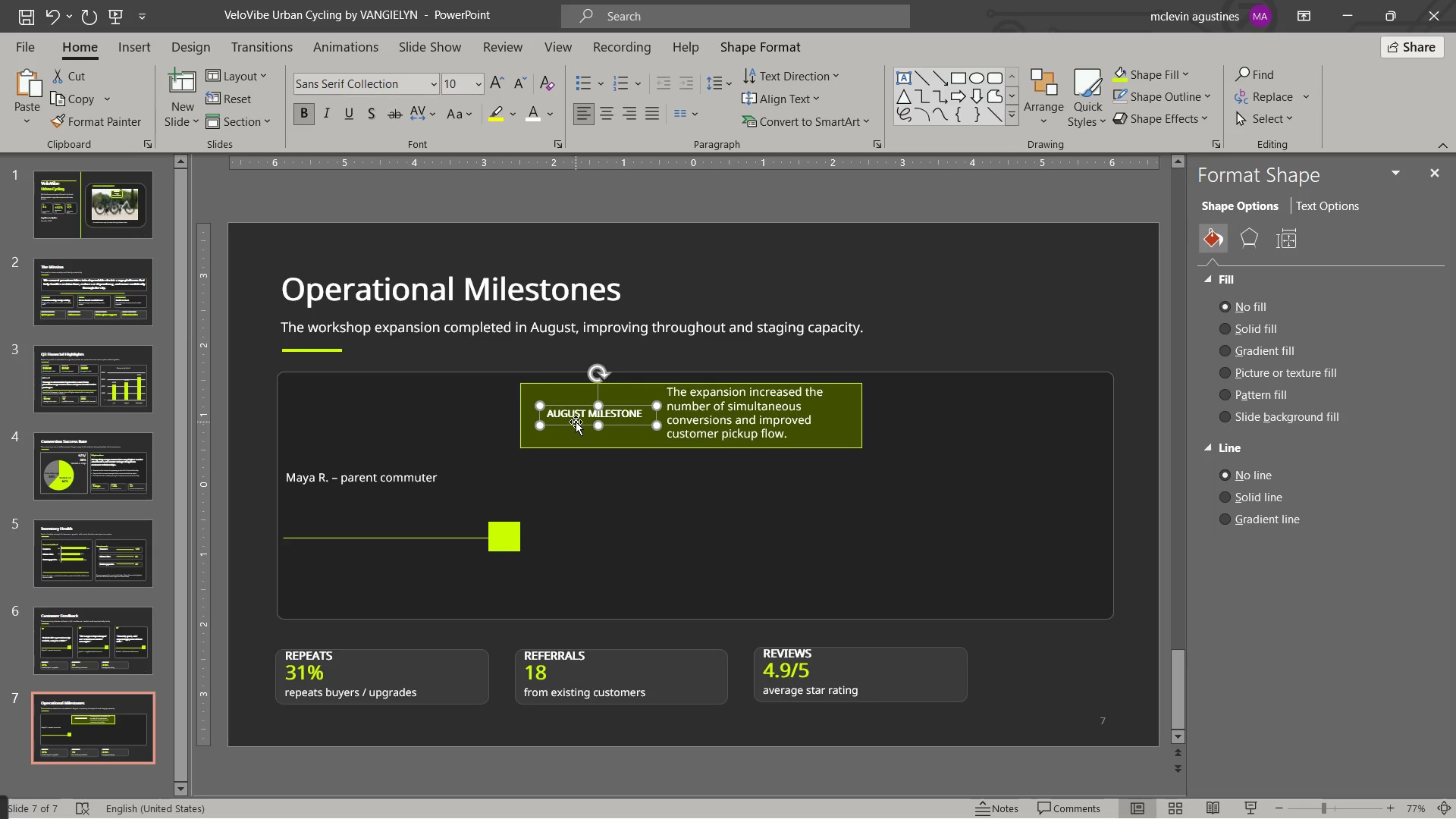 
key(ArrowDown)
 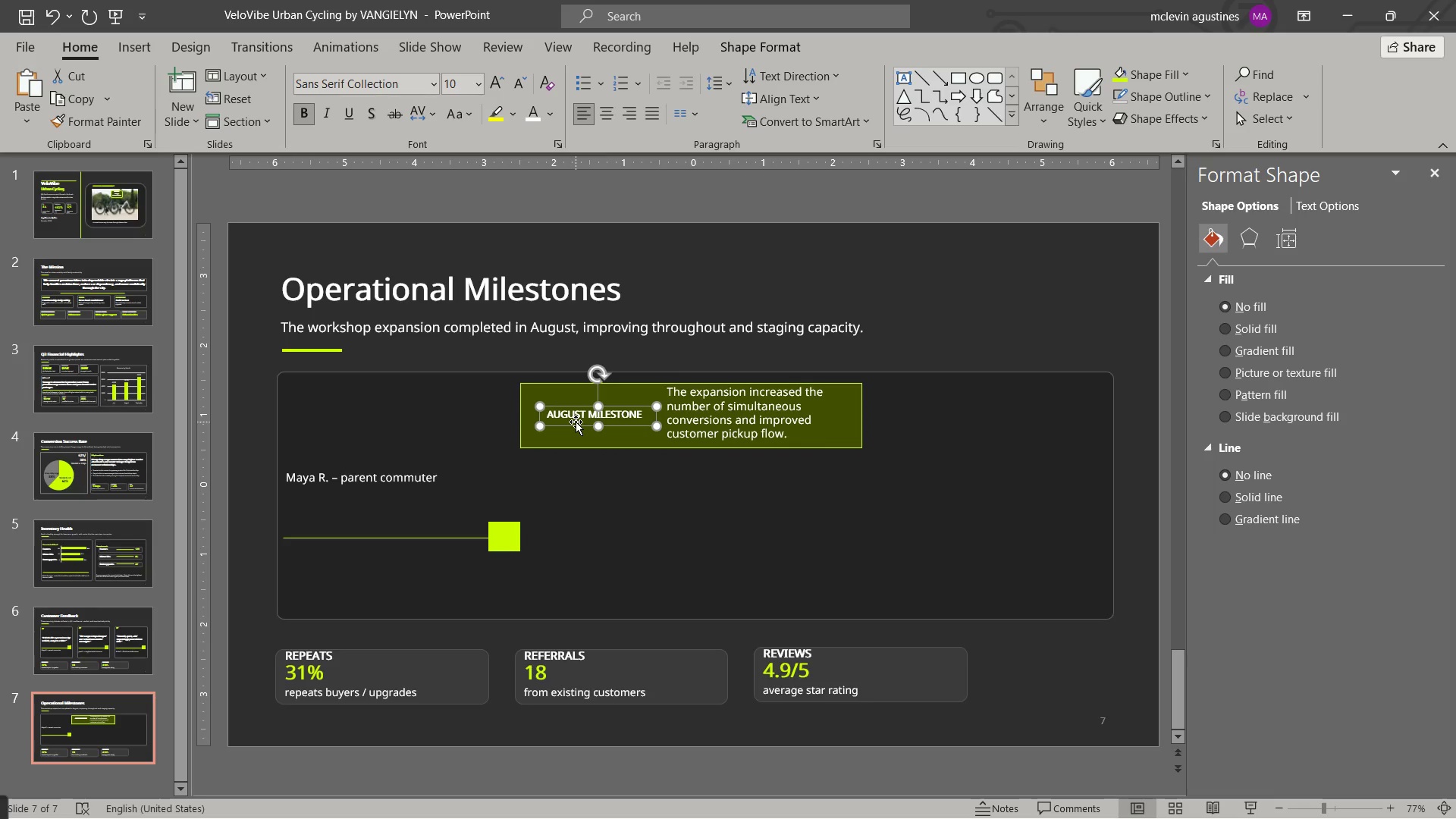 
key(ArrowDown)
 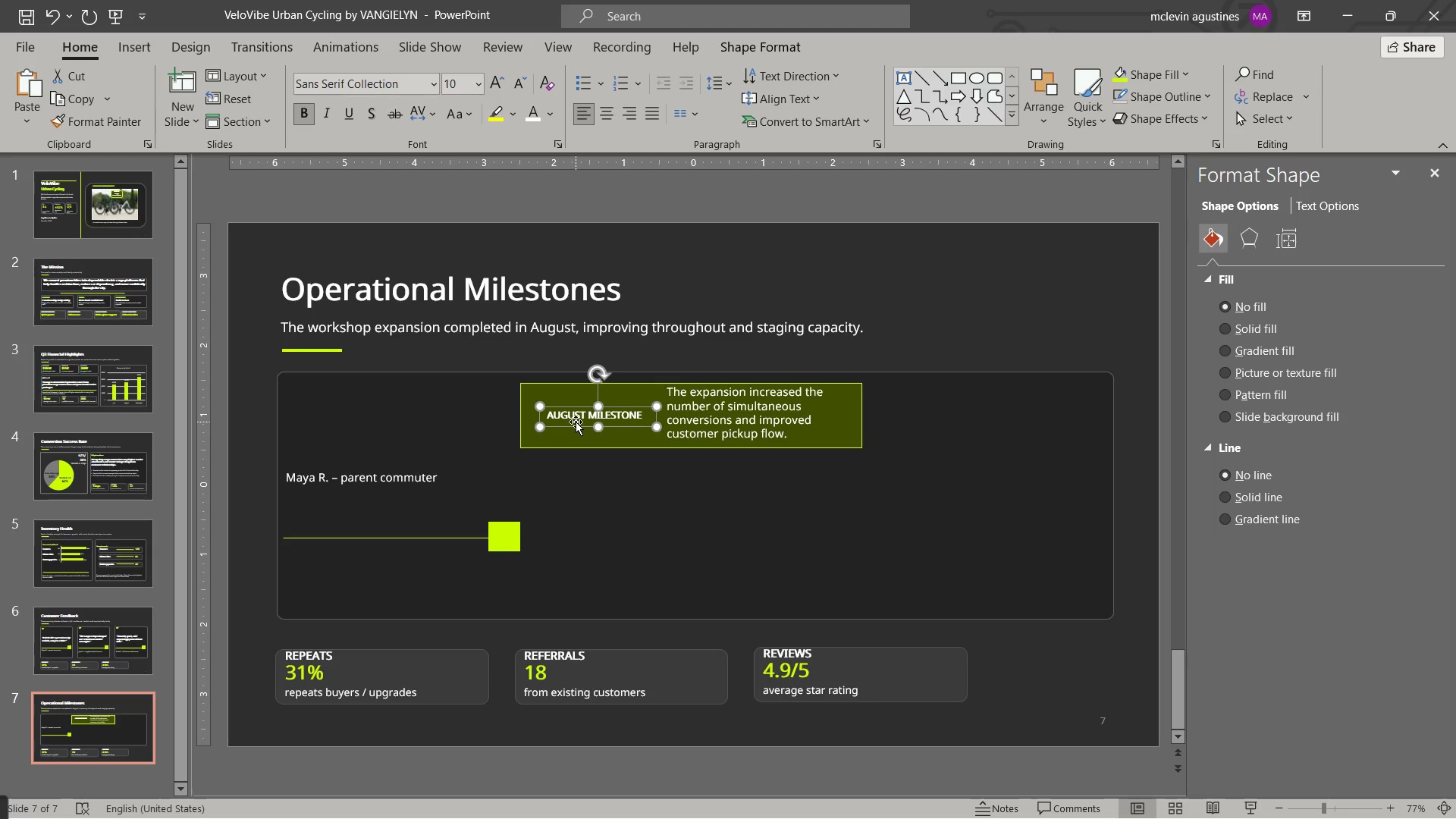 
key(ArrowDown)
 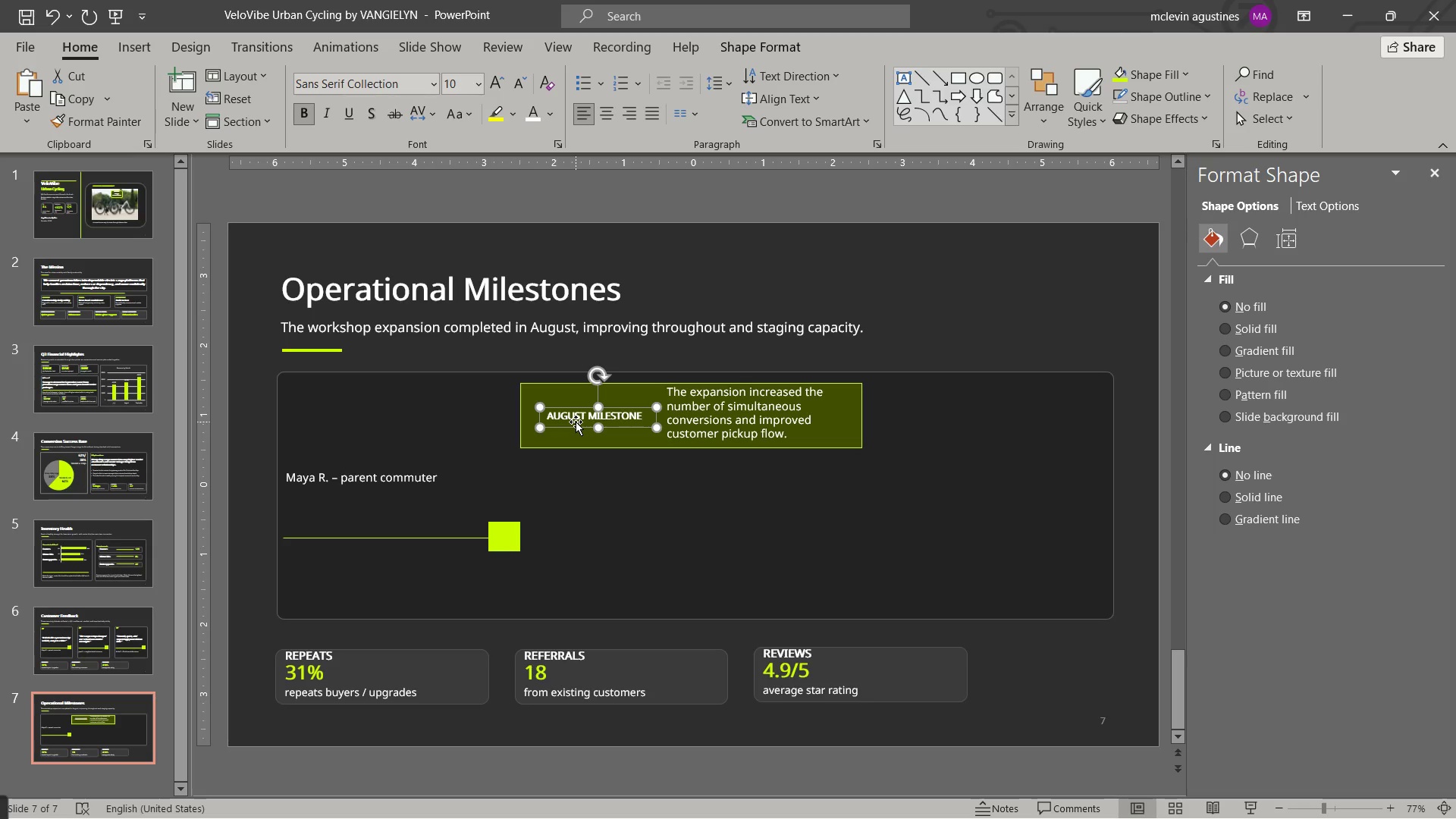 
key(Escape)
 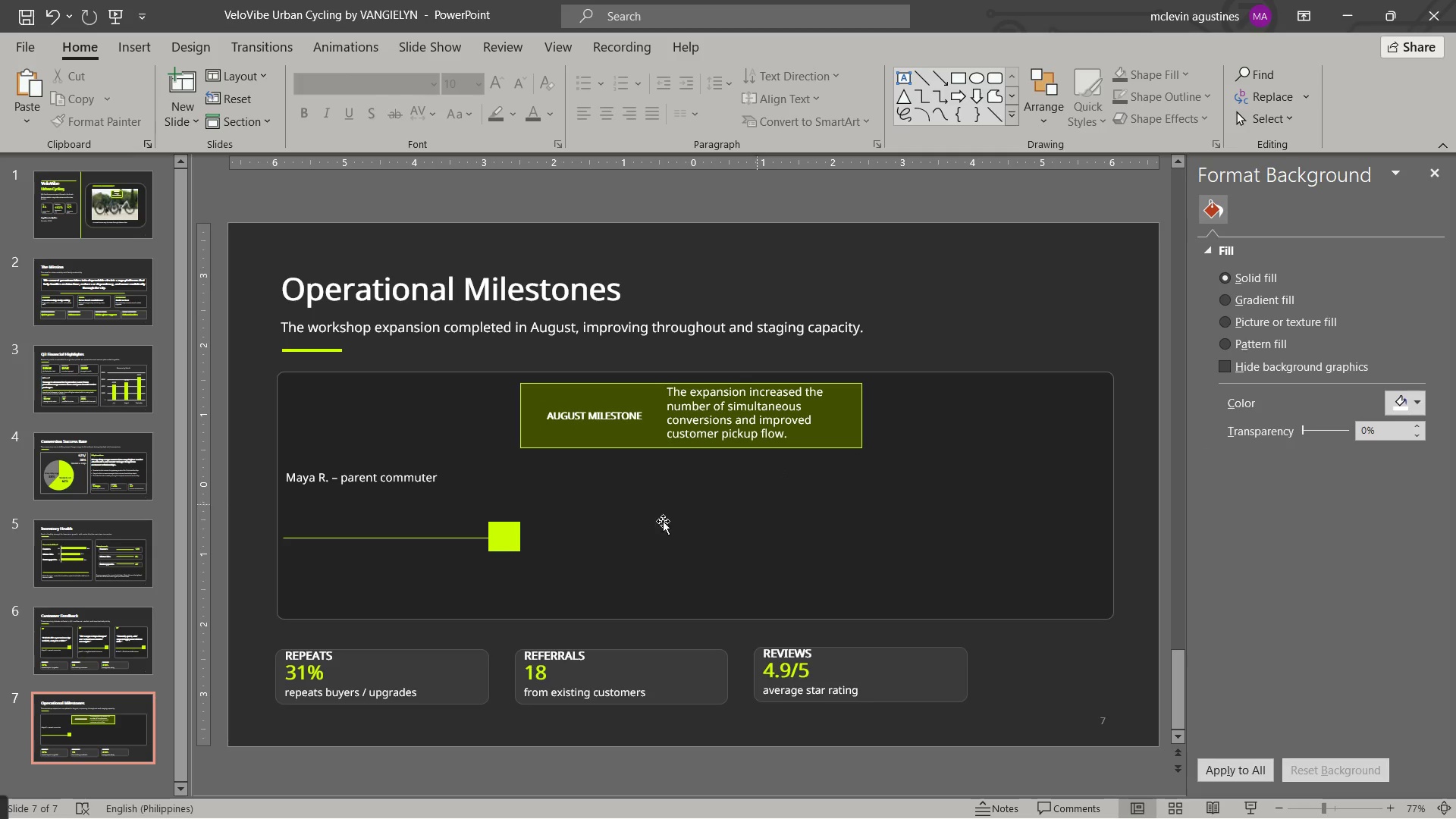 
left_click([498, 538])
 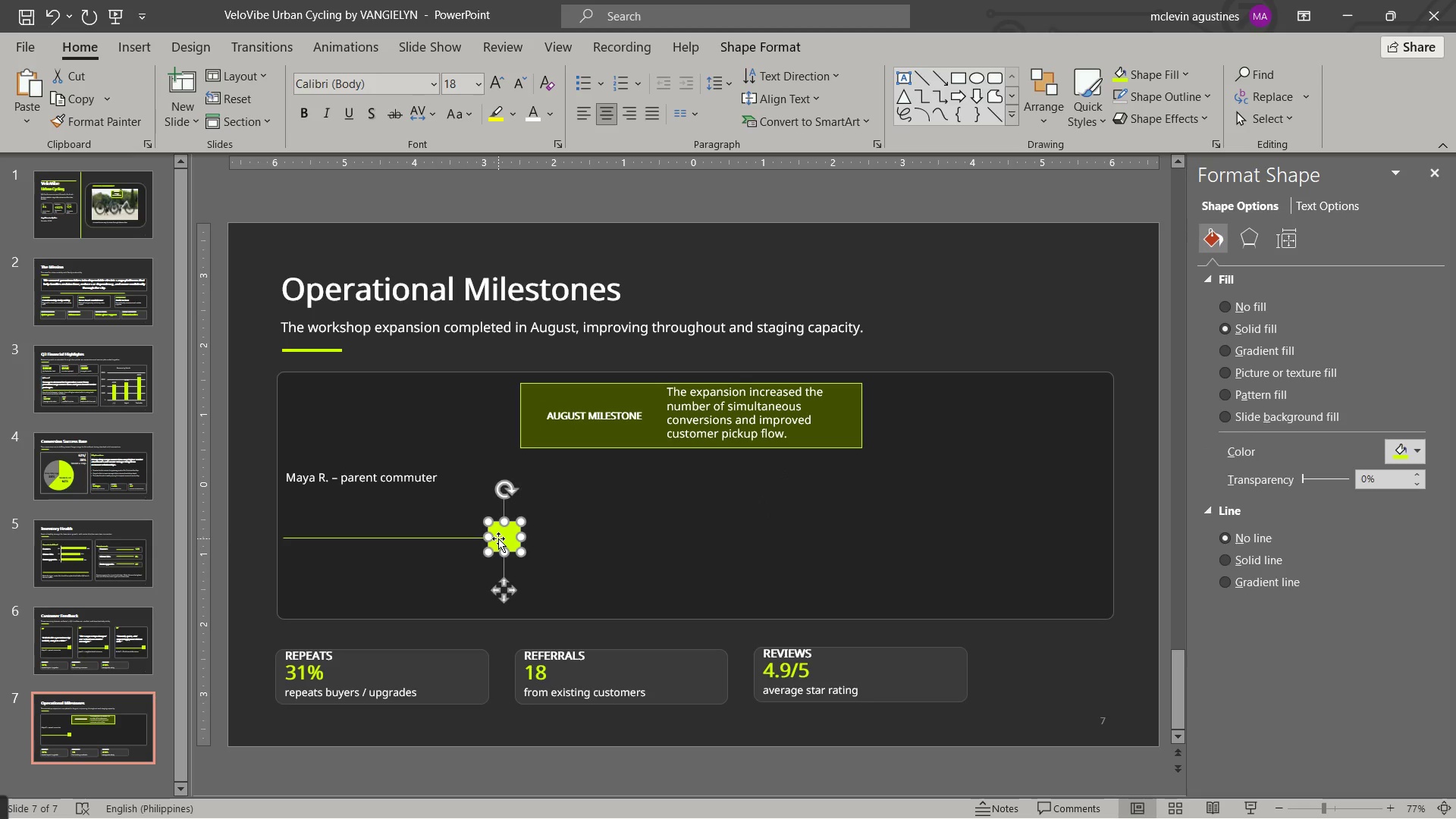 
key(Delete)
 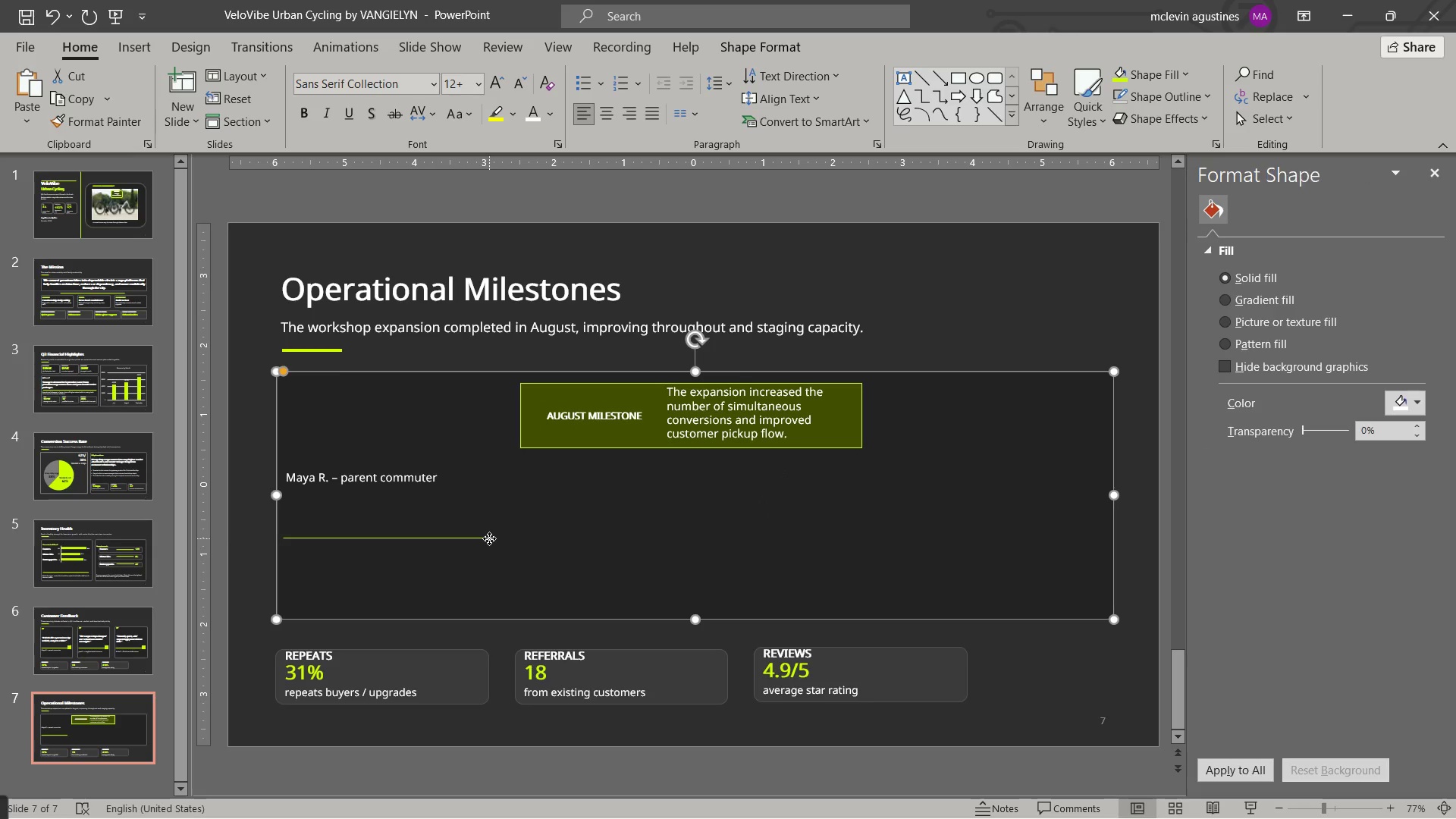 
left_click([489, 538])
 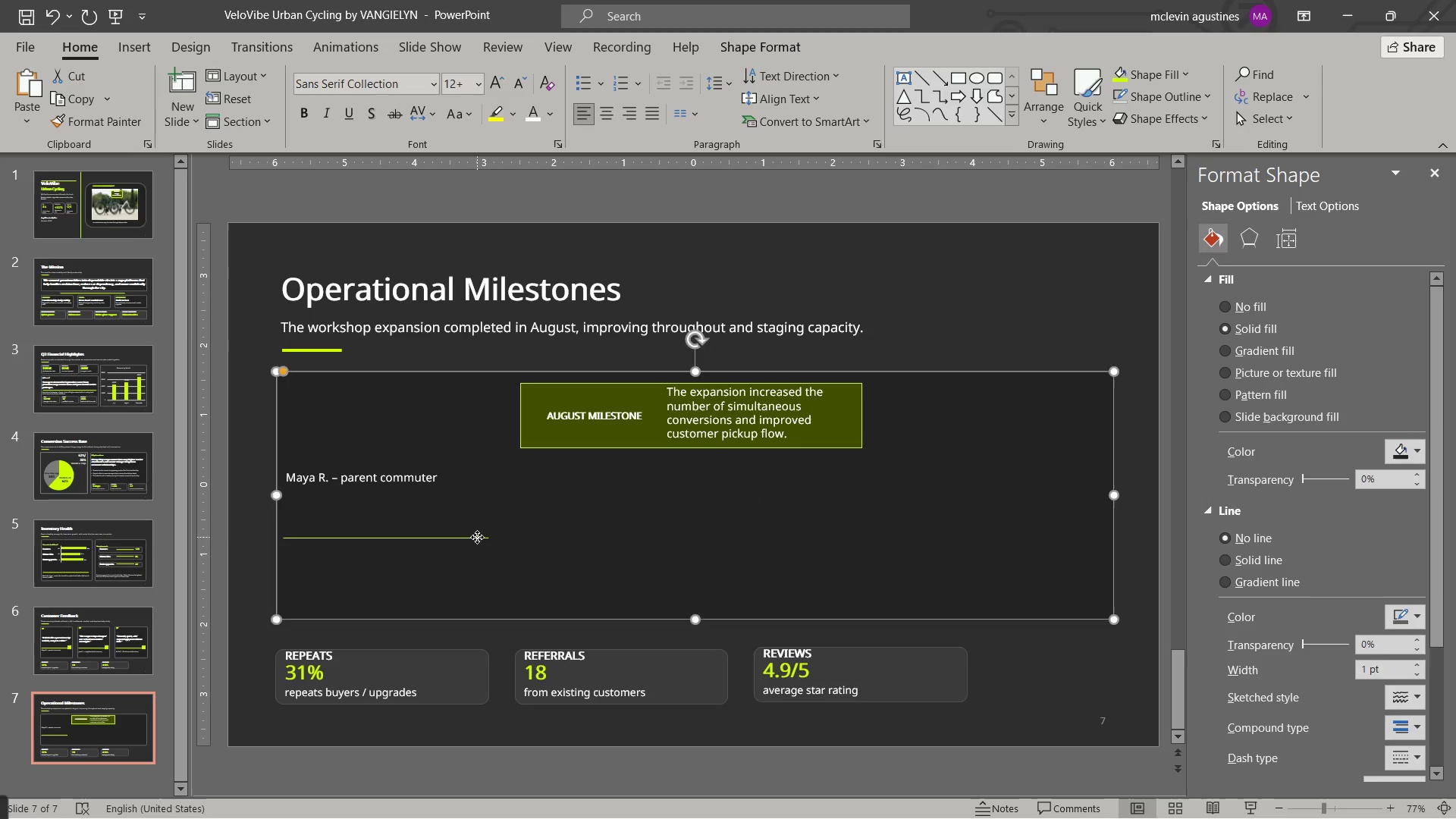 
left_click_drag(start_coordinate=[477, 537], to_coordinate=[622, 359])
 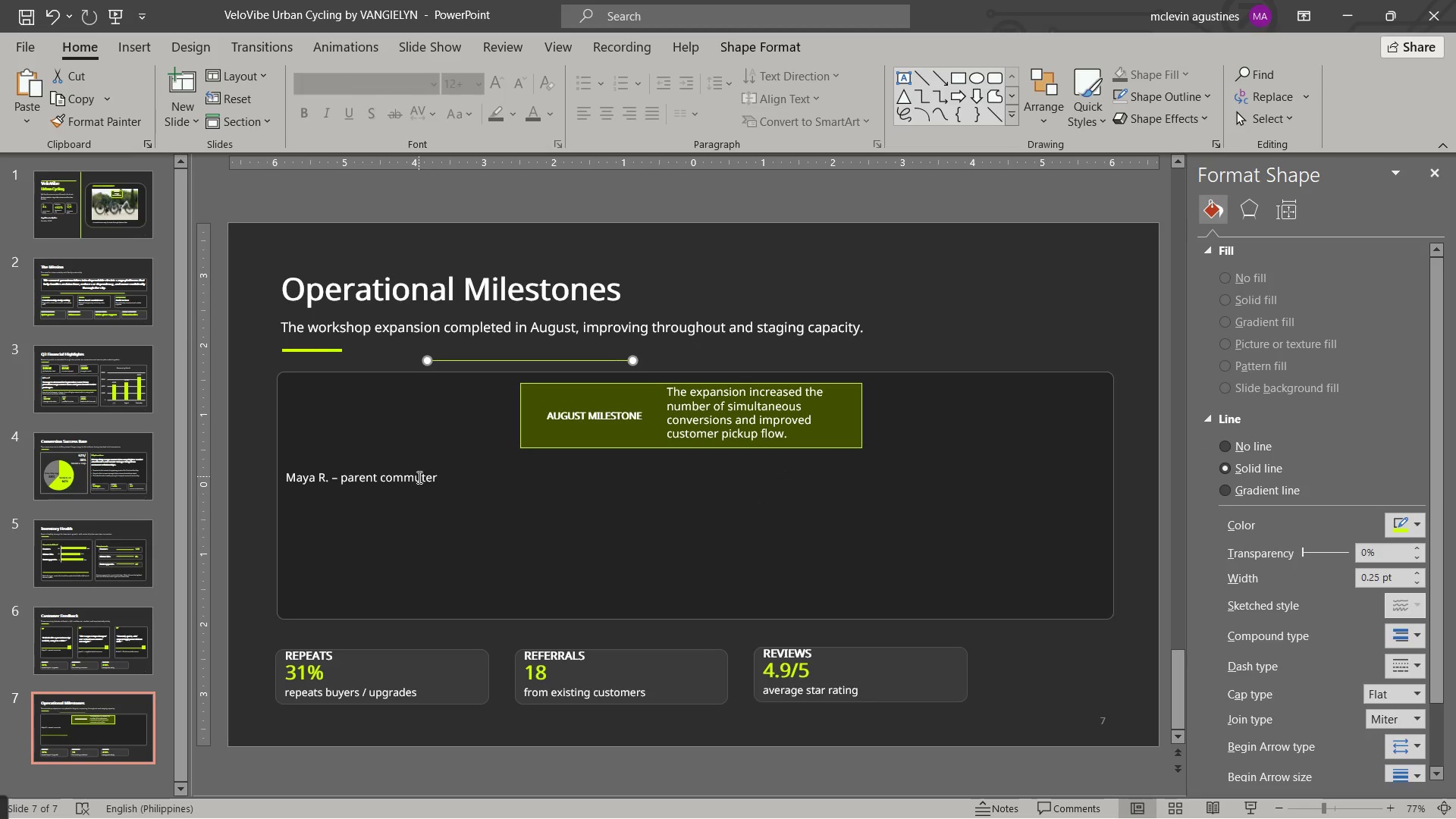 
left_click([418, 477])
 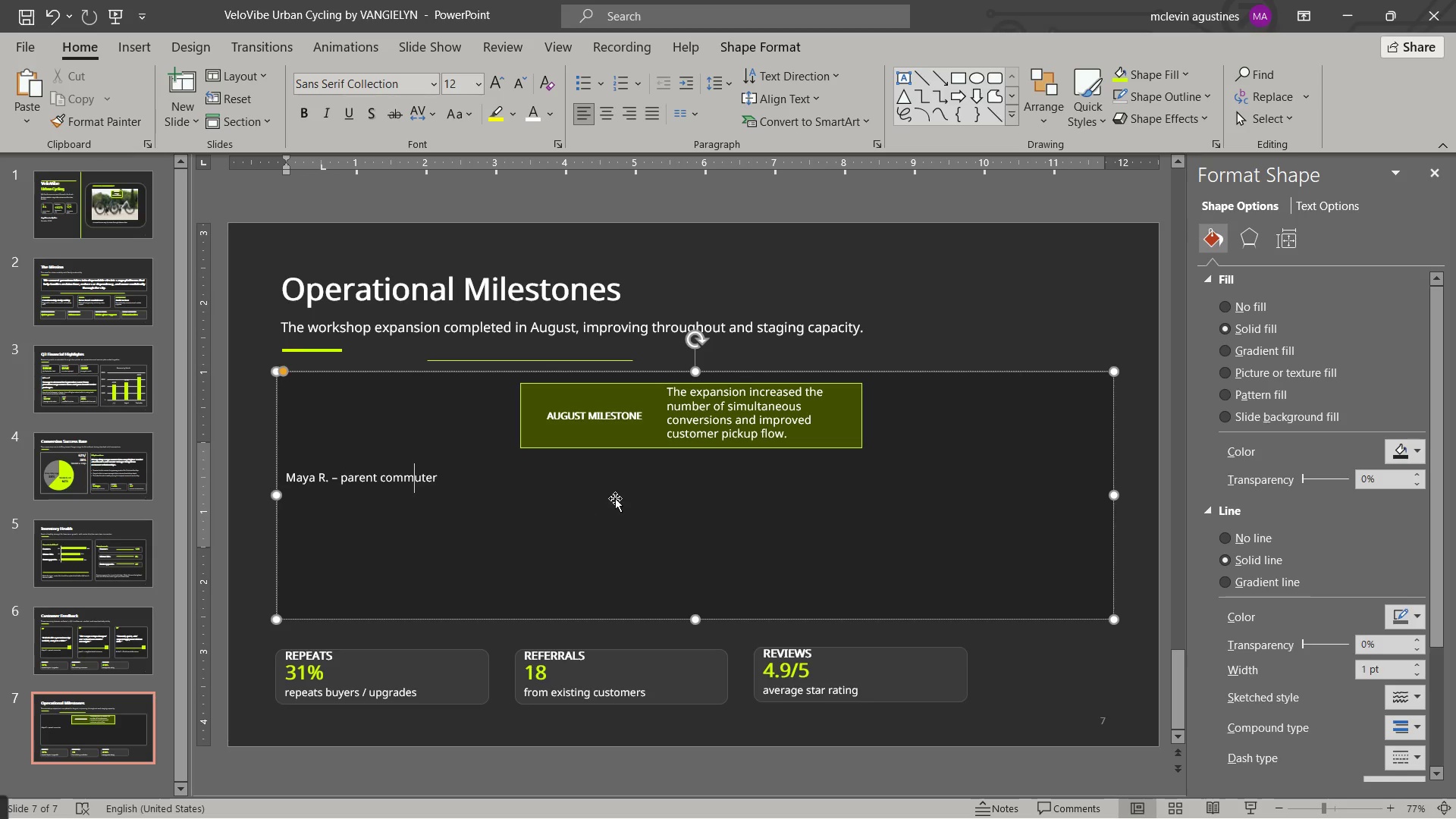 
key(Escape)
 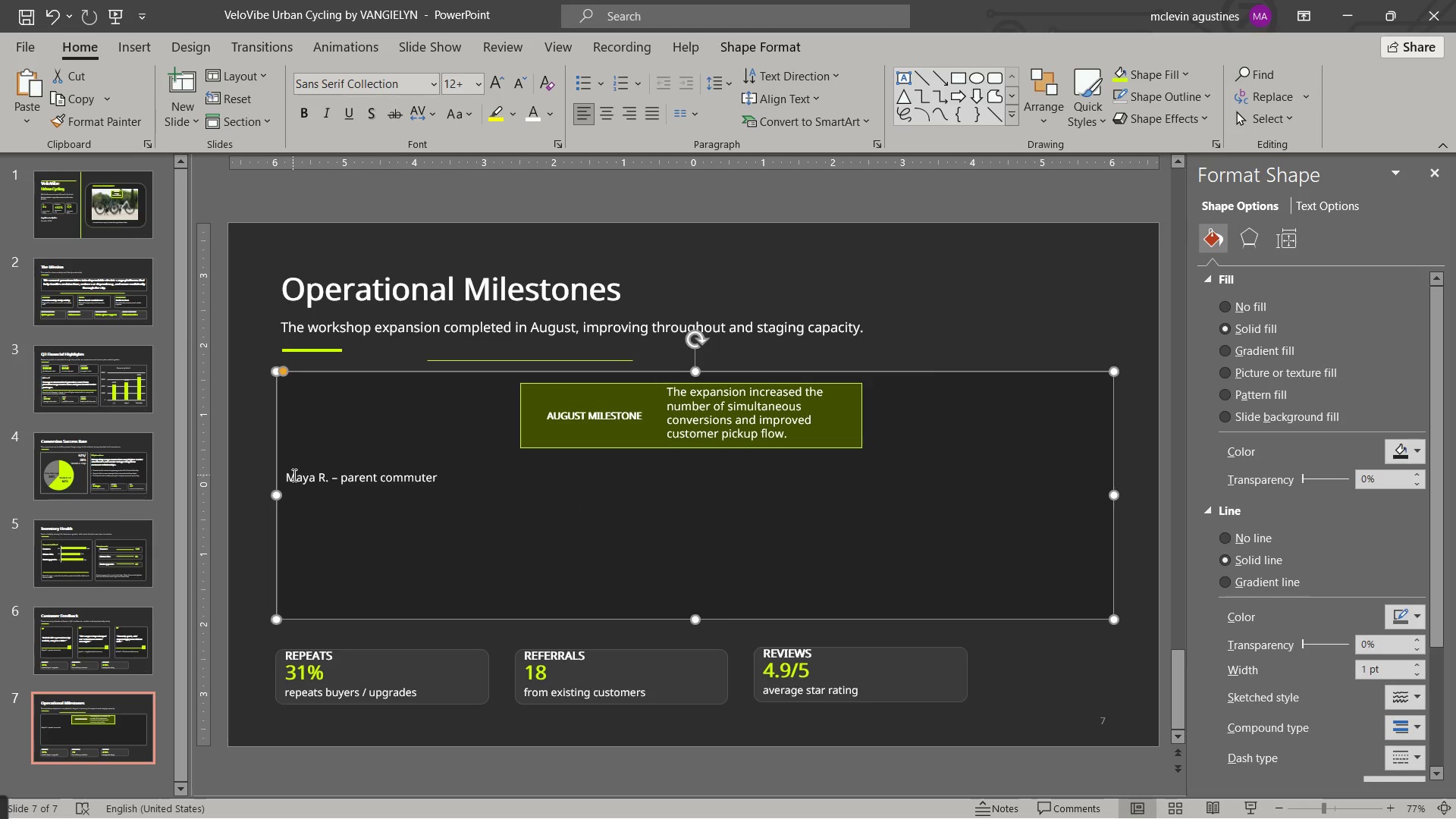 
wait(11.12)
 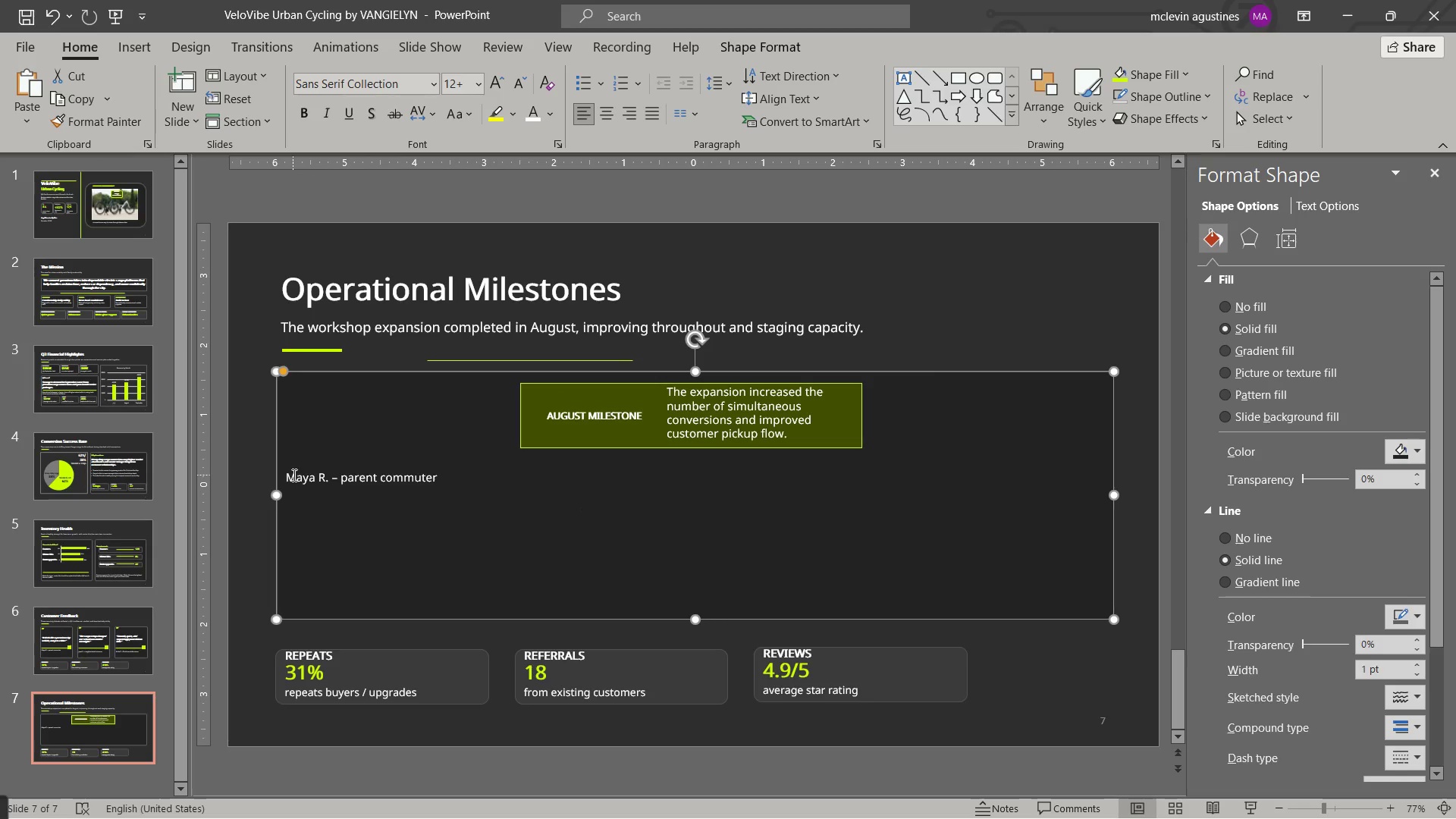 
left_click([288, 476])
 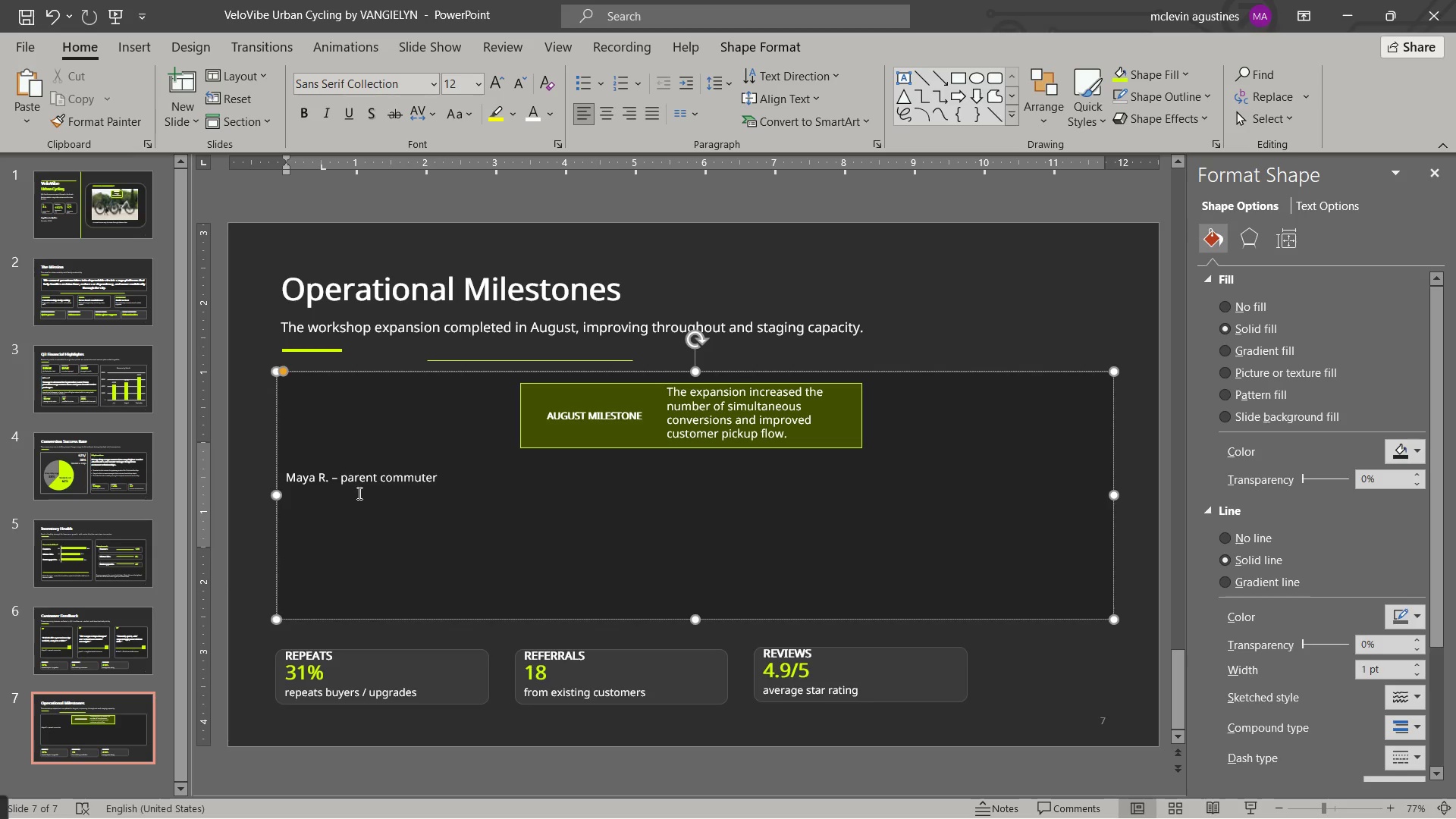 
key(Enter)
 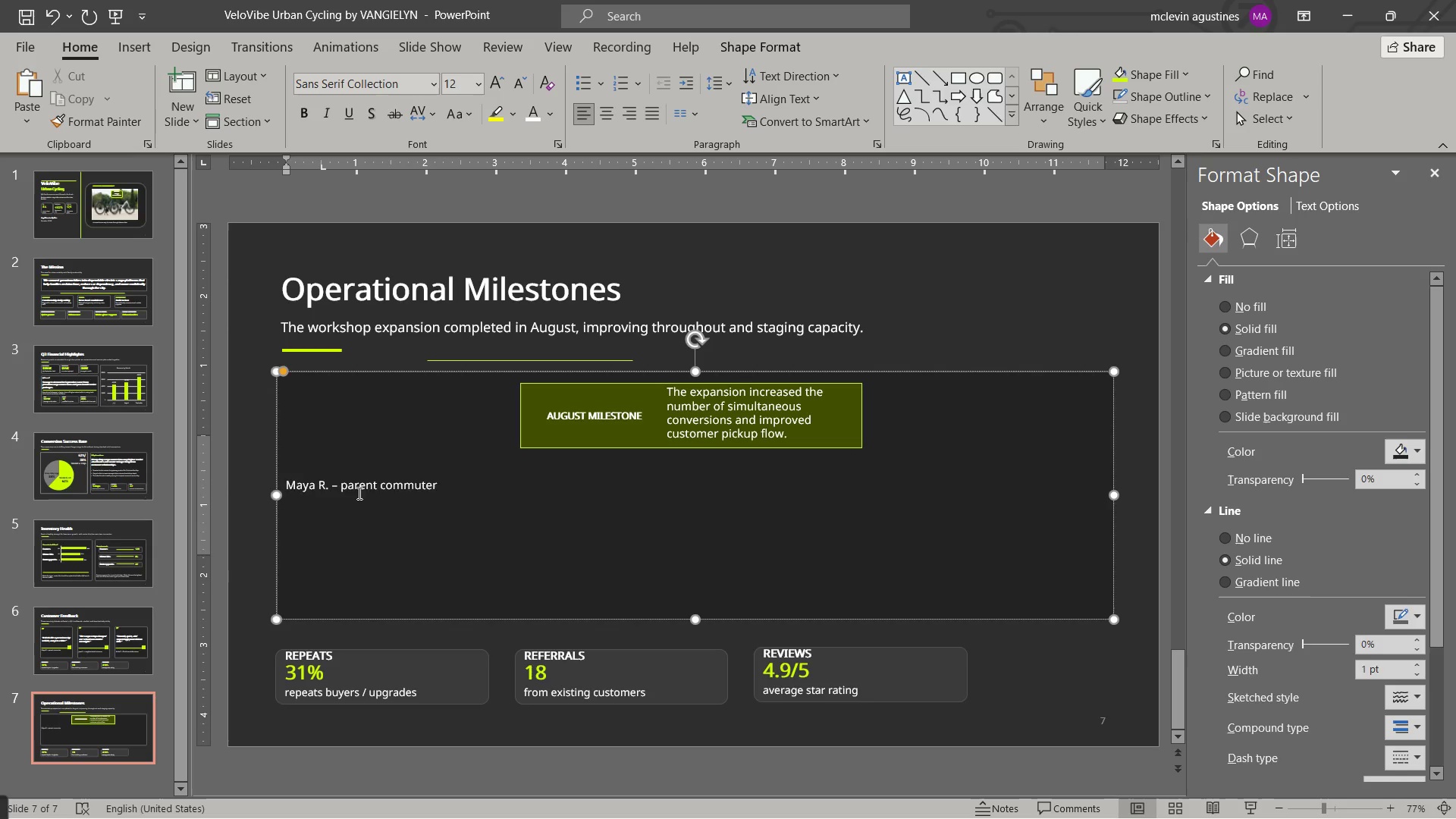 
key(Enter)
 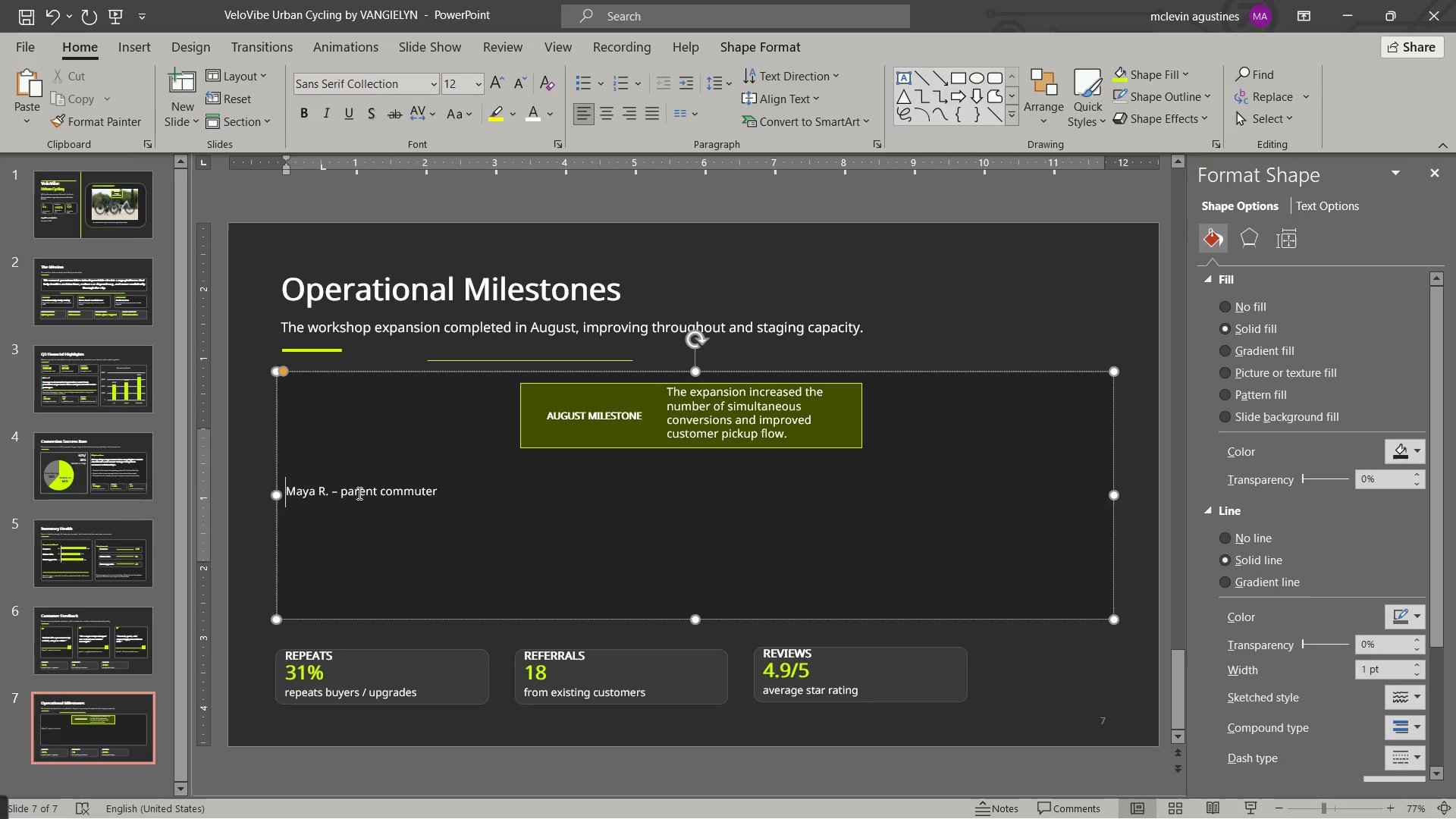 
key(Enter)
 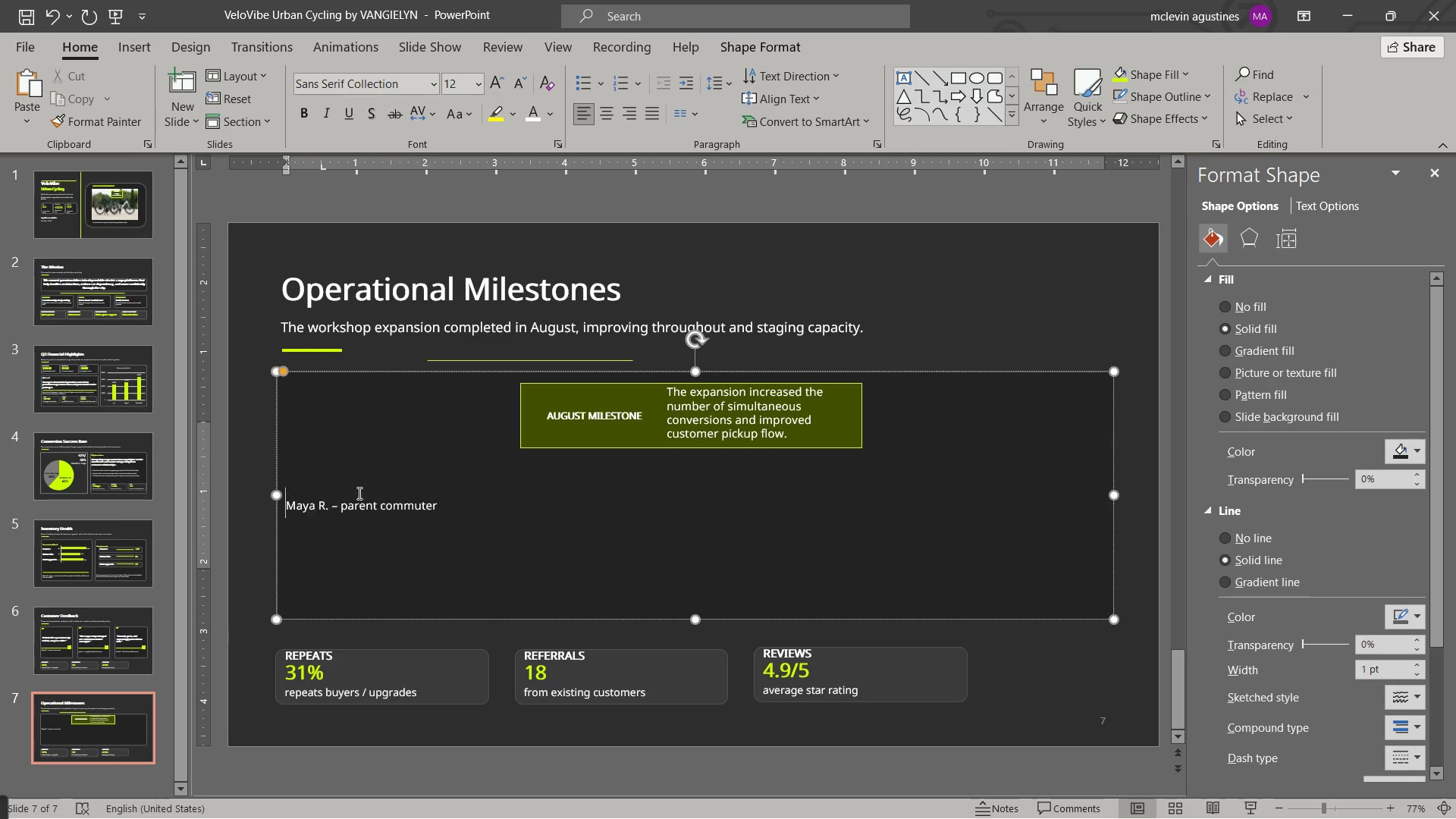 
key(Enter)
 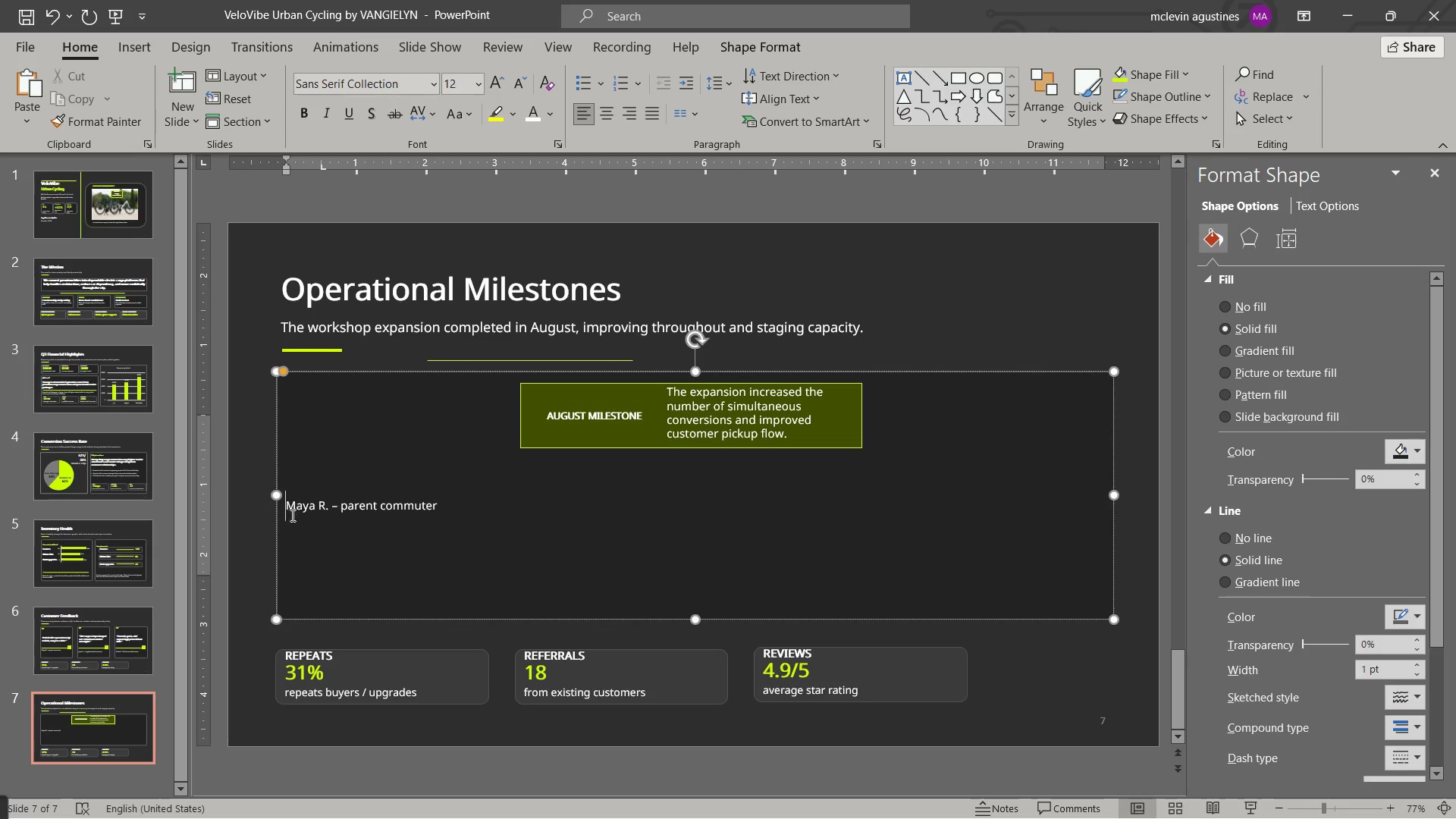 
left_click_drag(start_coordinate=[292, 509], to_coordinate=[467, 491])
 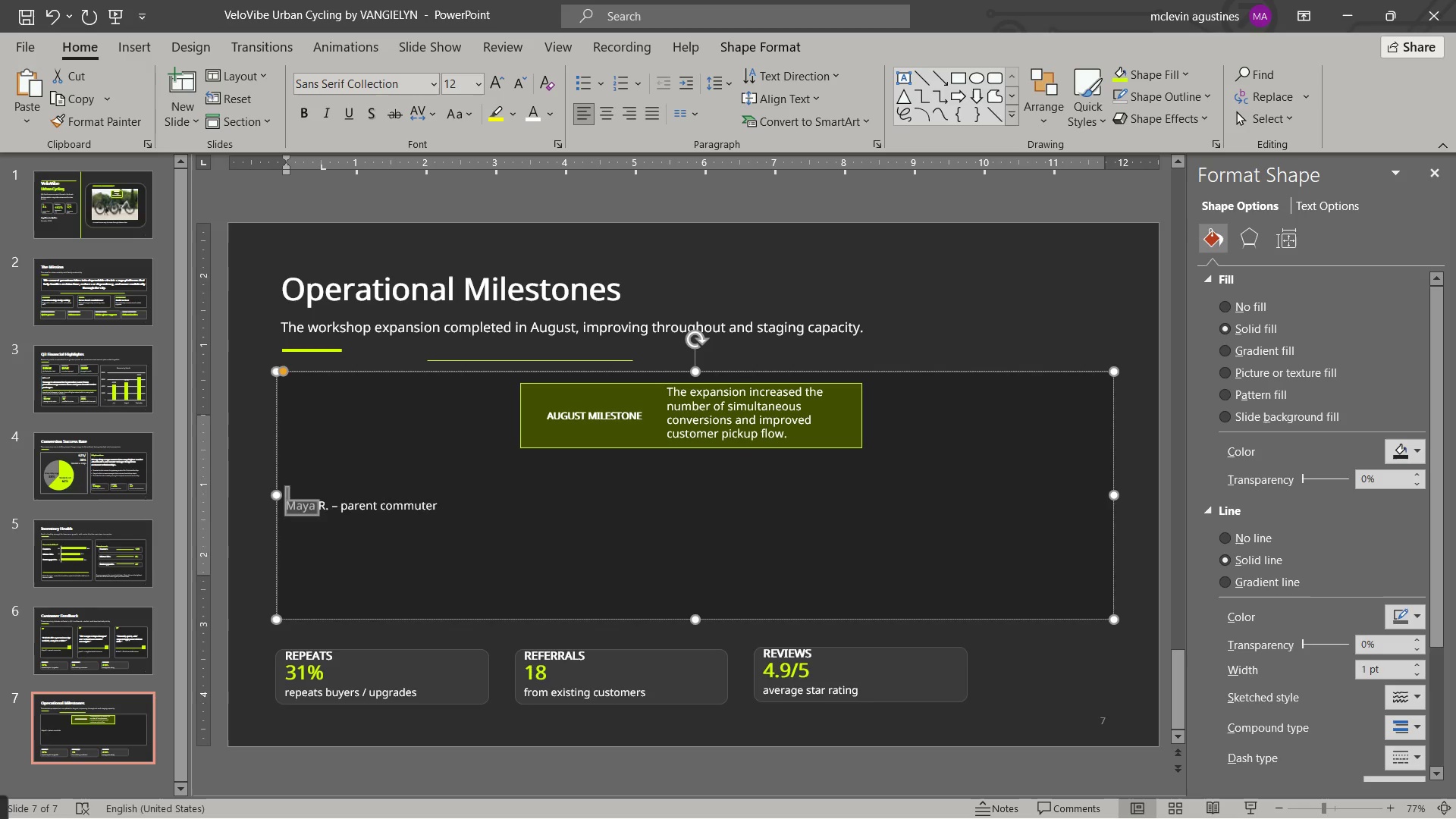 
key(Delete)
 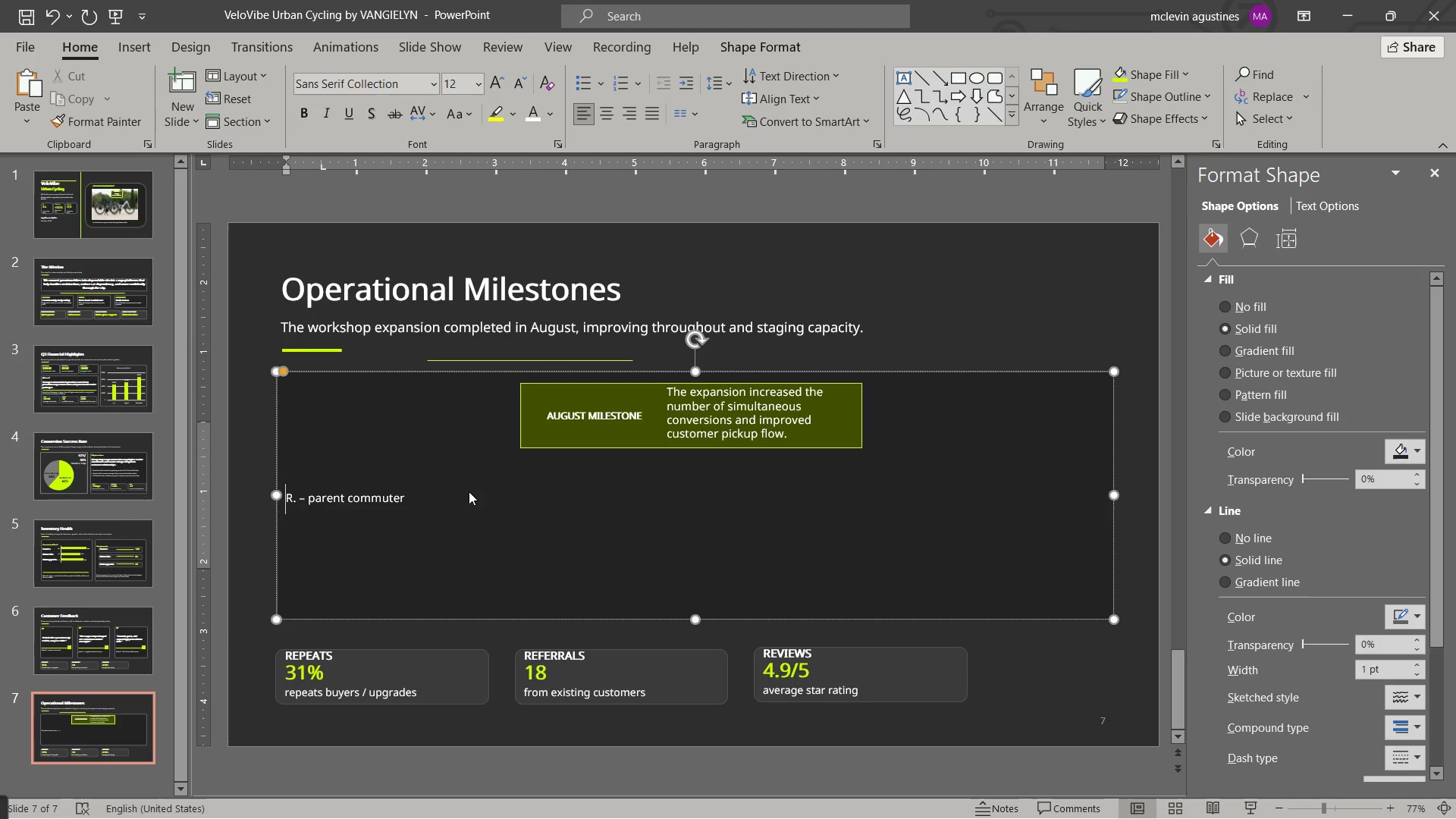 
key(Delete)
 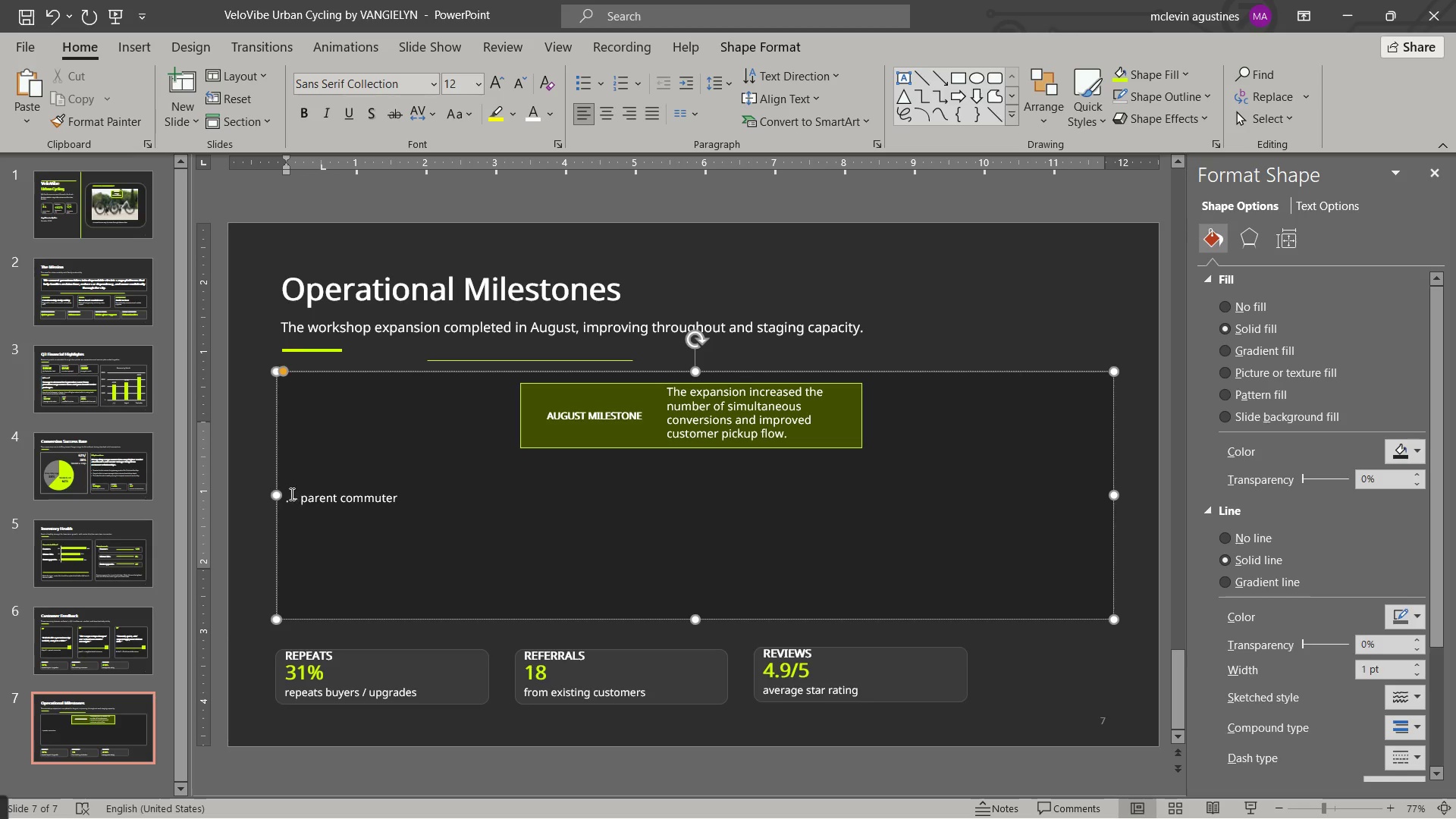 
left_click_drag(start_coordinate=[288, 495], to_coordinate=[503, 494])
 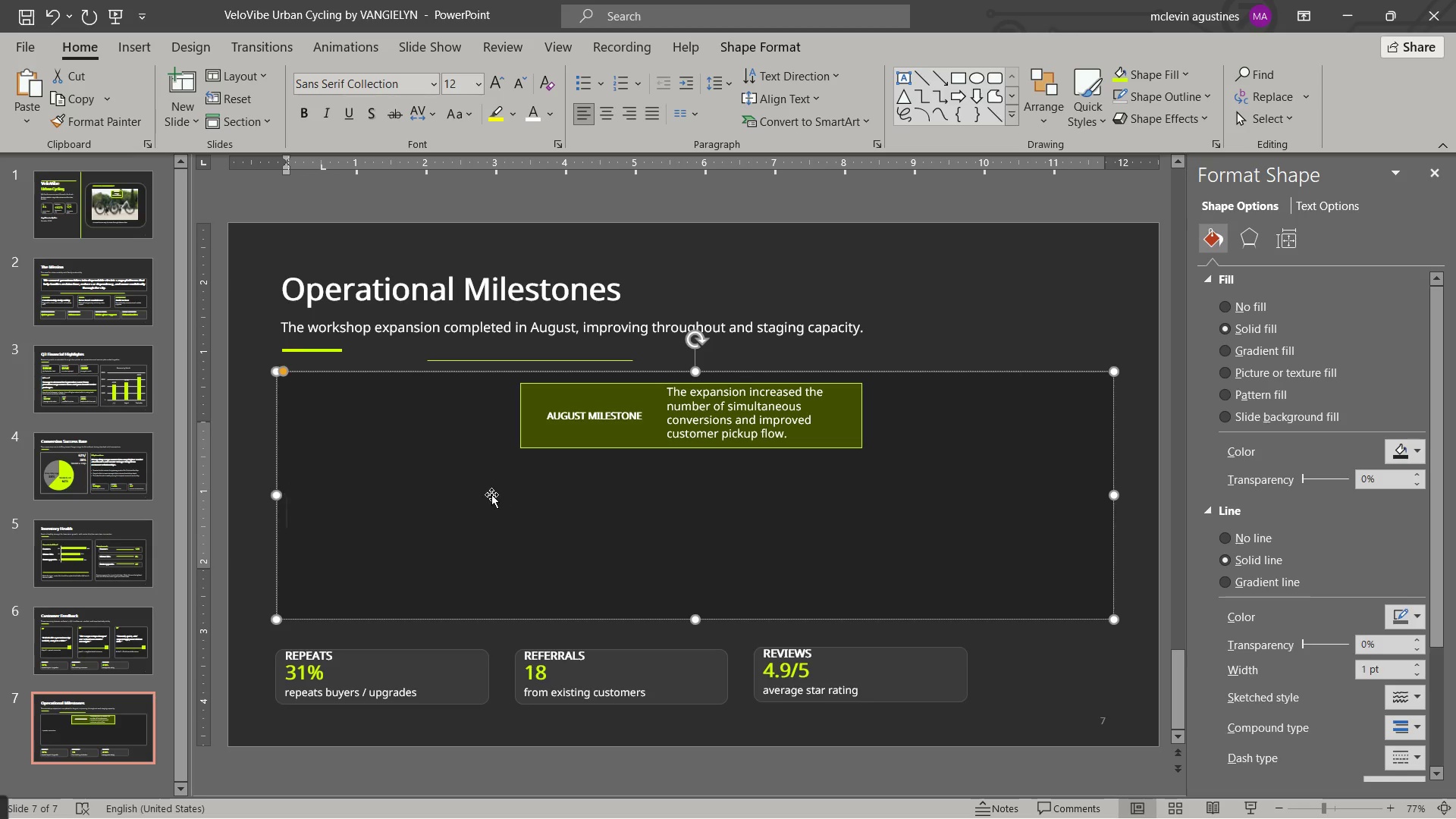 
key(Delete)
 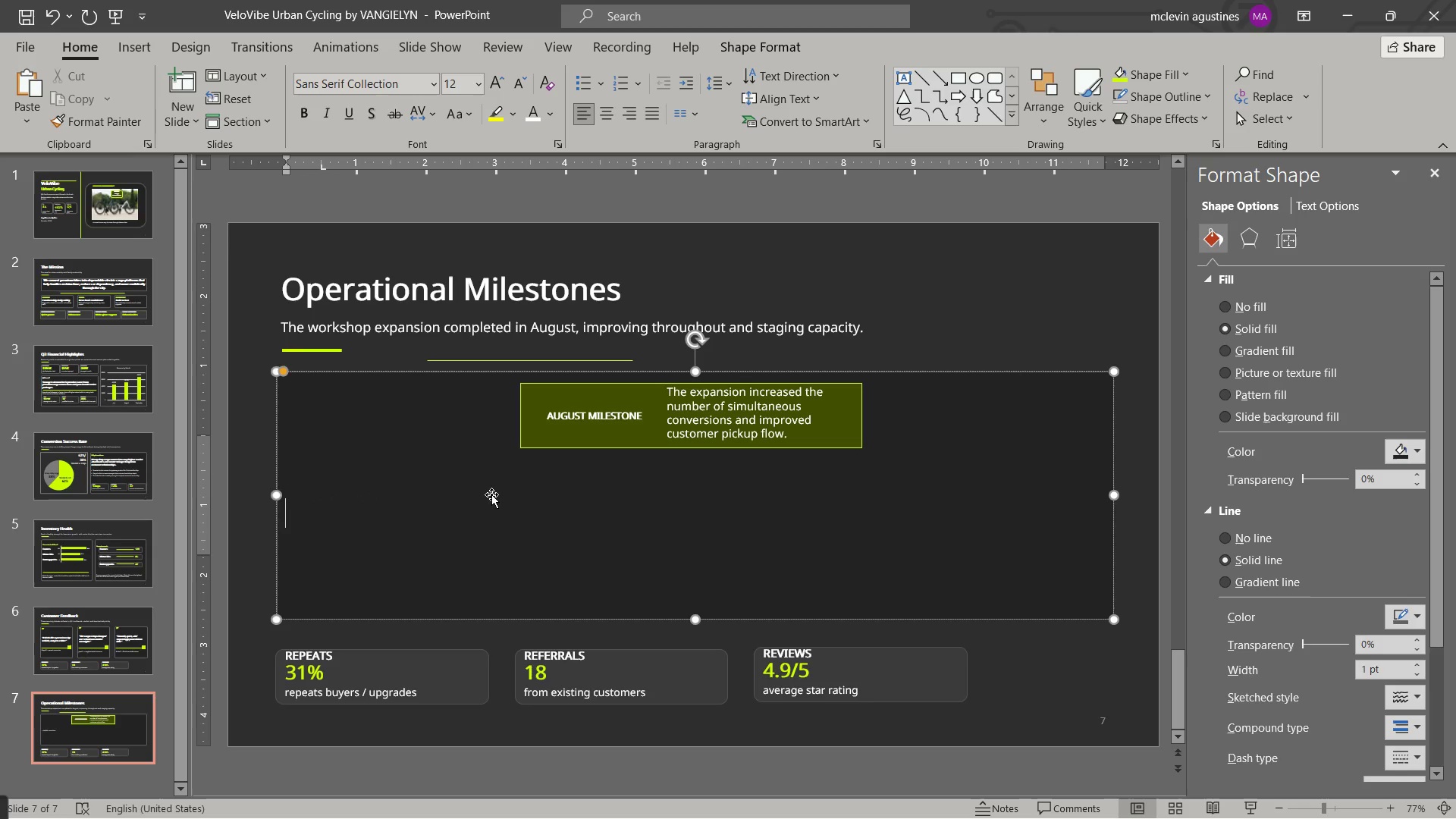 
key(Delete)
 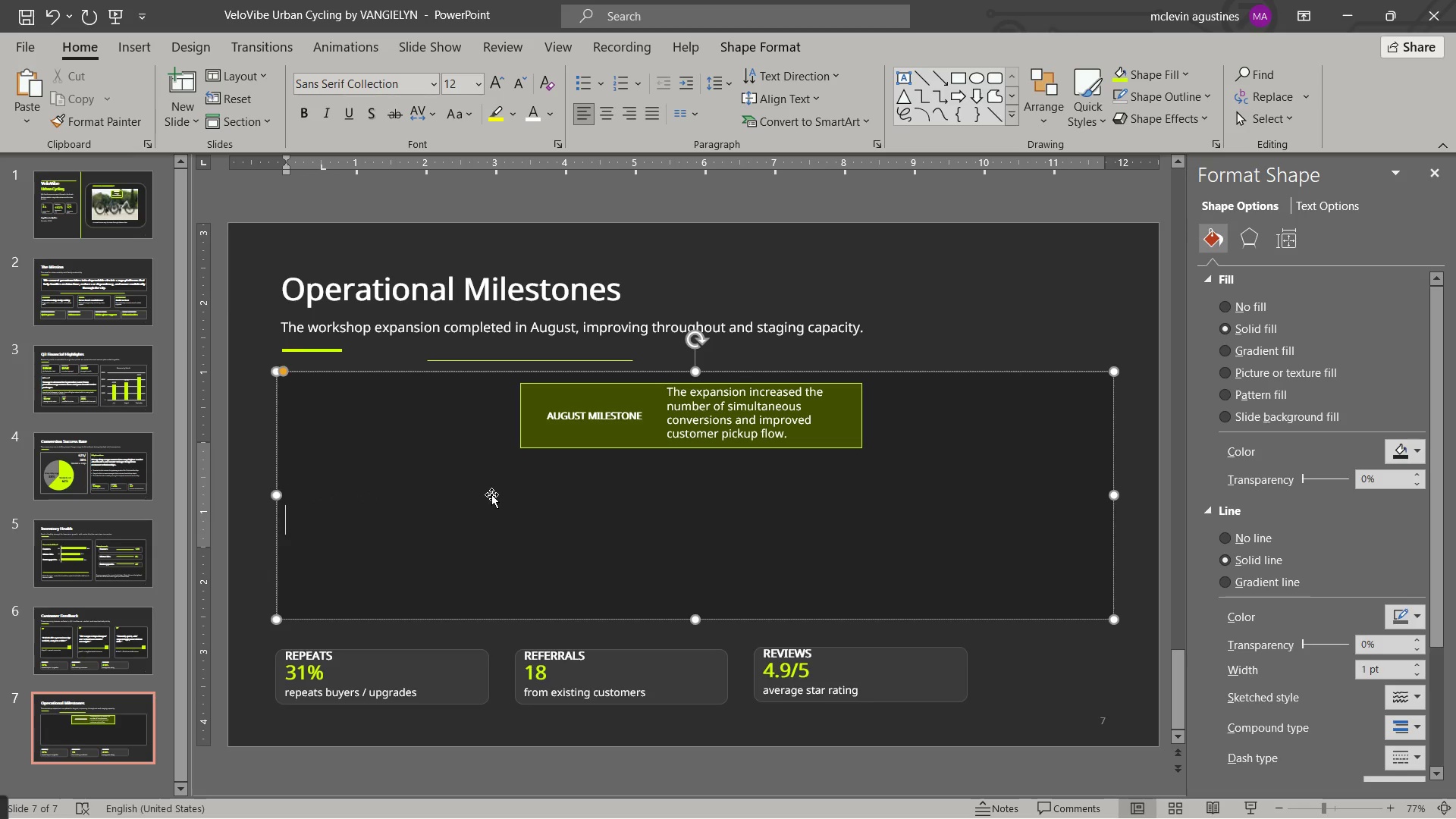 
key(Delete)
 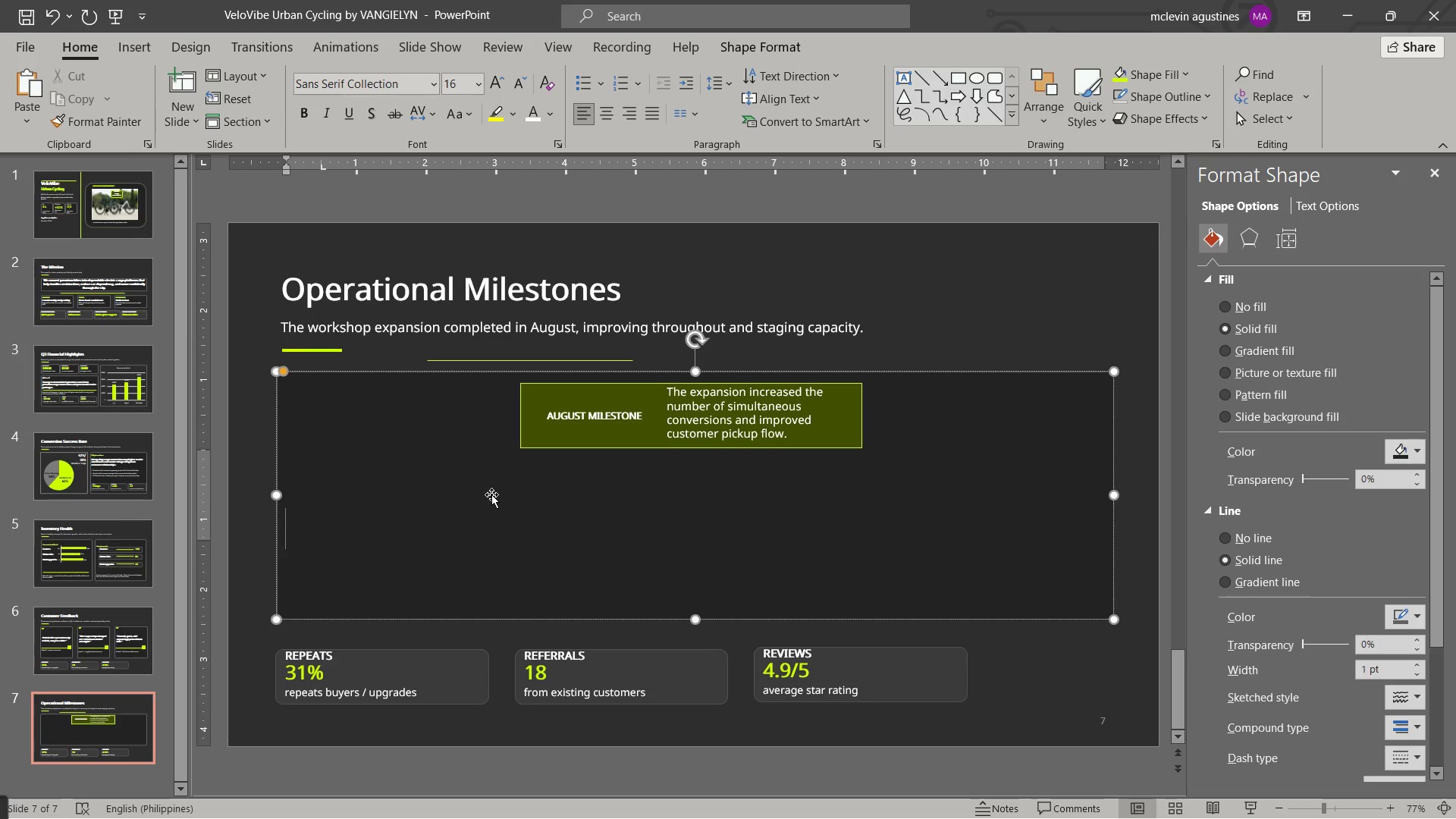 
key(Delete)
 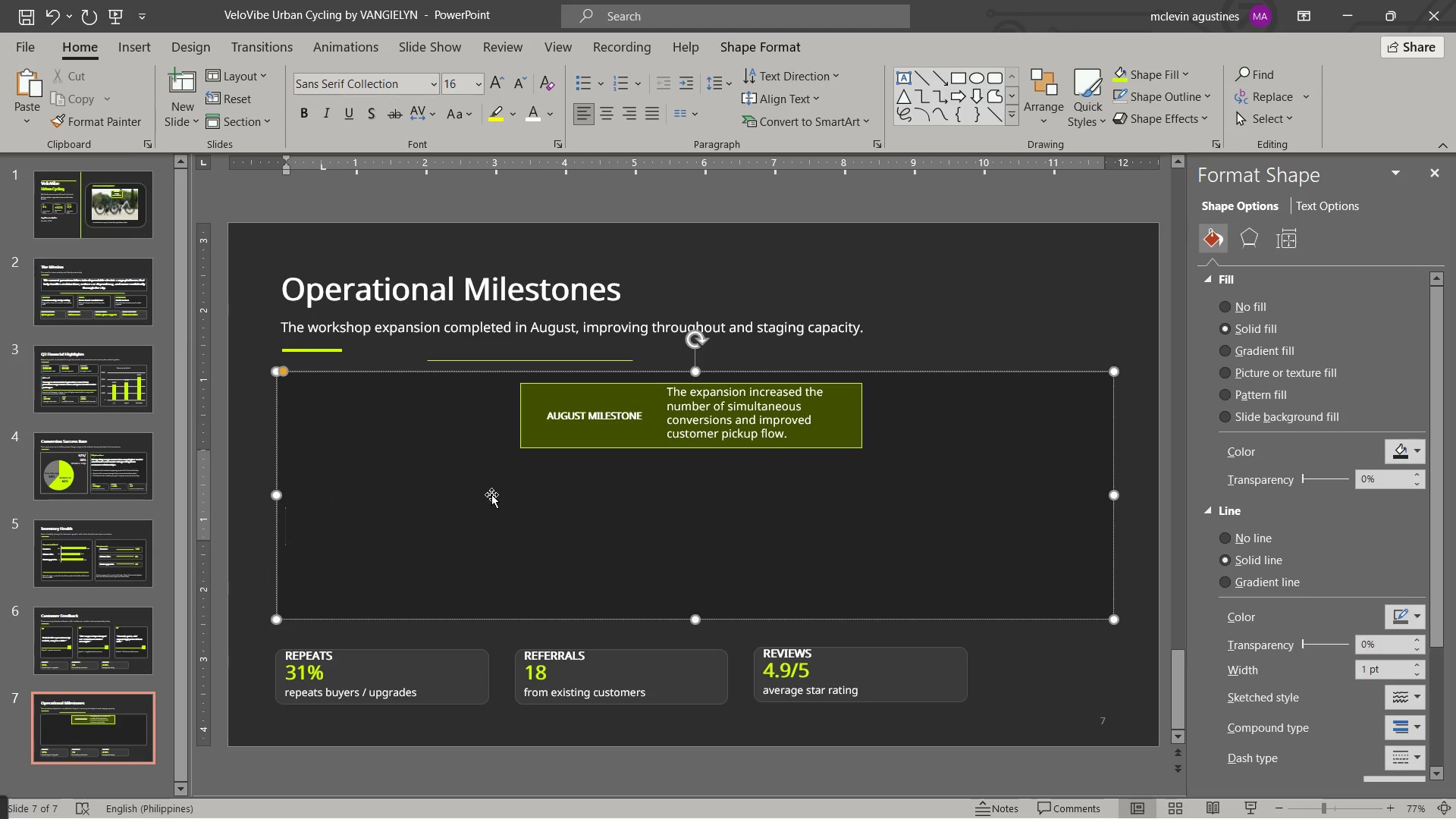 
hold_key(key=Backspace, duration=1.34)
 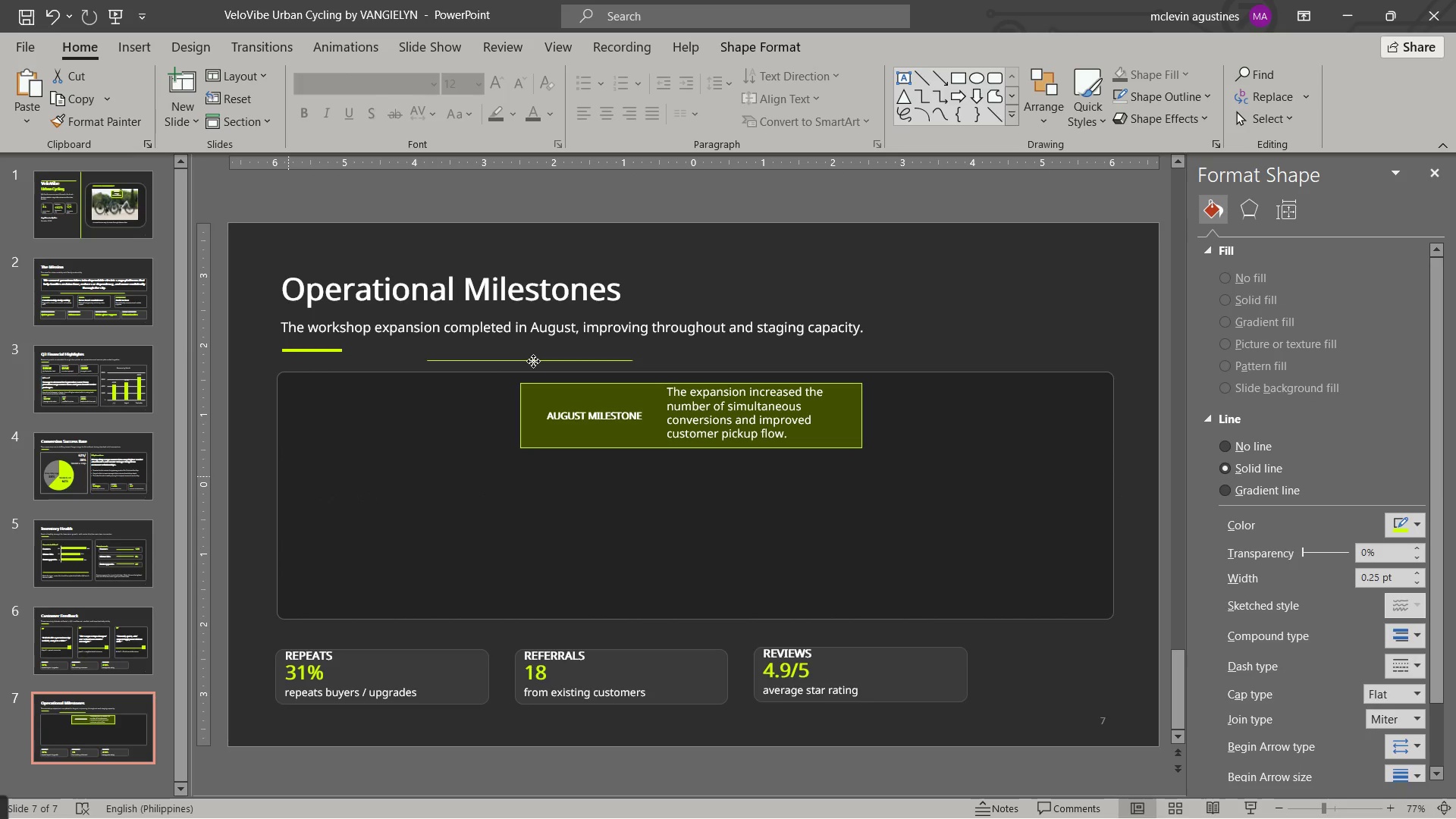 
wait(5.61)
 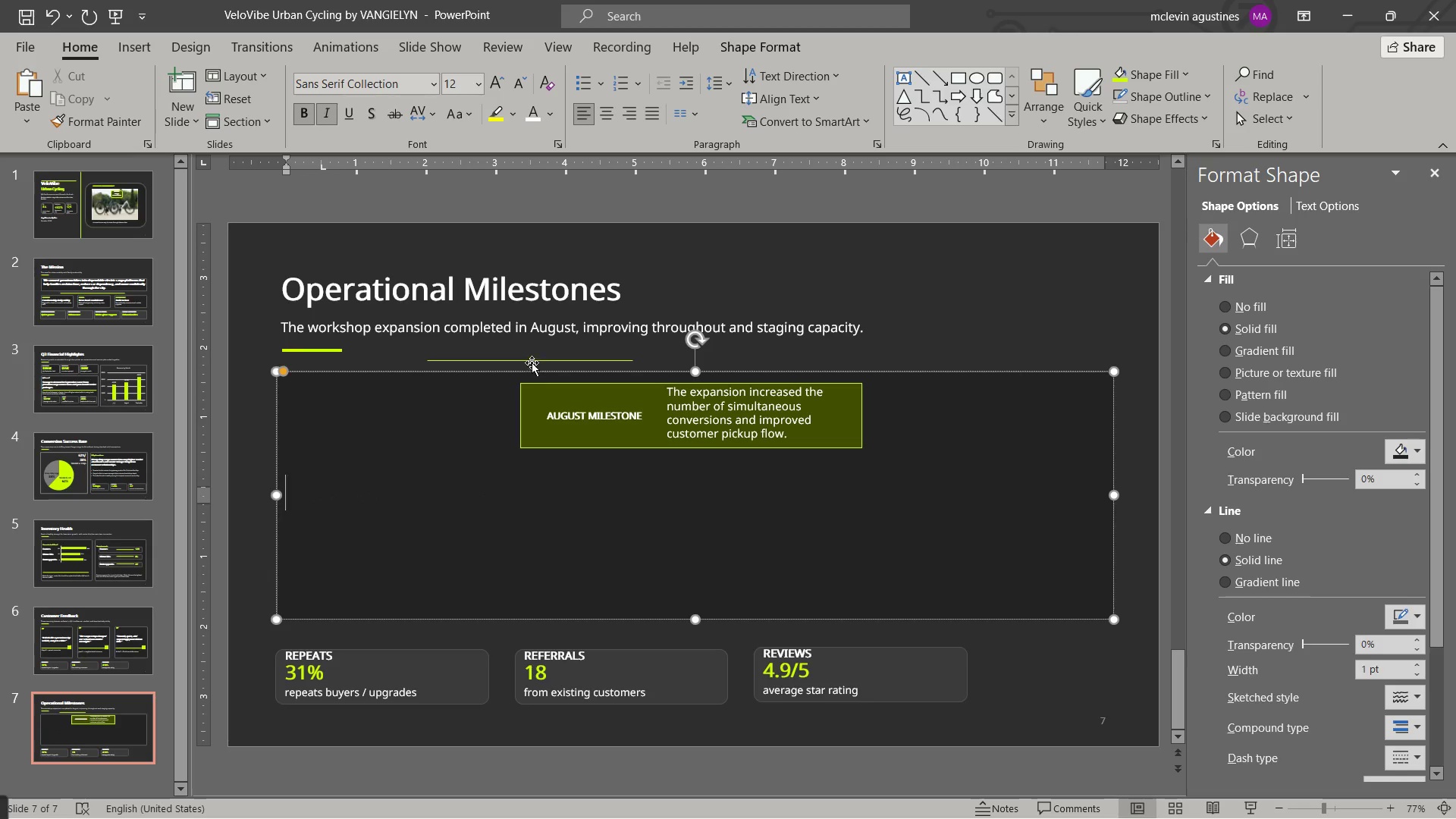 
left_click([149, 52])
 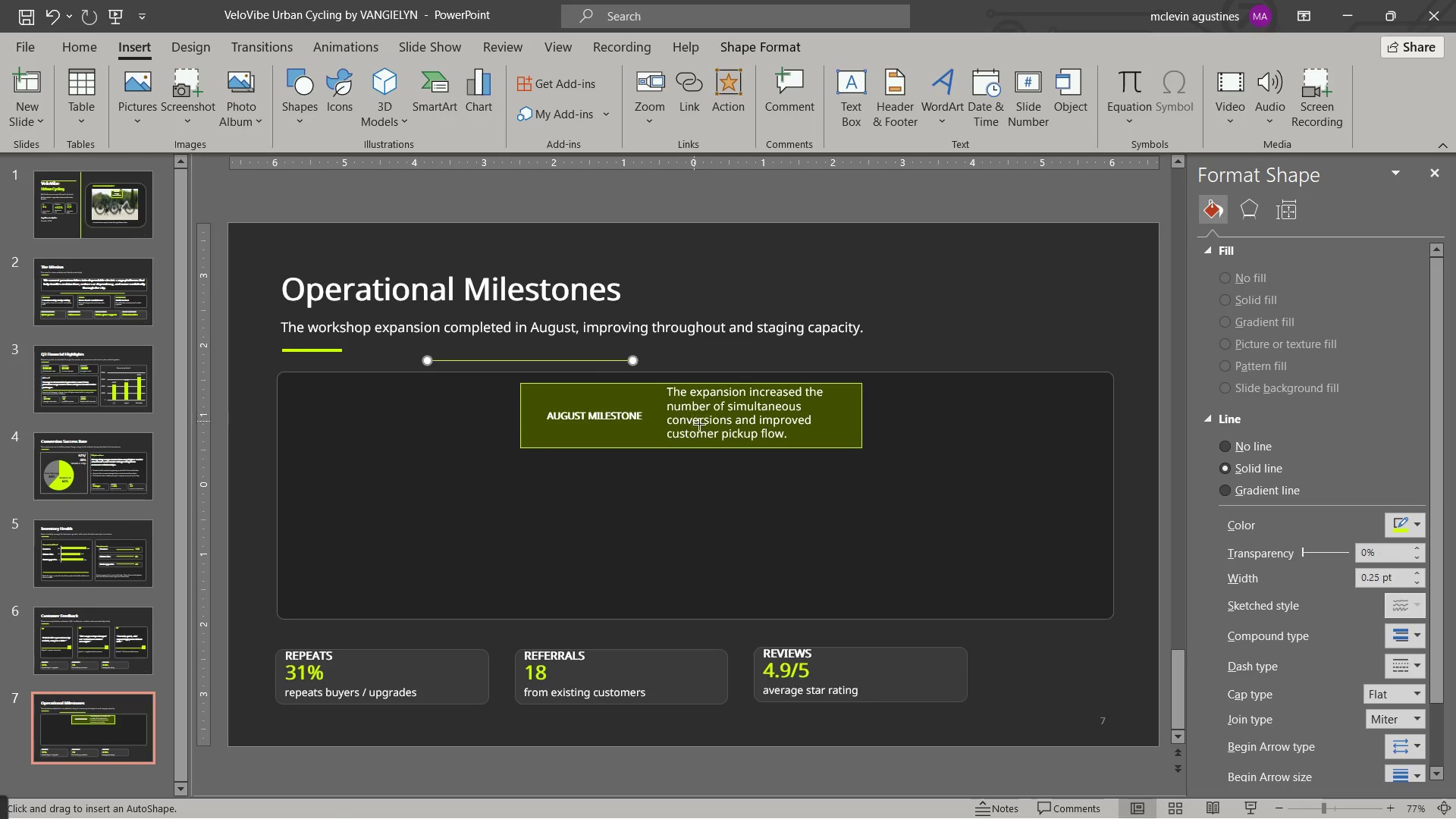 
wait(5.91)
 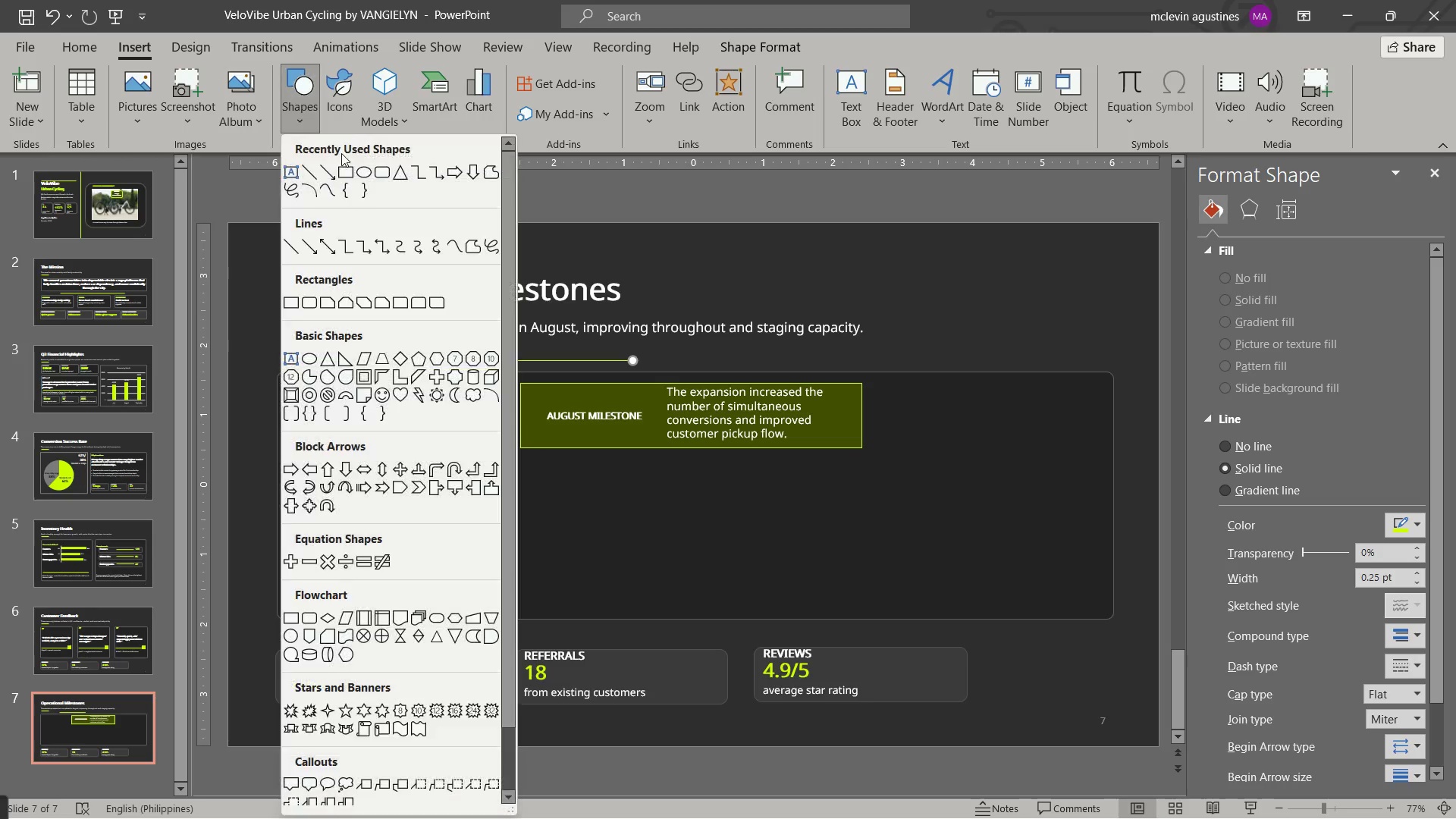 
left_click_drag(start_coordinate=[692, 482], to_coordinate=[744, 535])
 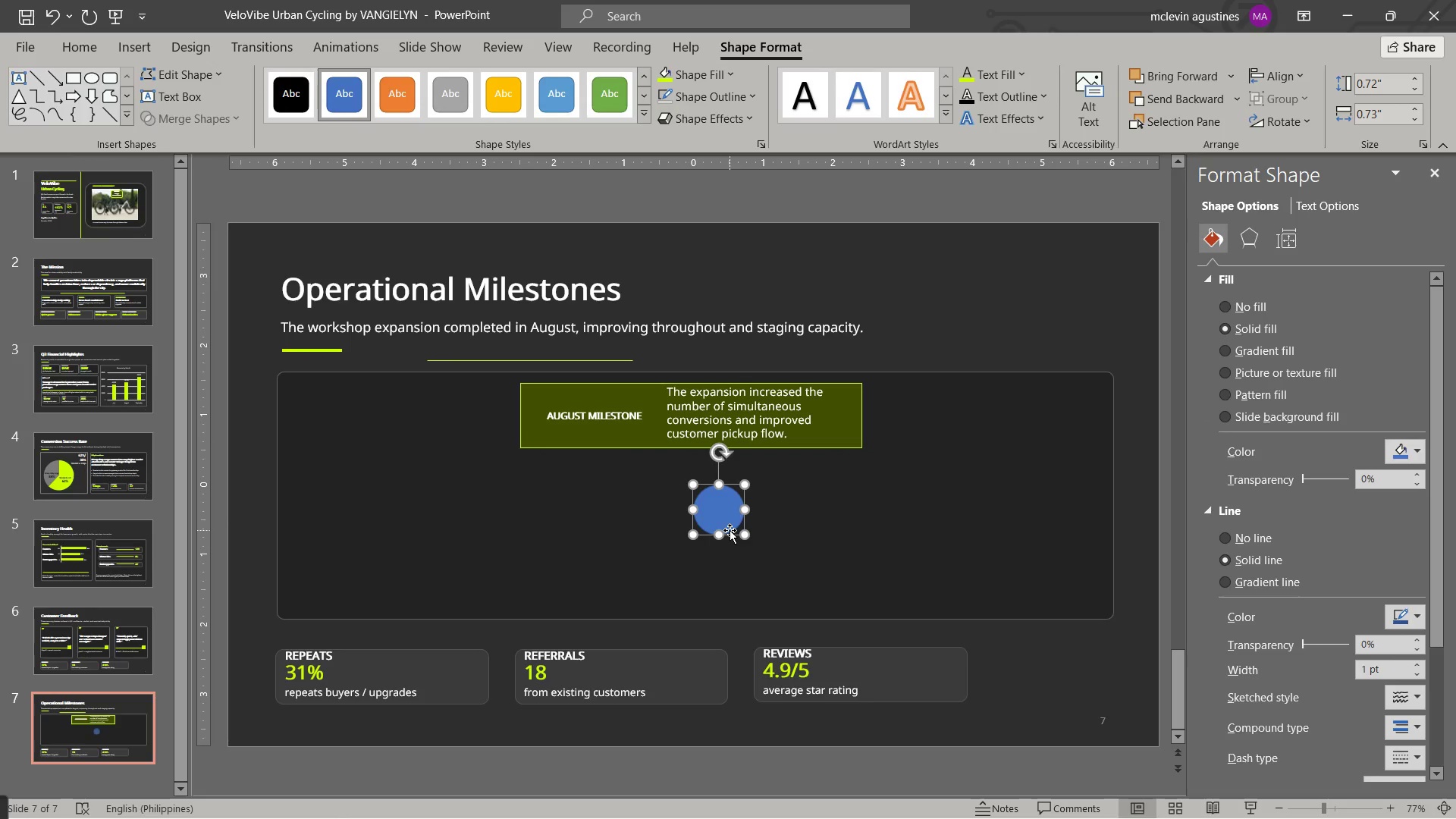 
left_click_drag(start_coordinate=[730, 530], to_coordinate=[700, 524])
 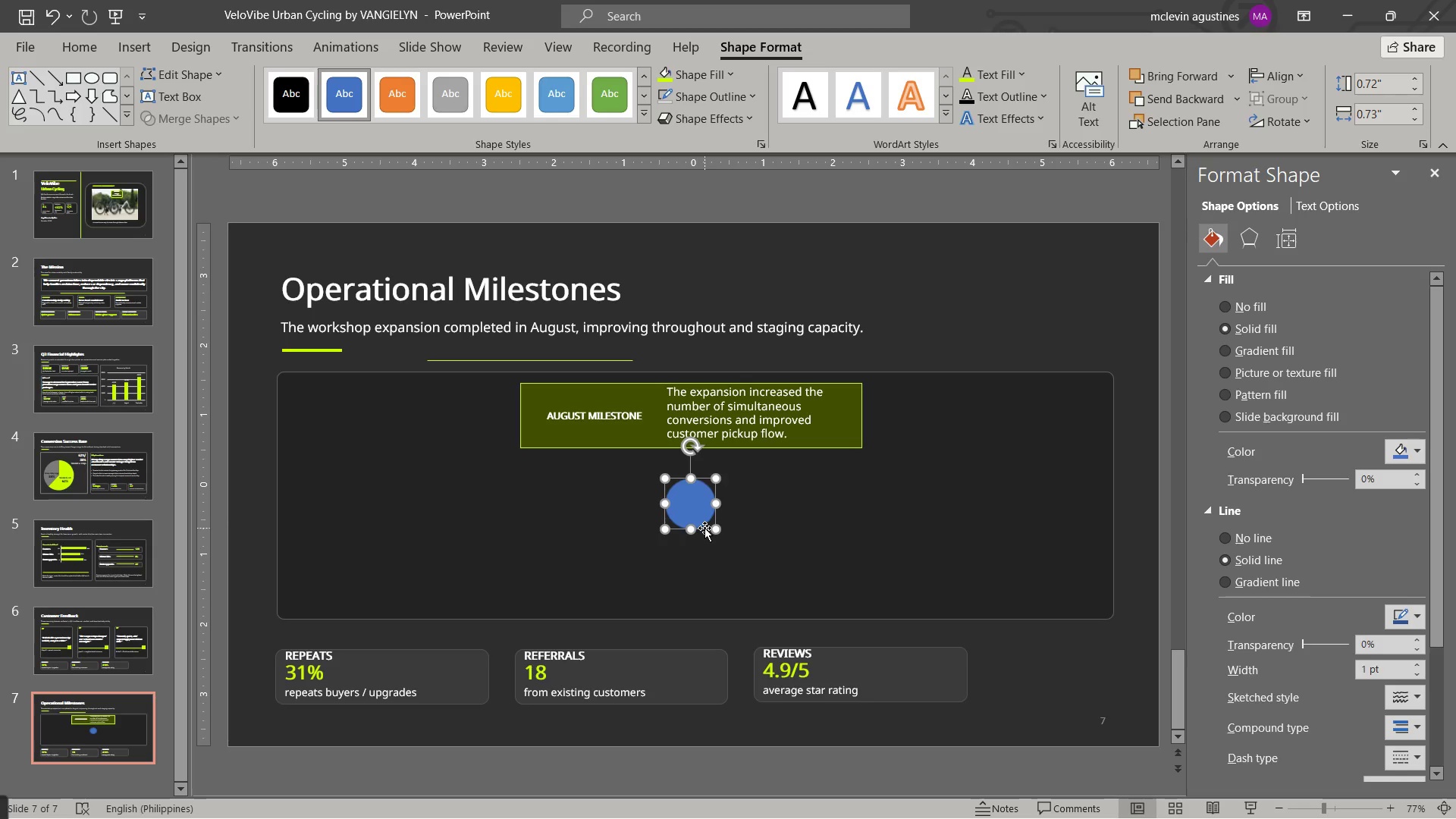 
key(ArrowRight)
 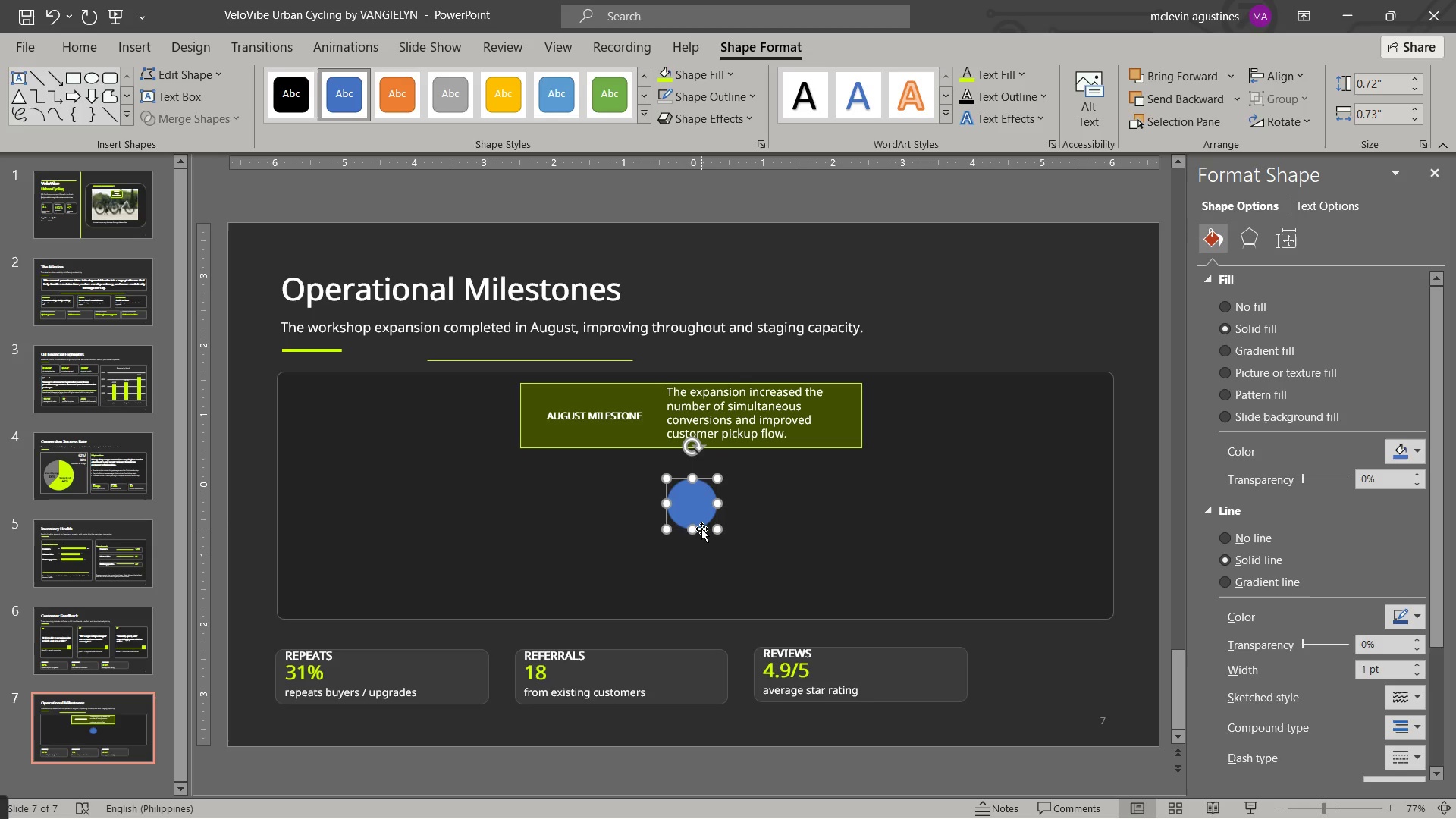 
key(ArrowRight)
 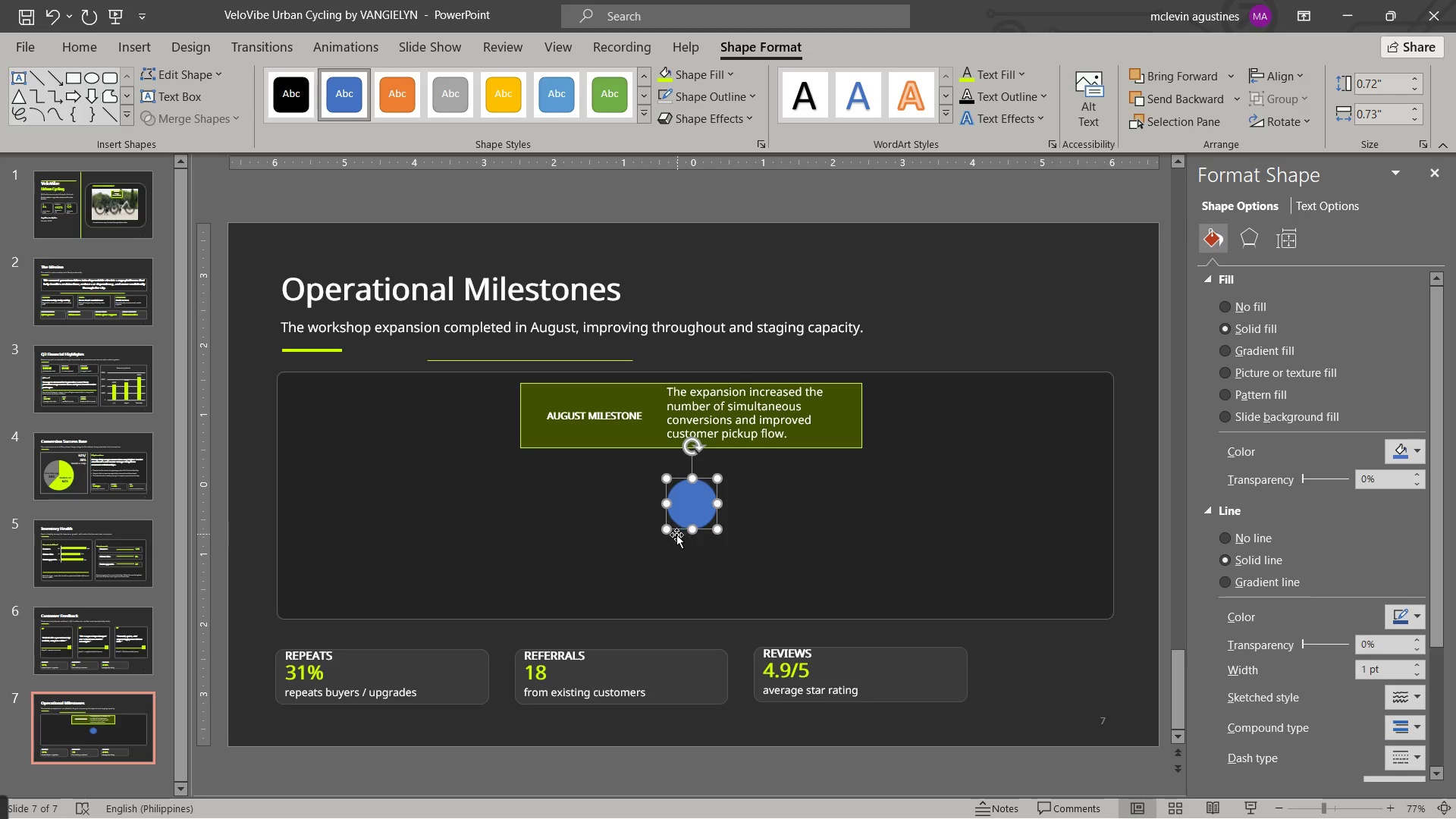 
wait(10.86)
 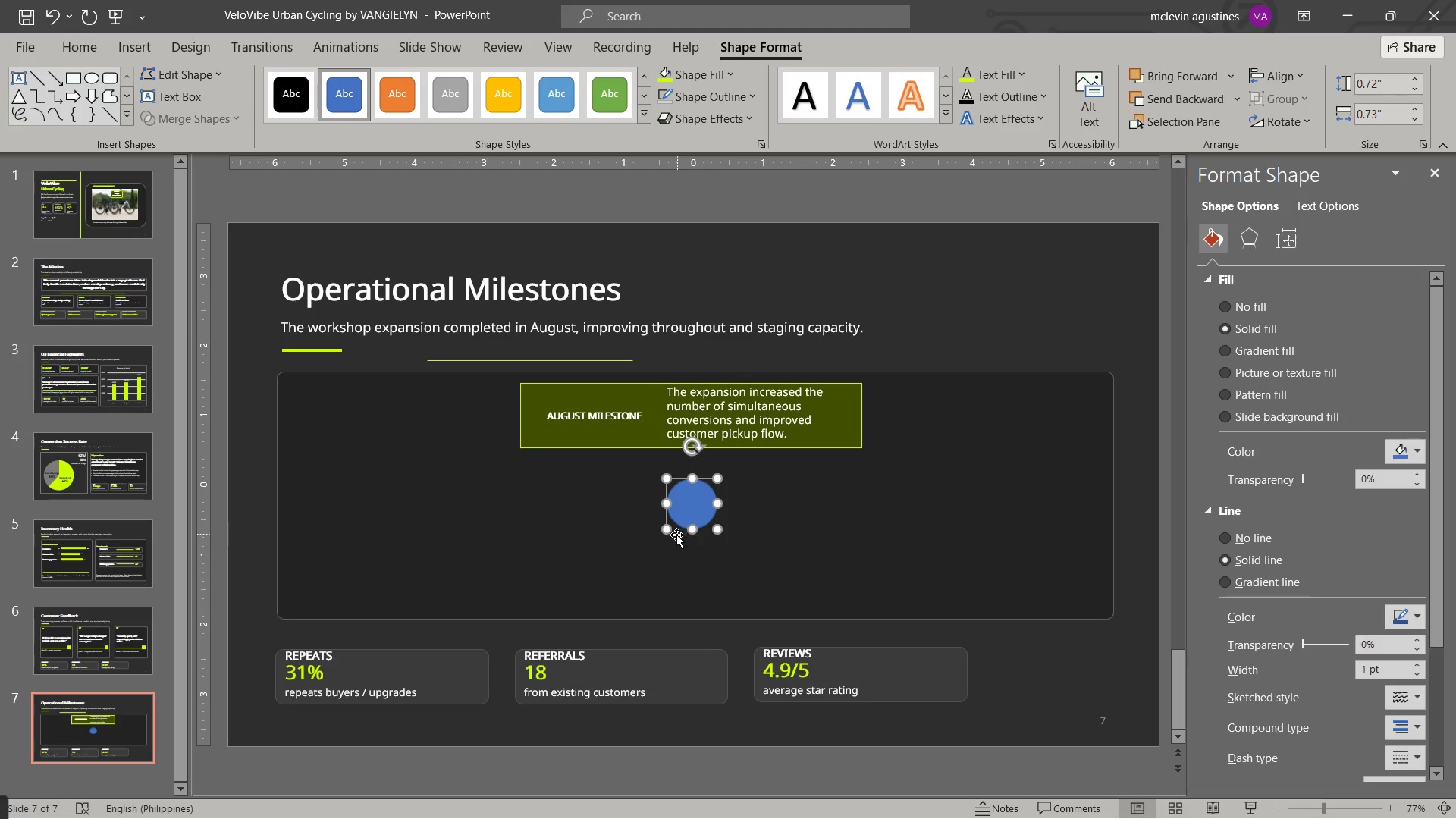 
left_click([664, 78])
 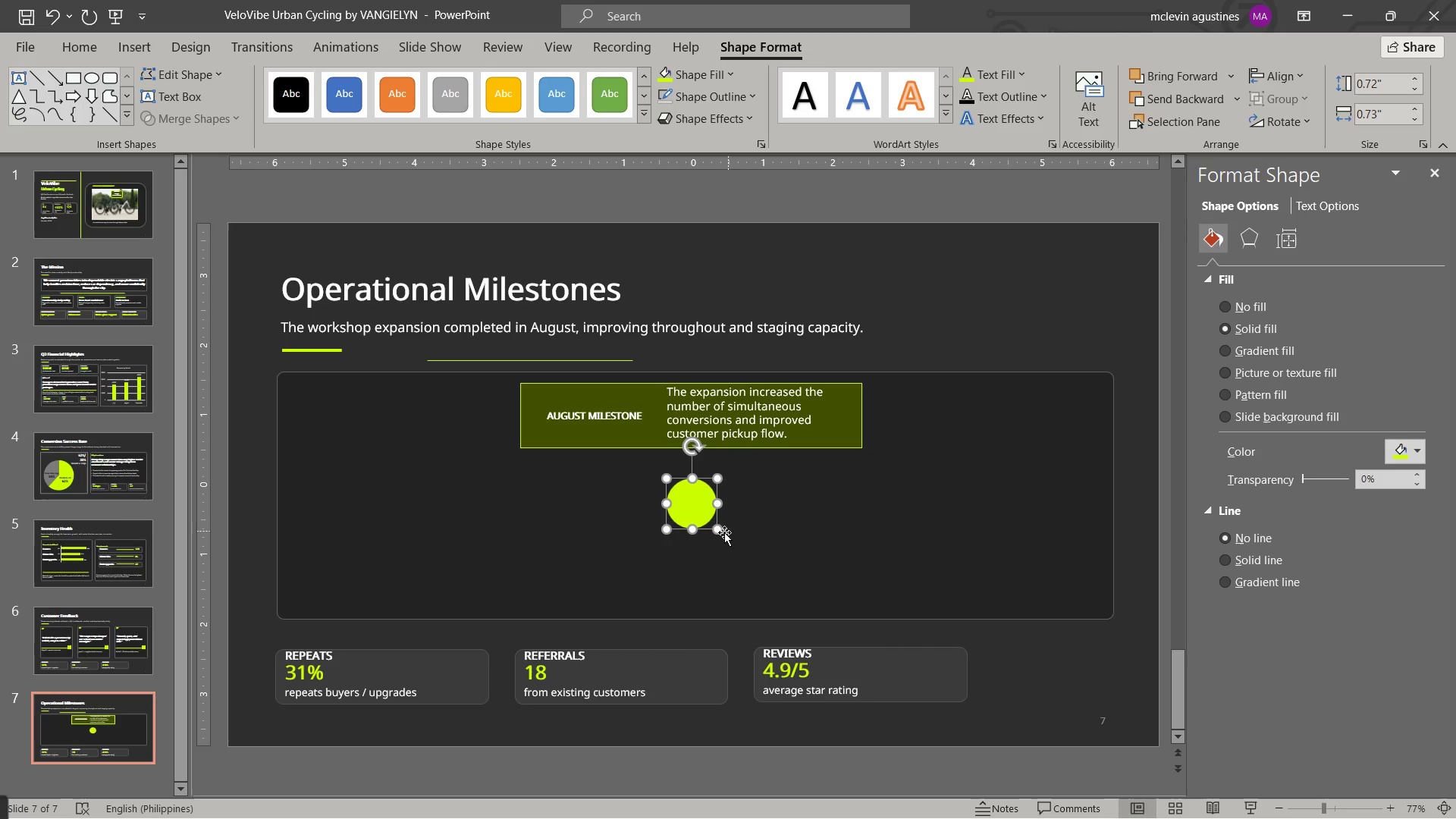 
key(Control+C)
 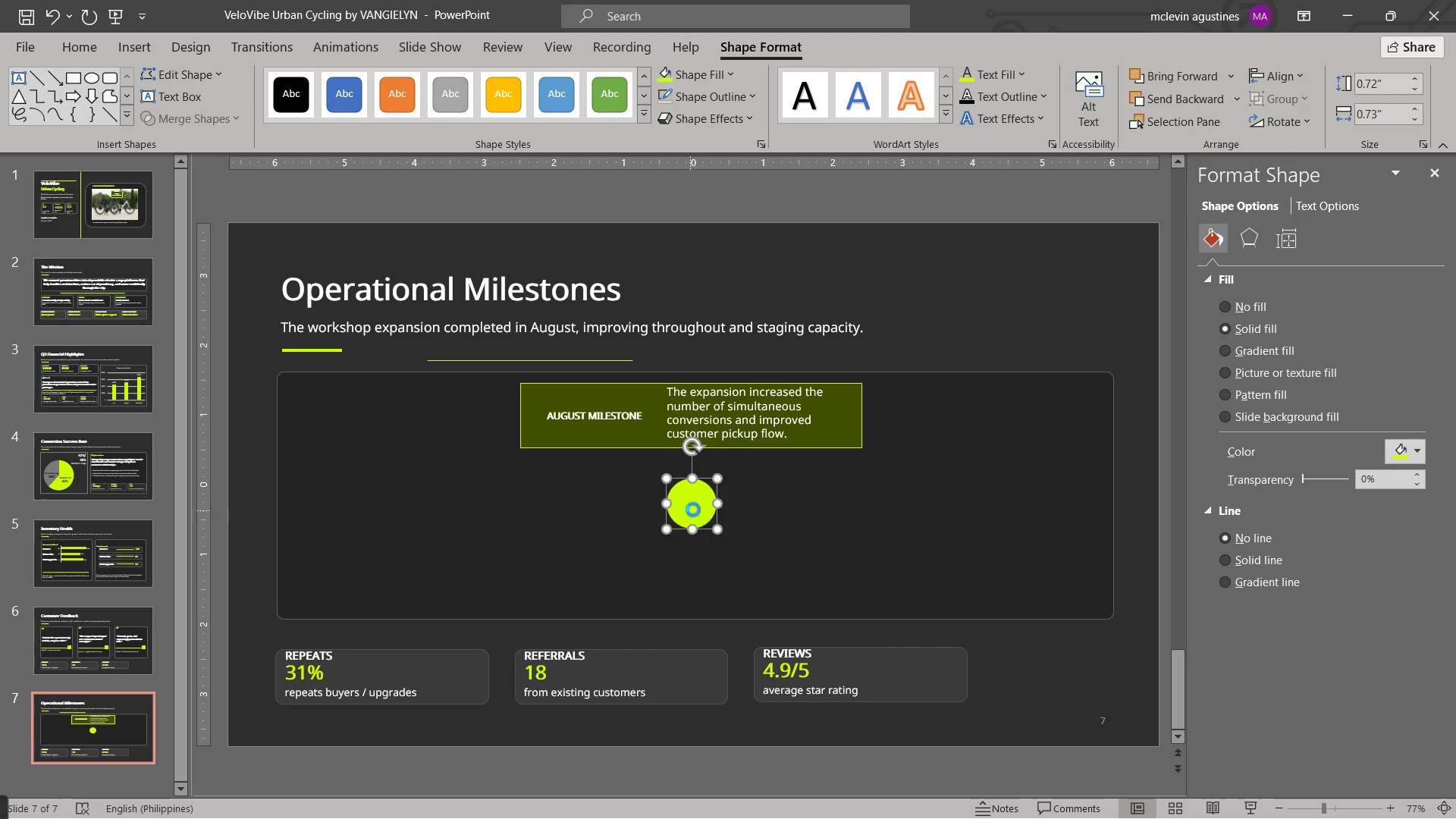 
key(Control+V)
 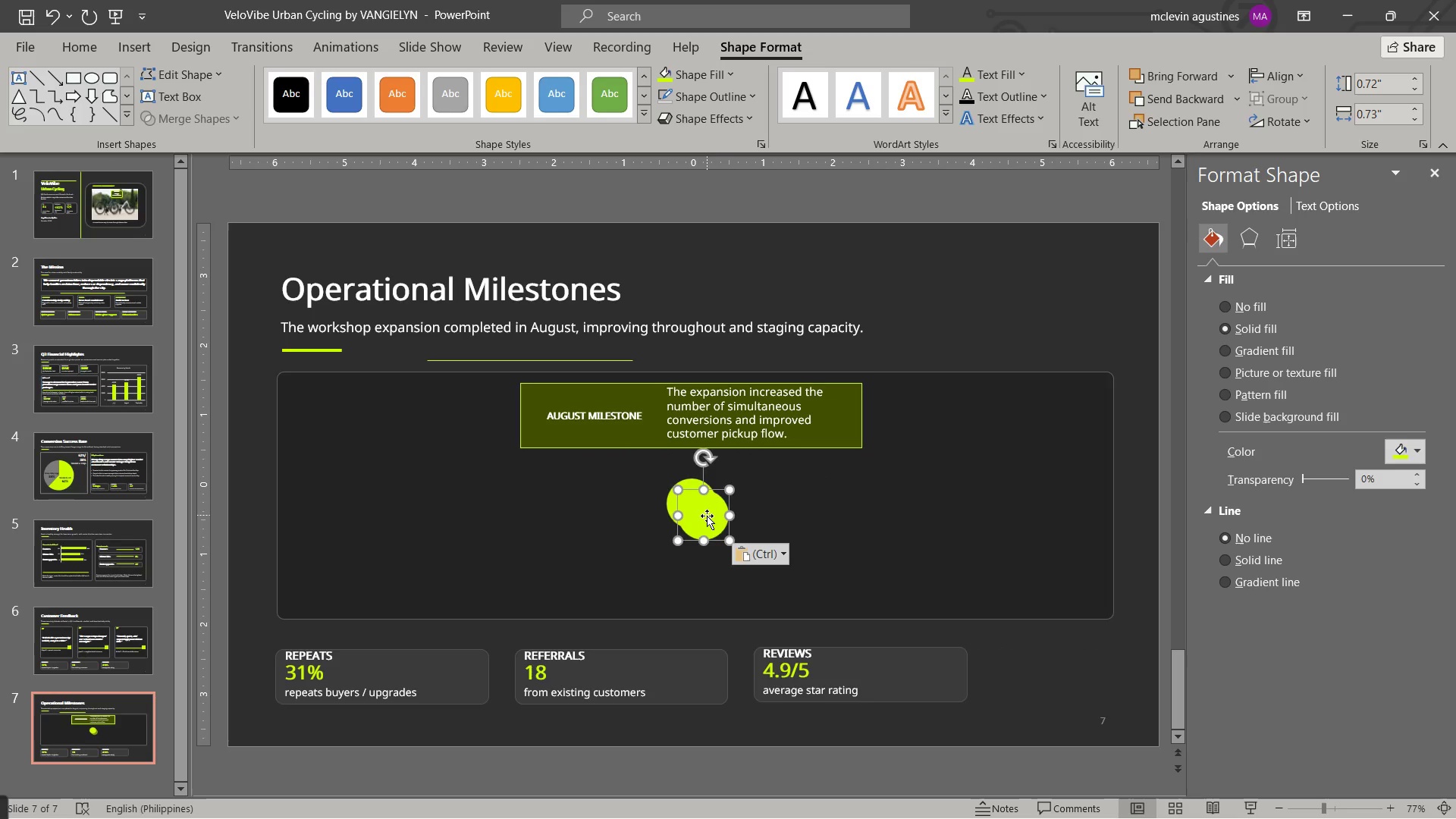 
left_click_drag(start_coordinate=[707, 516], to_coordinate=[382, 504])
 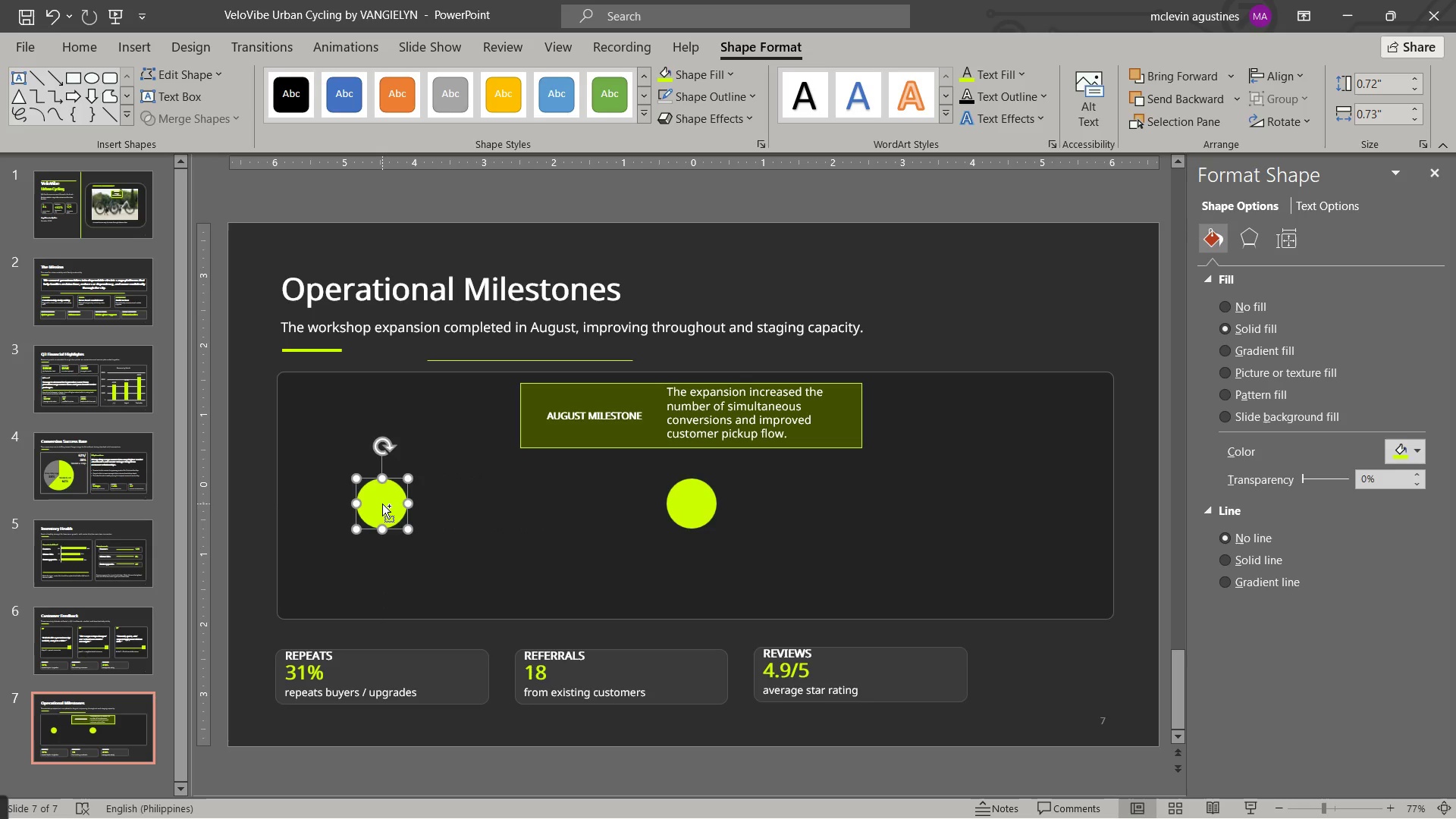 
hold_key(key=ControlLeft, duration=0.48)
 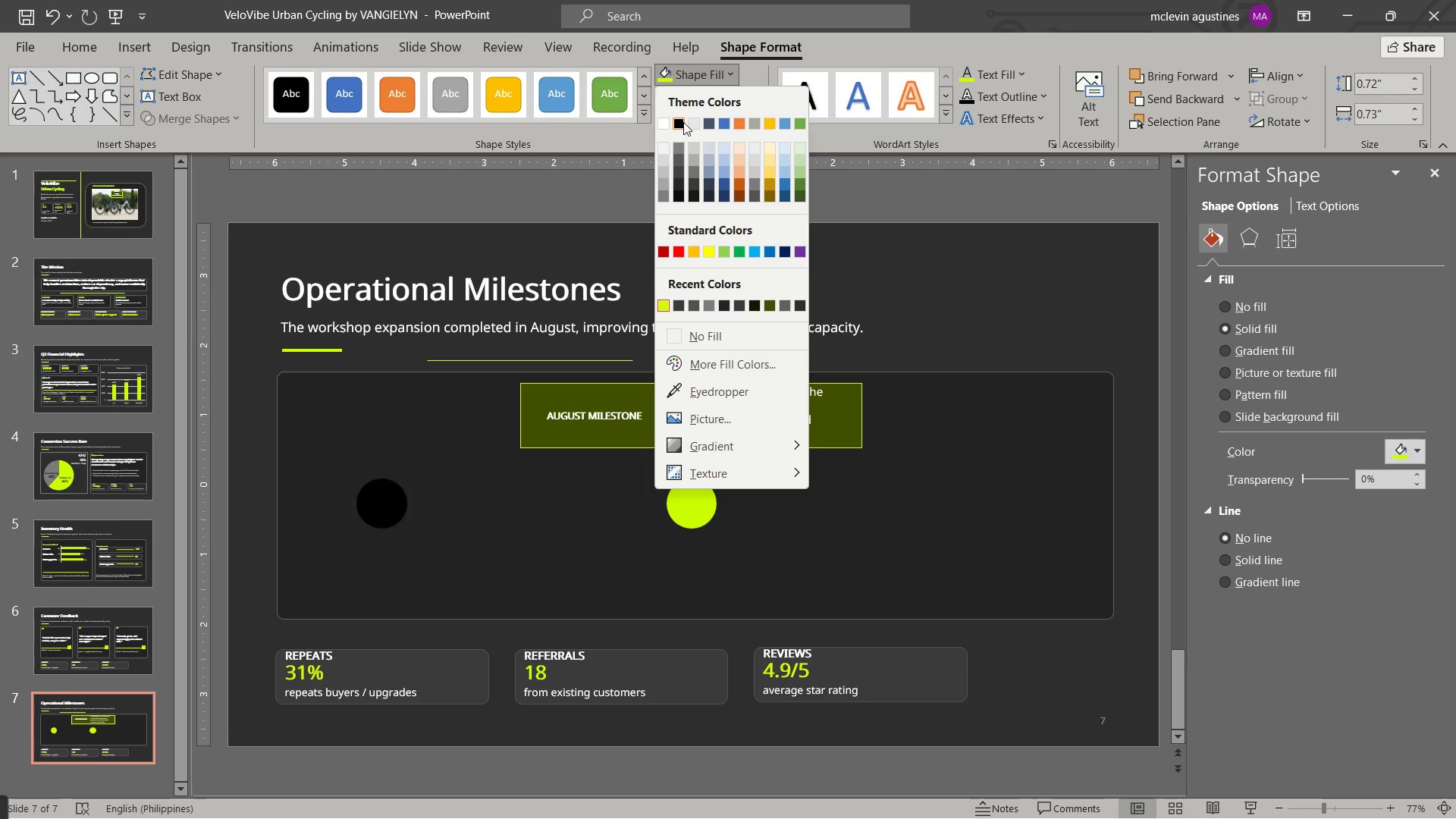 
left_click([680, 122])
 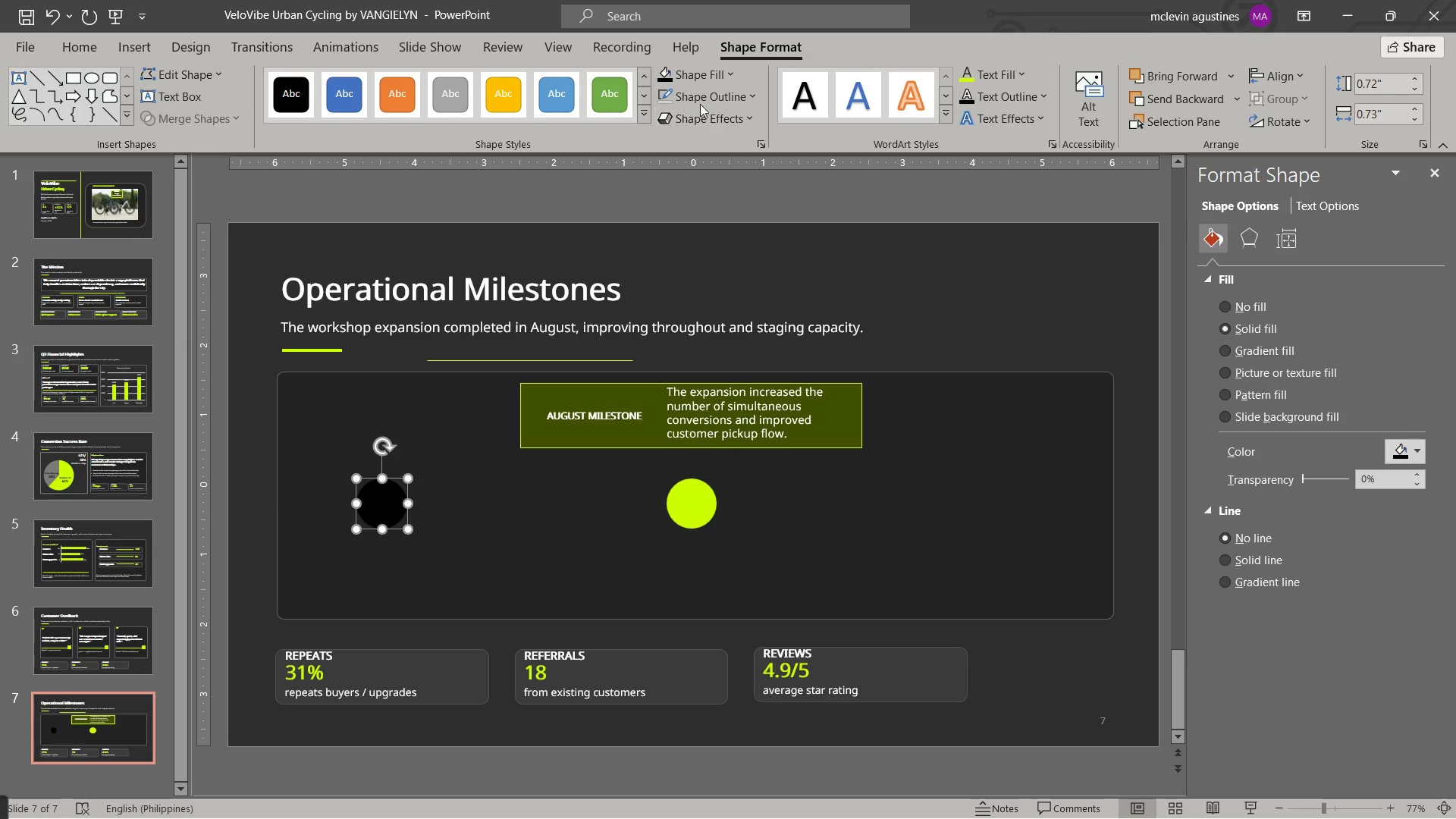 
left_click([704, 97])
 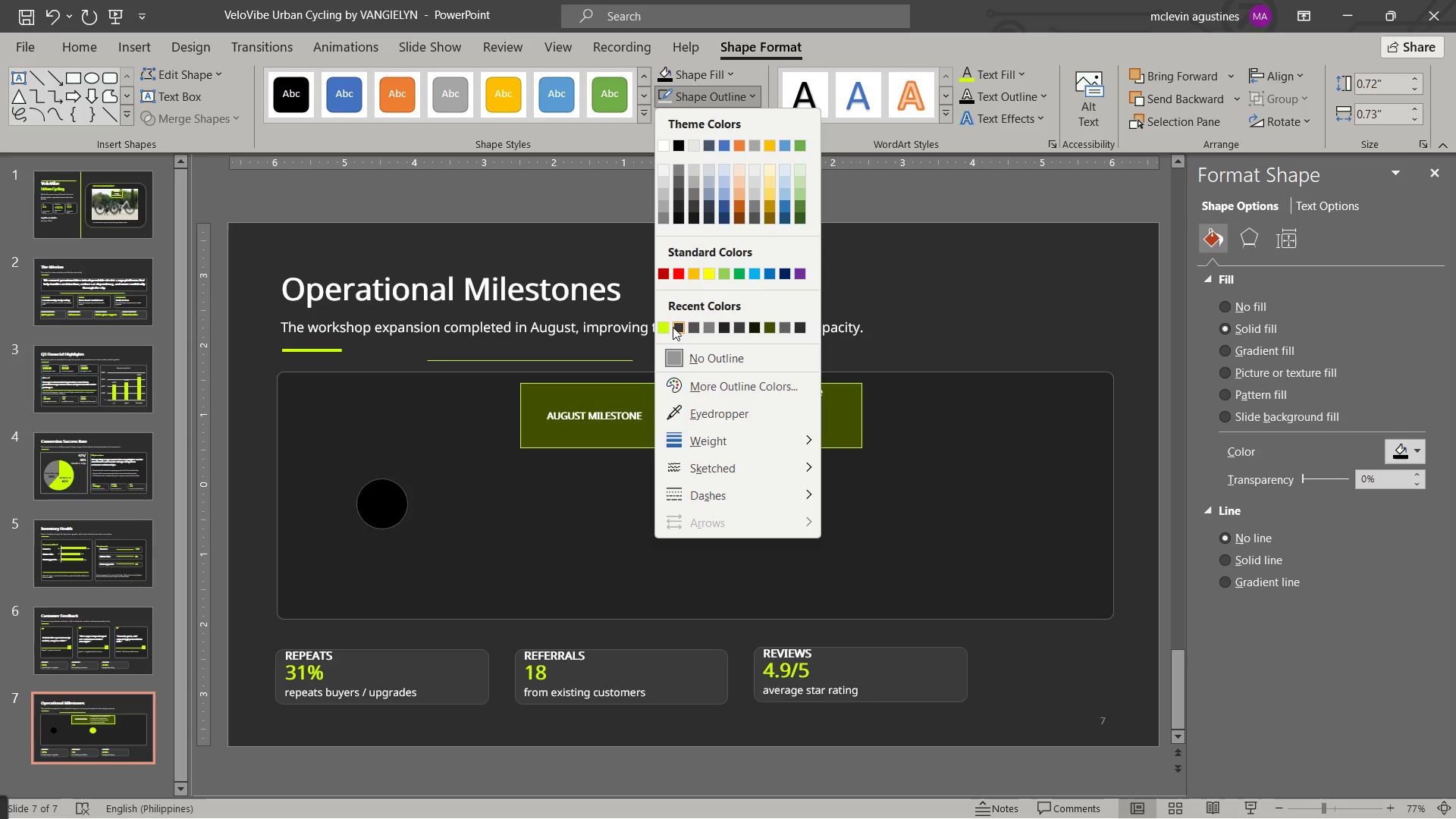 
left_click([664, 327])
 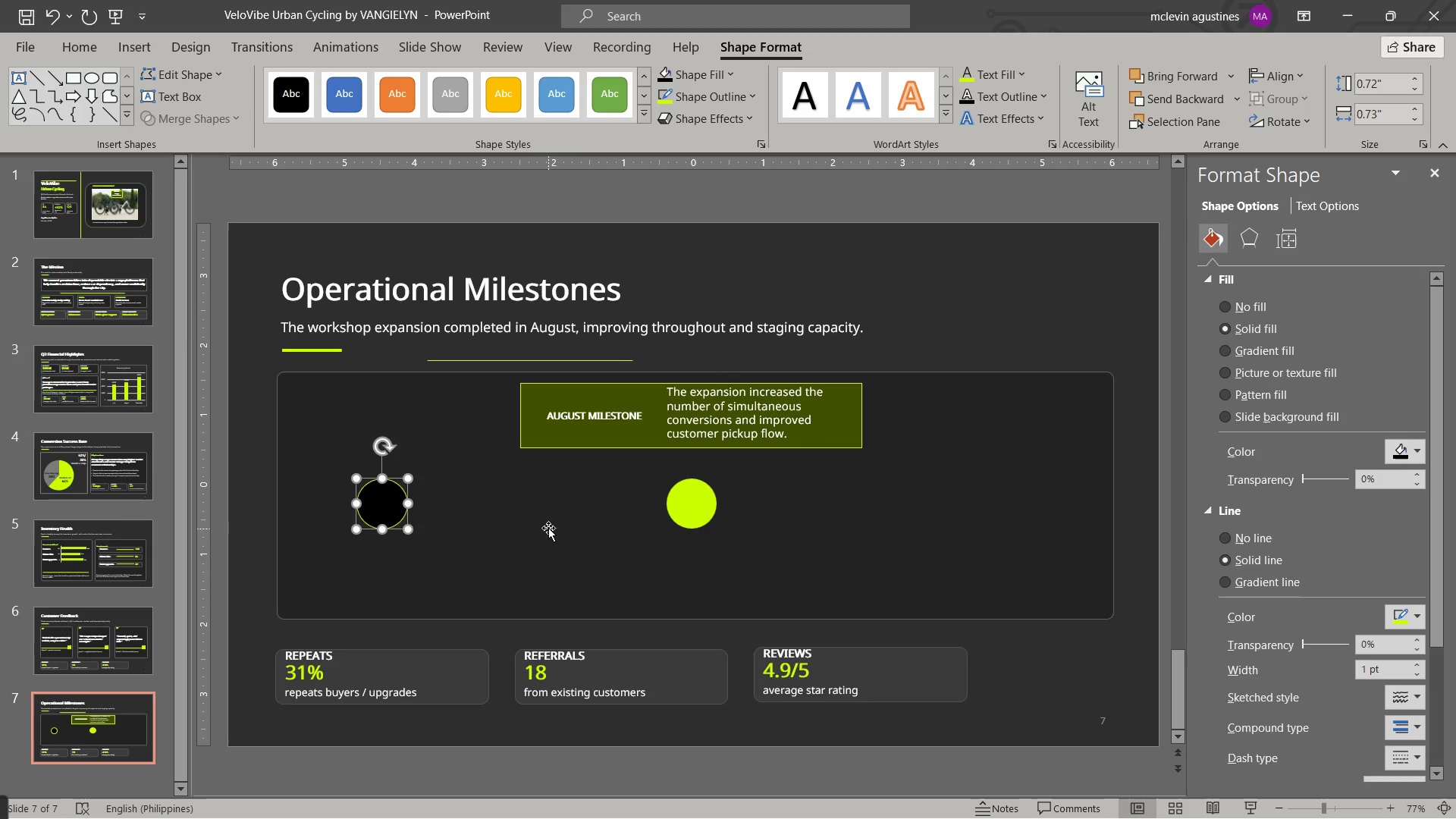 
key(Control+C)
 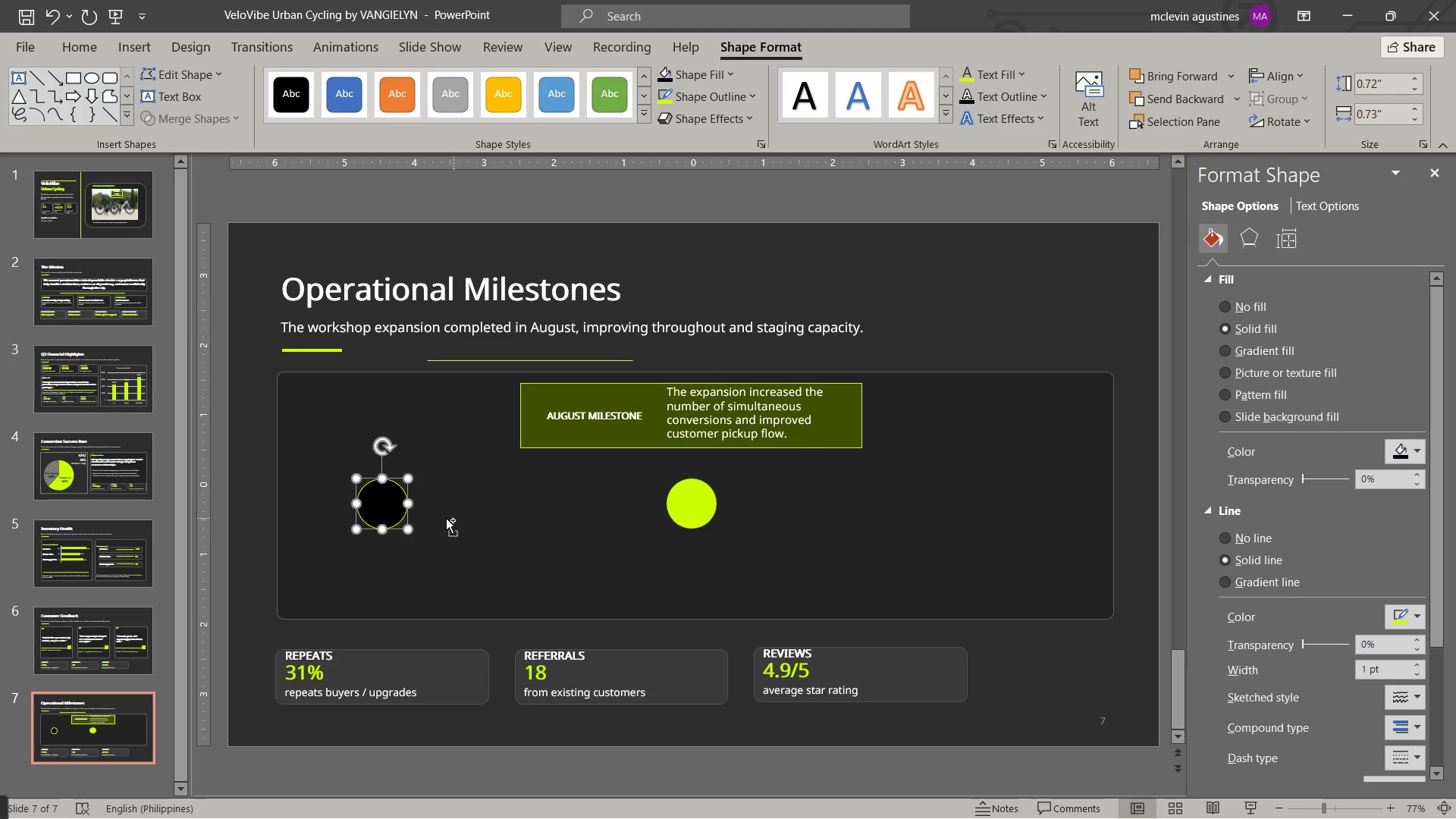 
key(Control+V)
 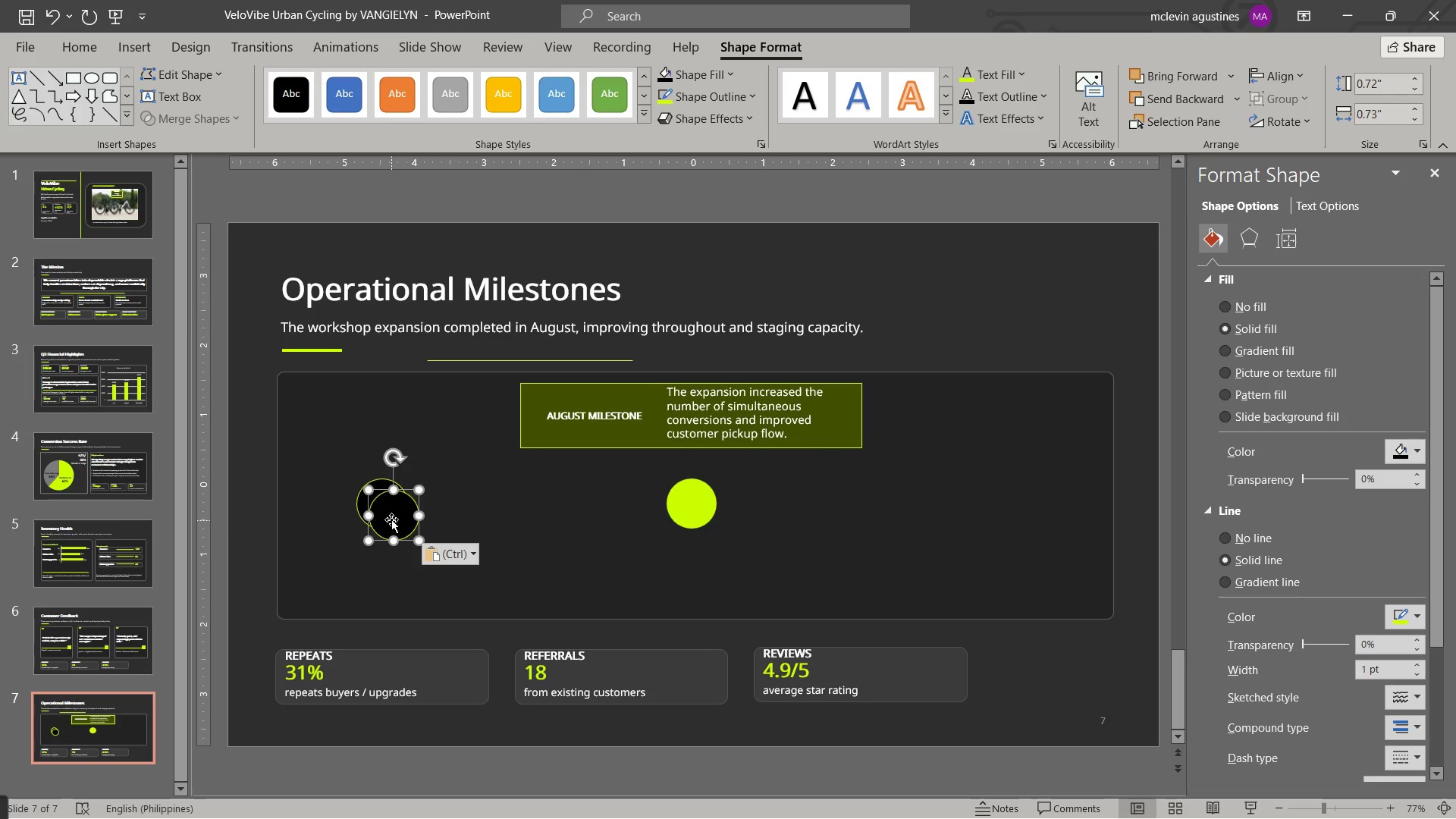 
left_click_drag(start_coordinate=[391, 519], to_coordinate=[1008, 507])
 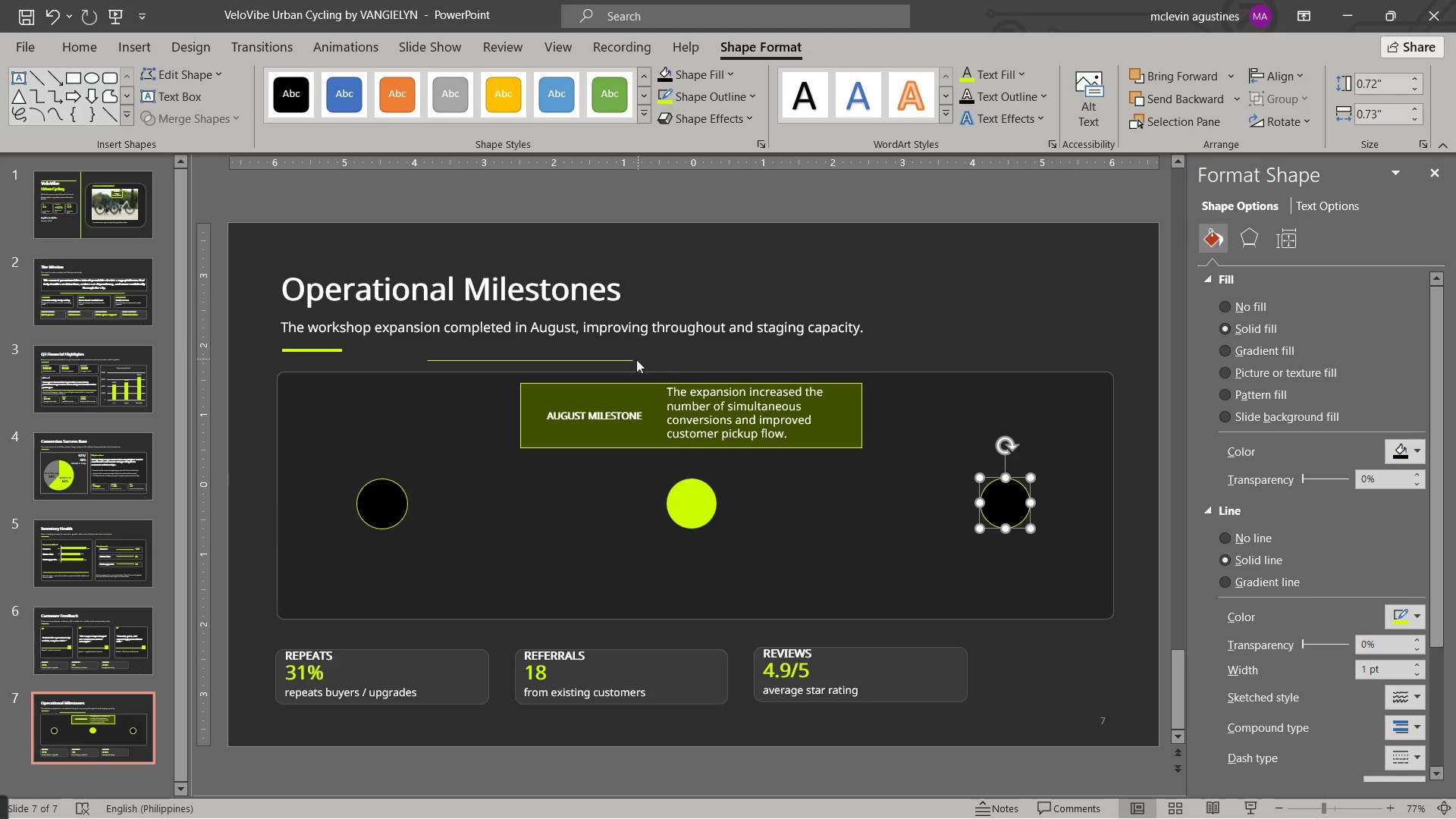 
left_click_drag(start_coordinate=[626, 360], to_coordinate=[531, 504])
 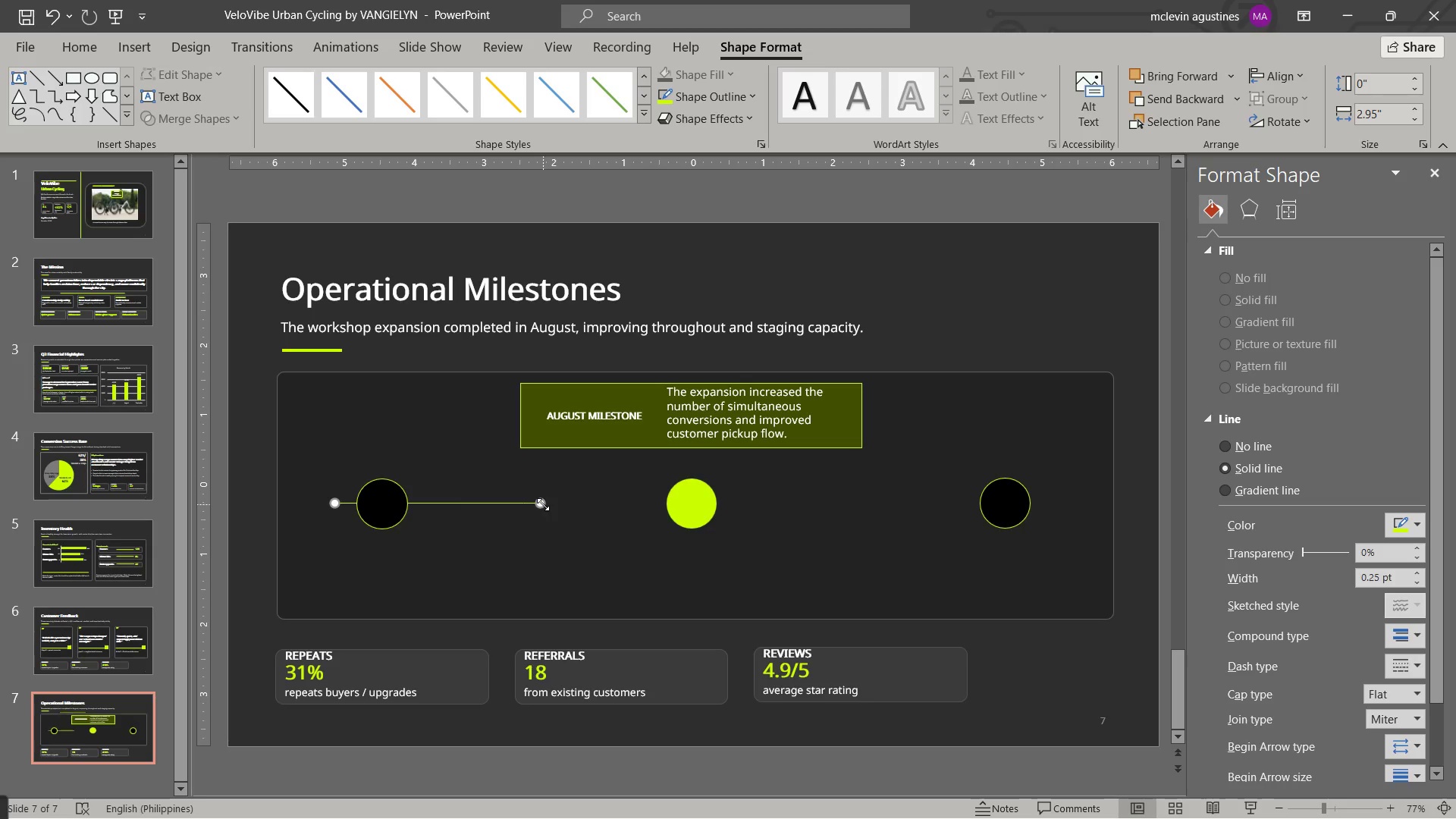 
left_click_drag(start_coordinate=[543, 504], to_coordinate=[1052, 500])
 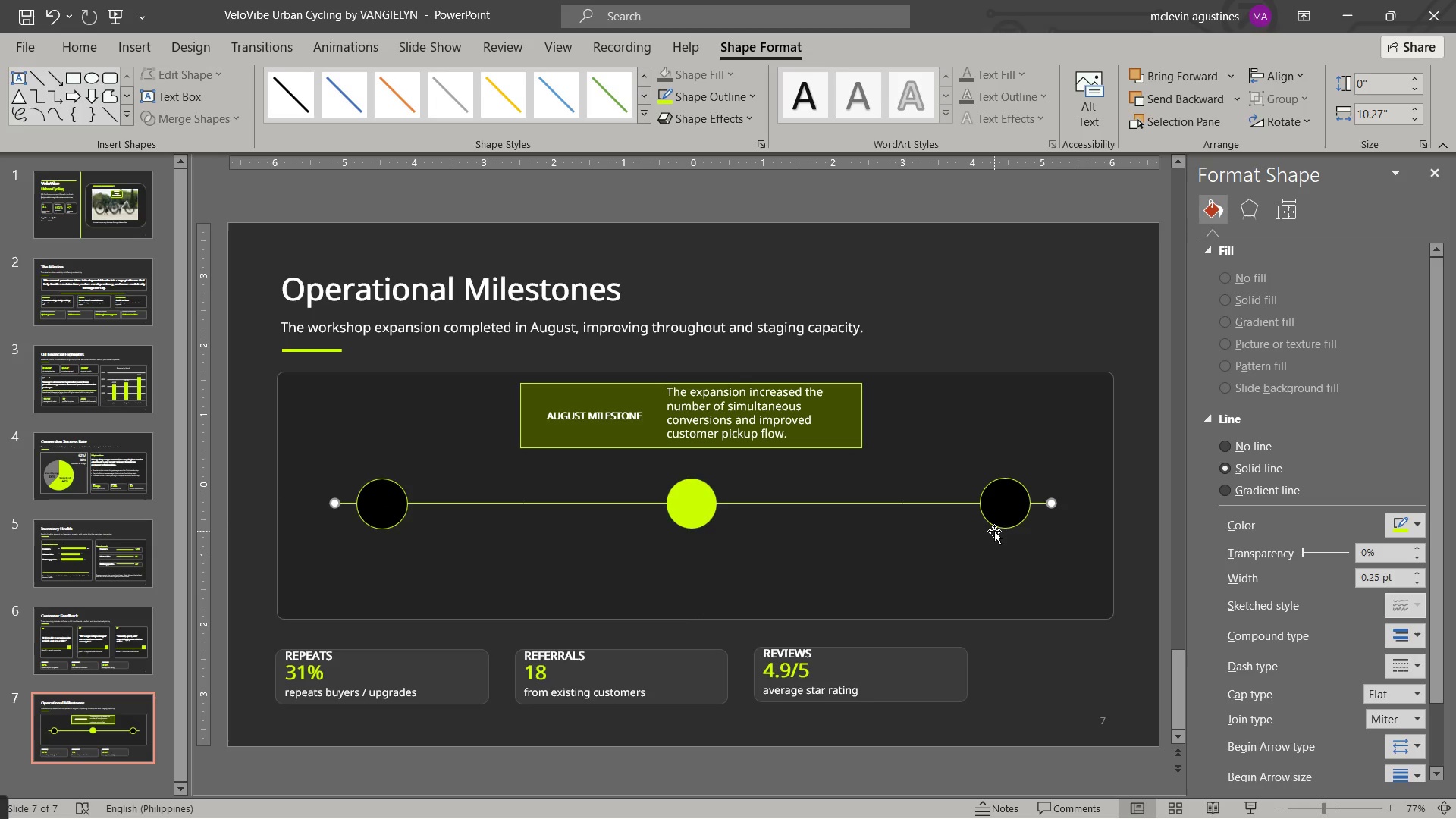 
key(Escape)
 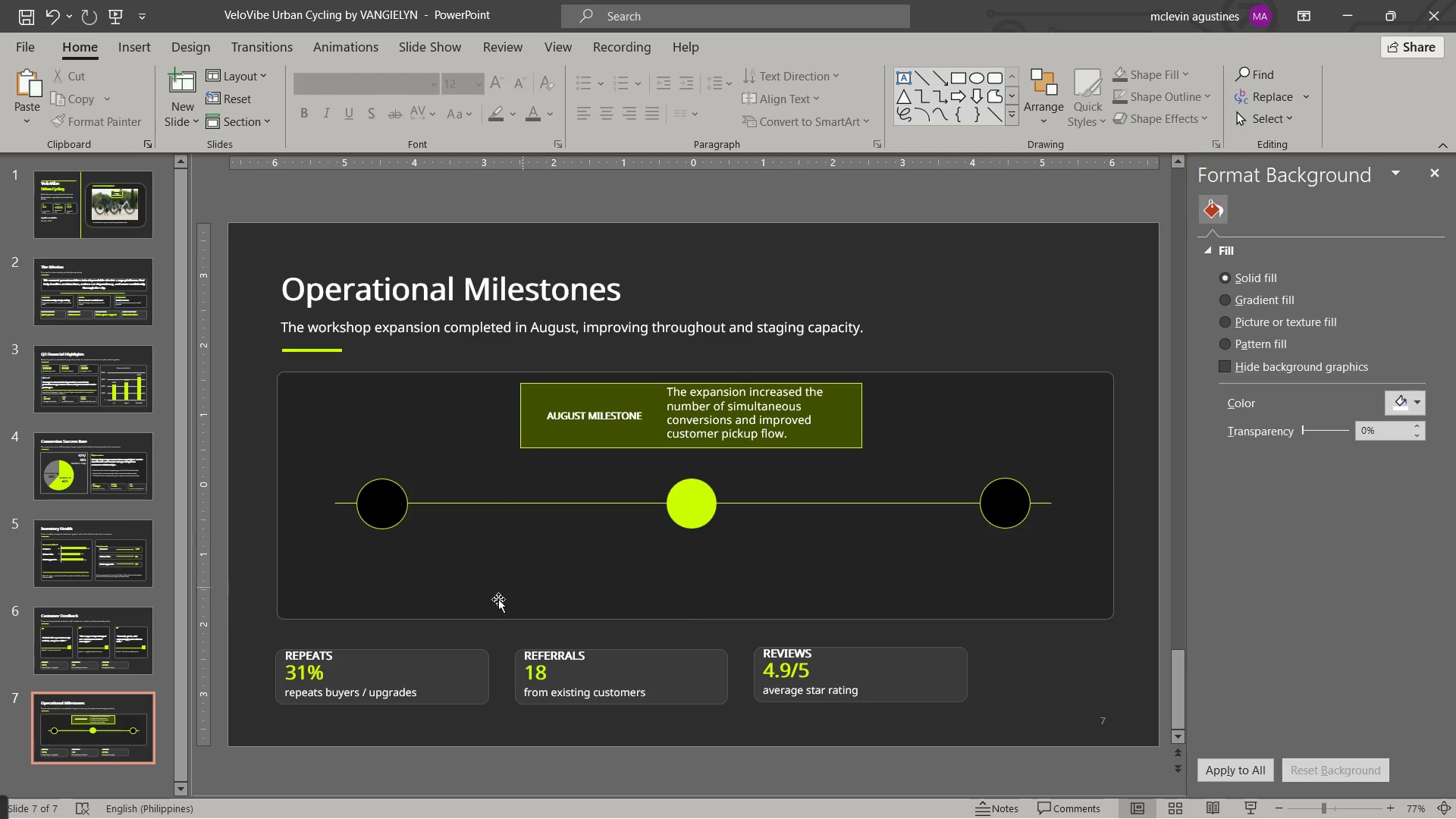 
left_click([586, 411])
 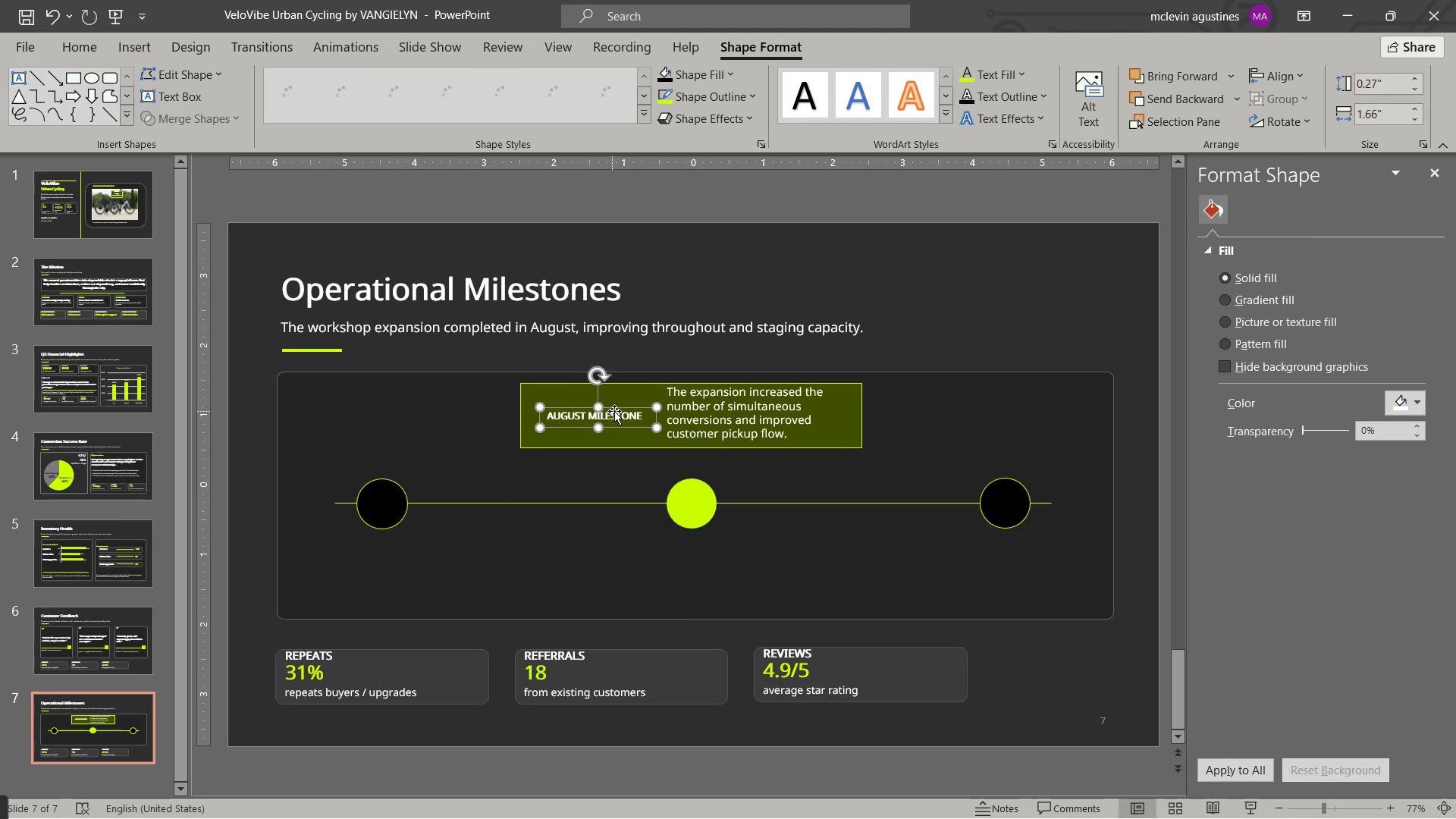 
left_click([614, 411])
 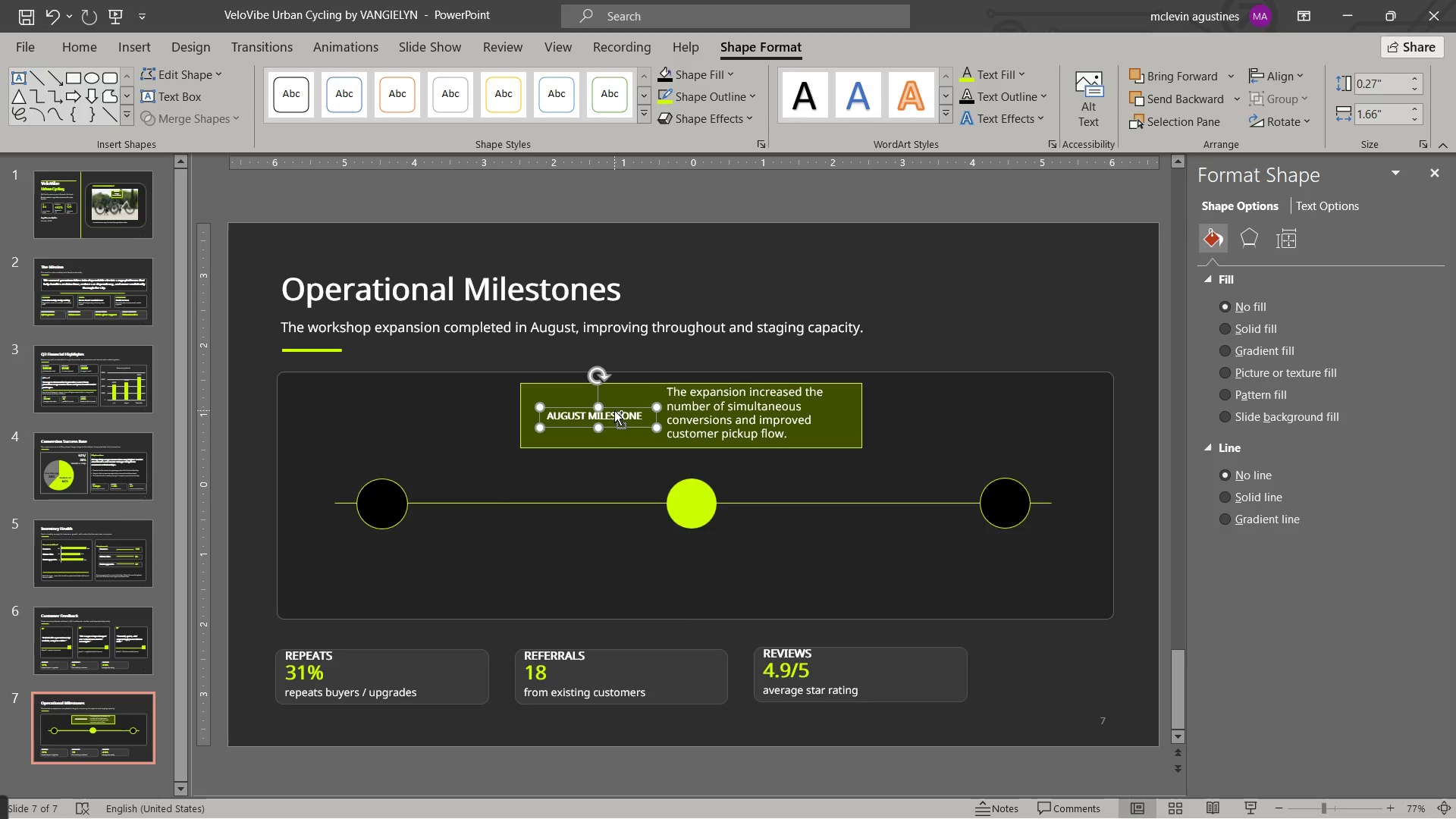 
key(Control+C)
 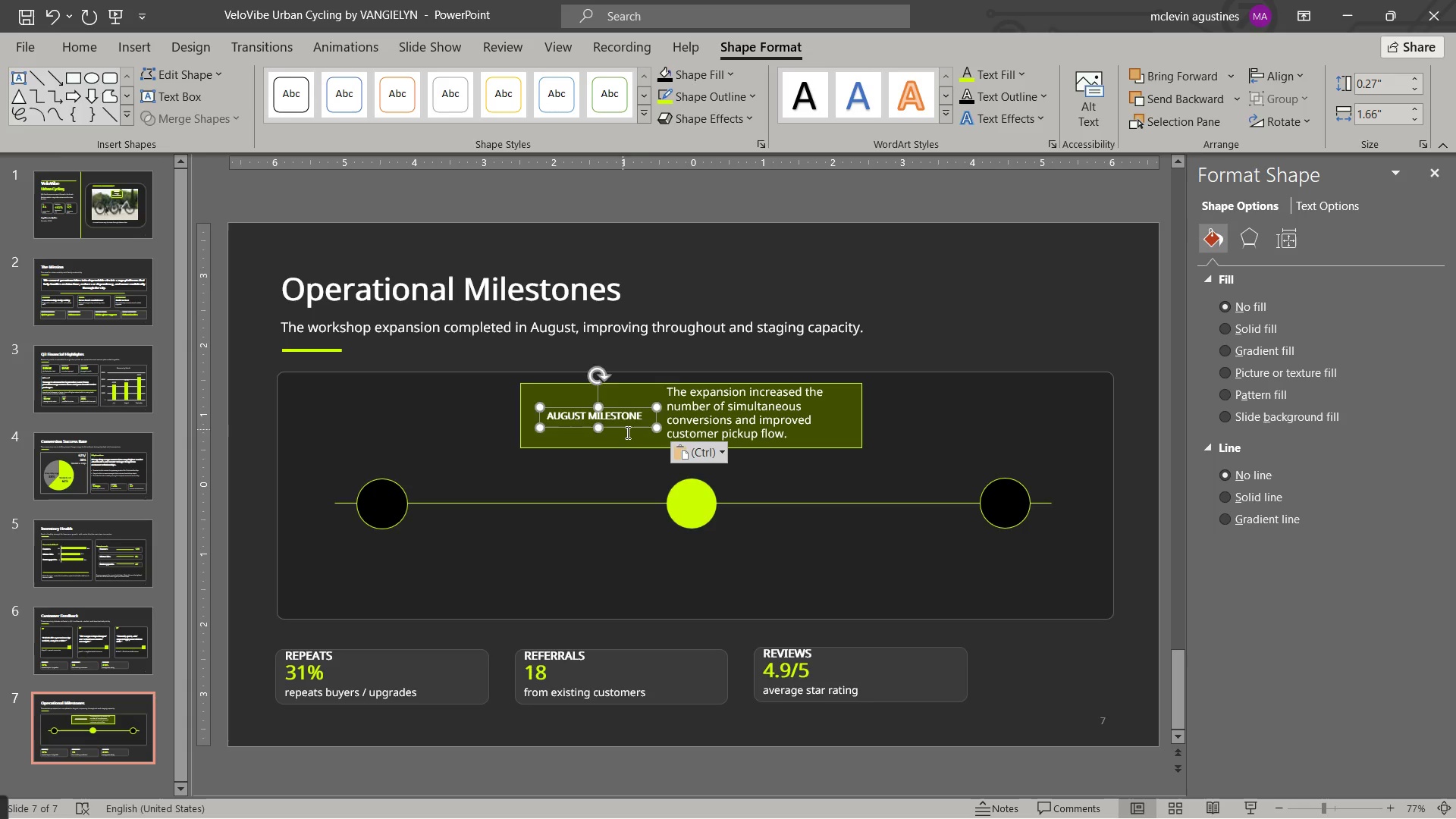 
key(Control+V)
 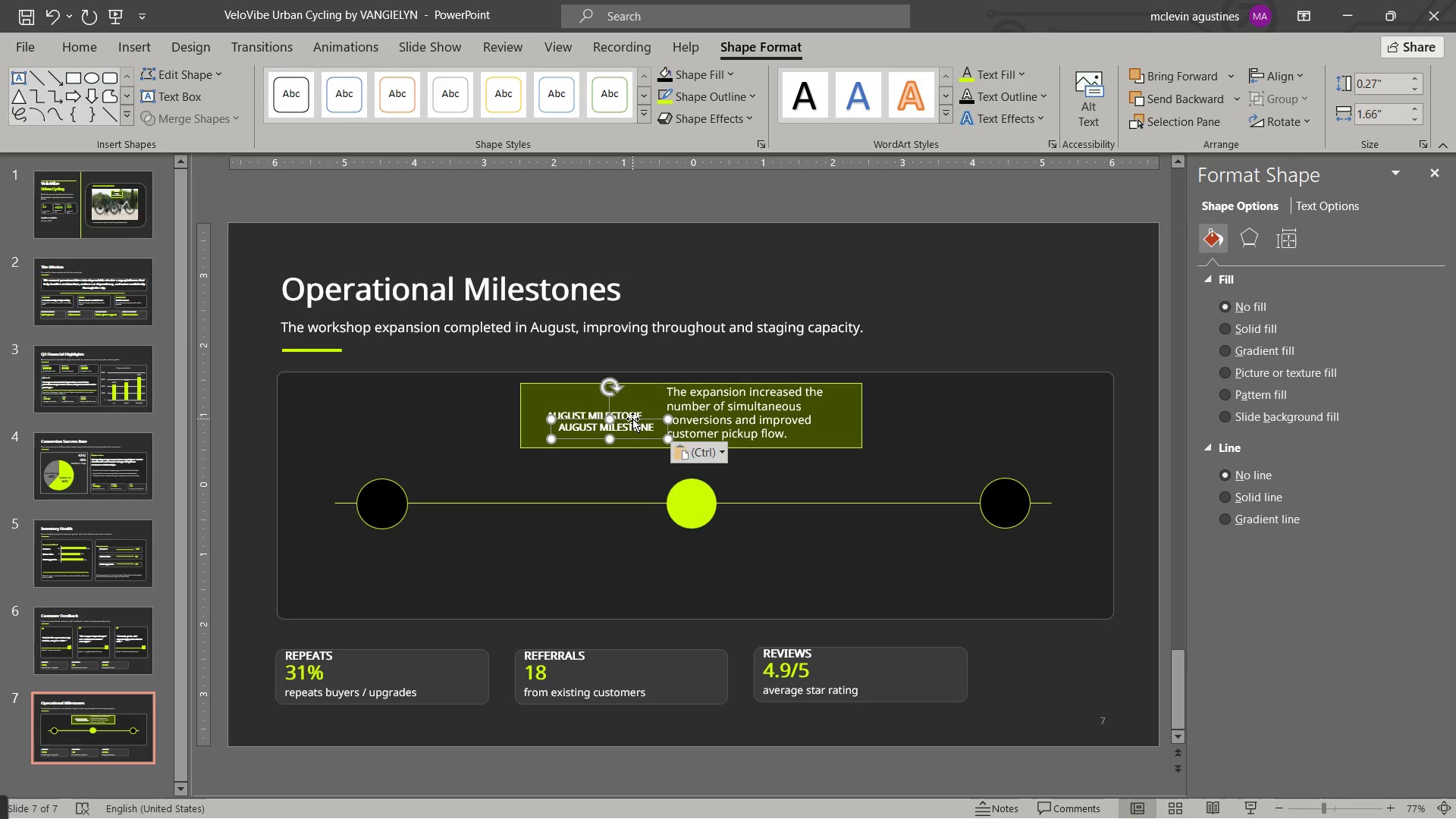 
left_click_drag(start_coordinate=[632, 419], to_coordinate=[406, 451])
 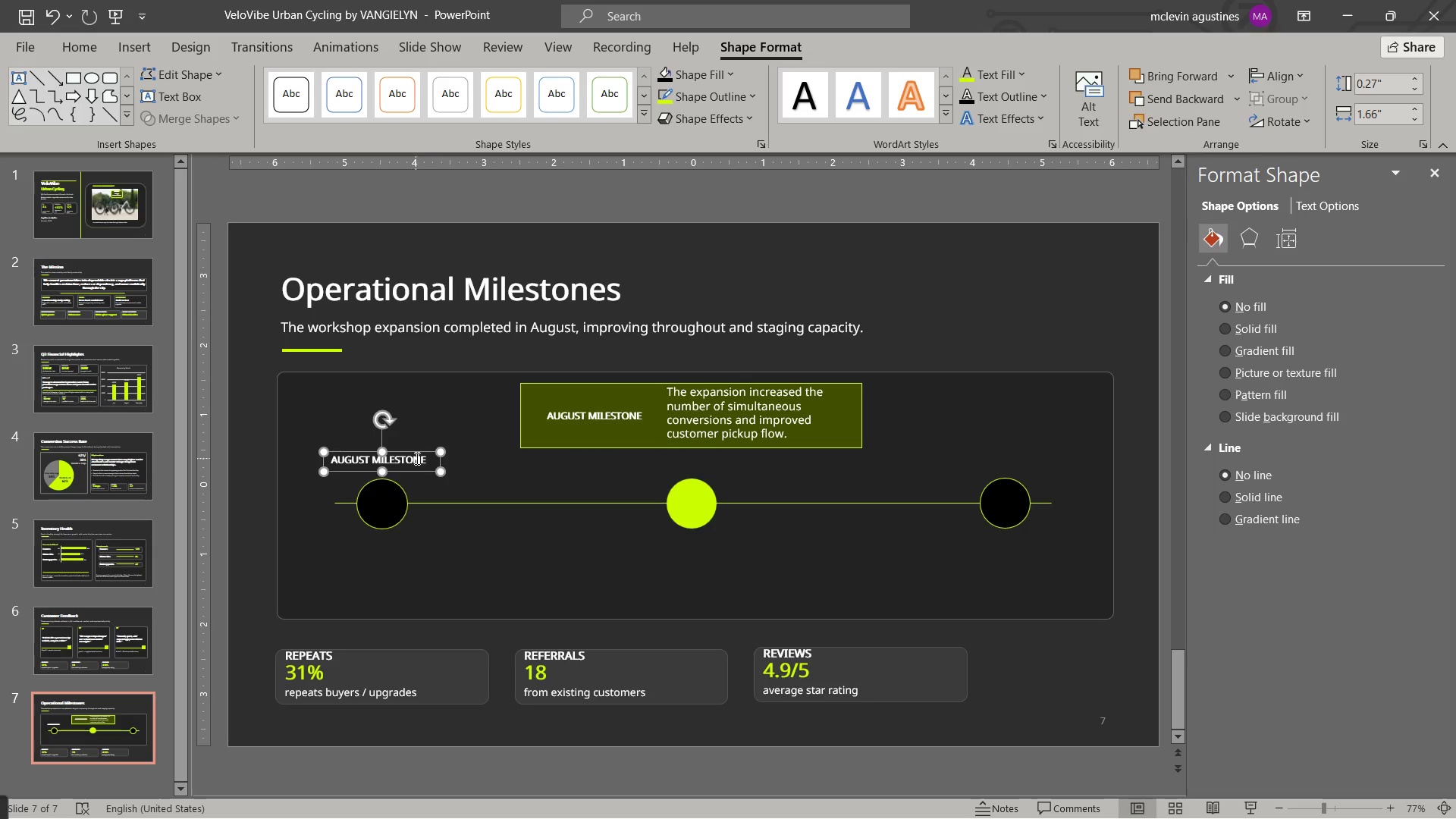 
left_click([415, 458])
 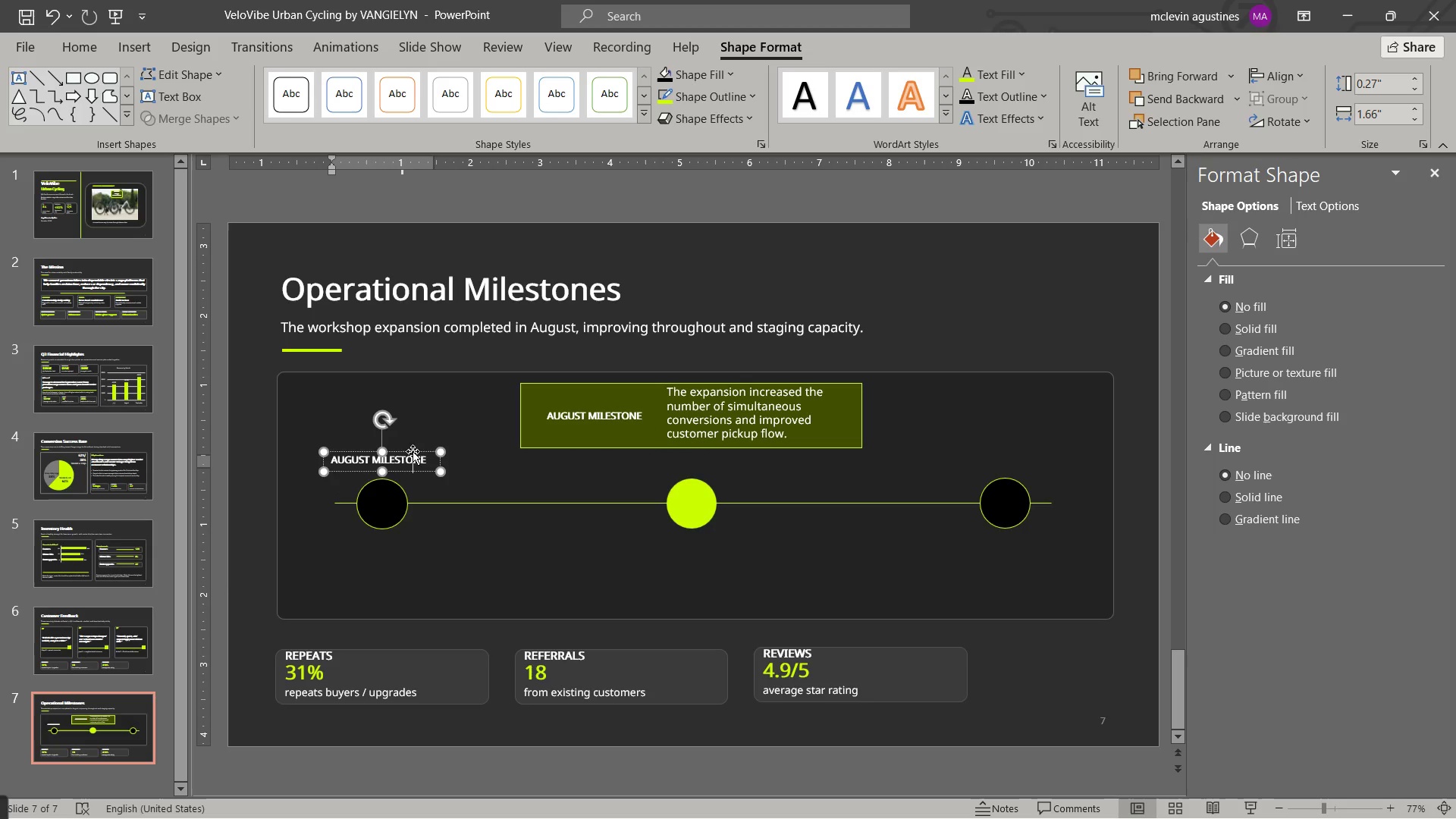 
key(Control+E)
 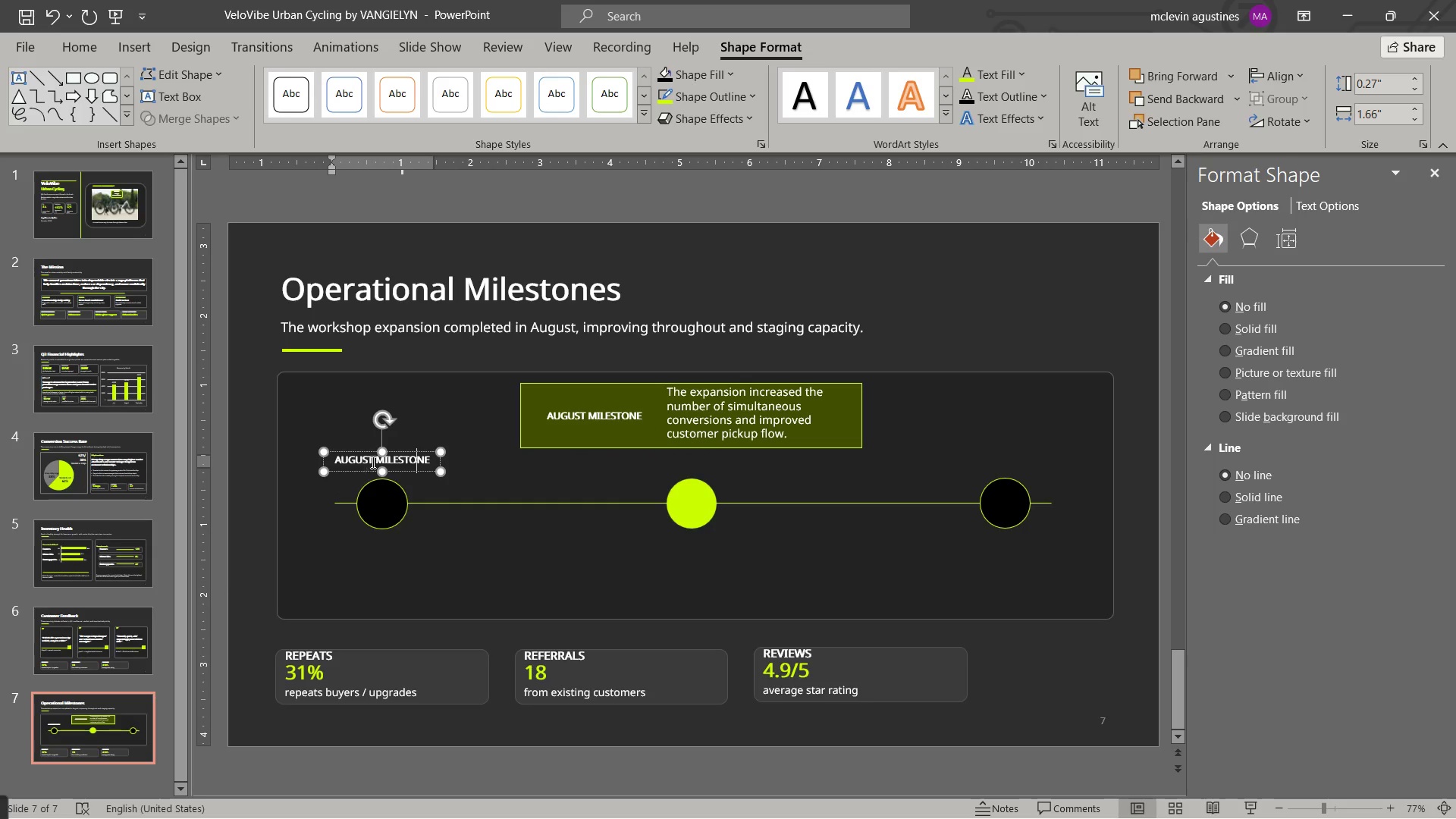 
left_click_drag(start_coordinate=[375, 462], to_coordinate=[458, 462])
 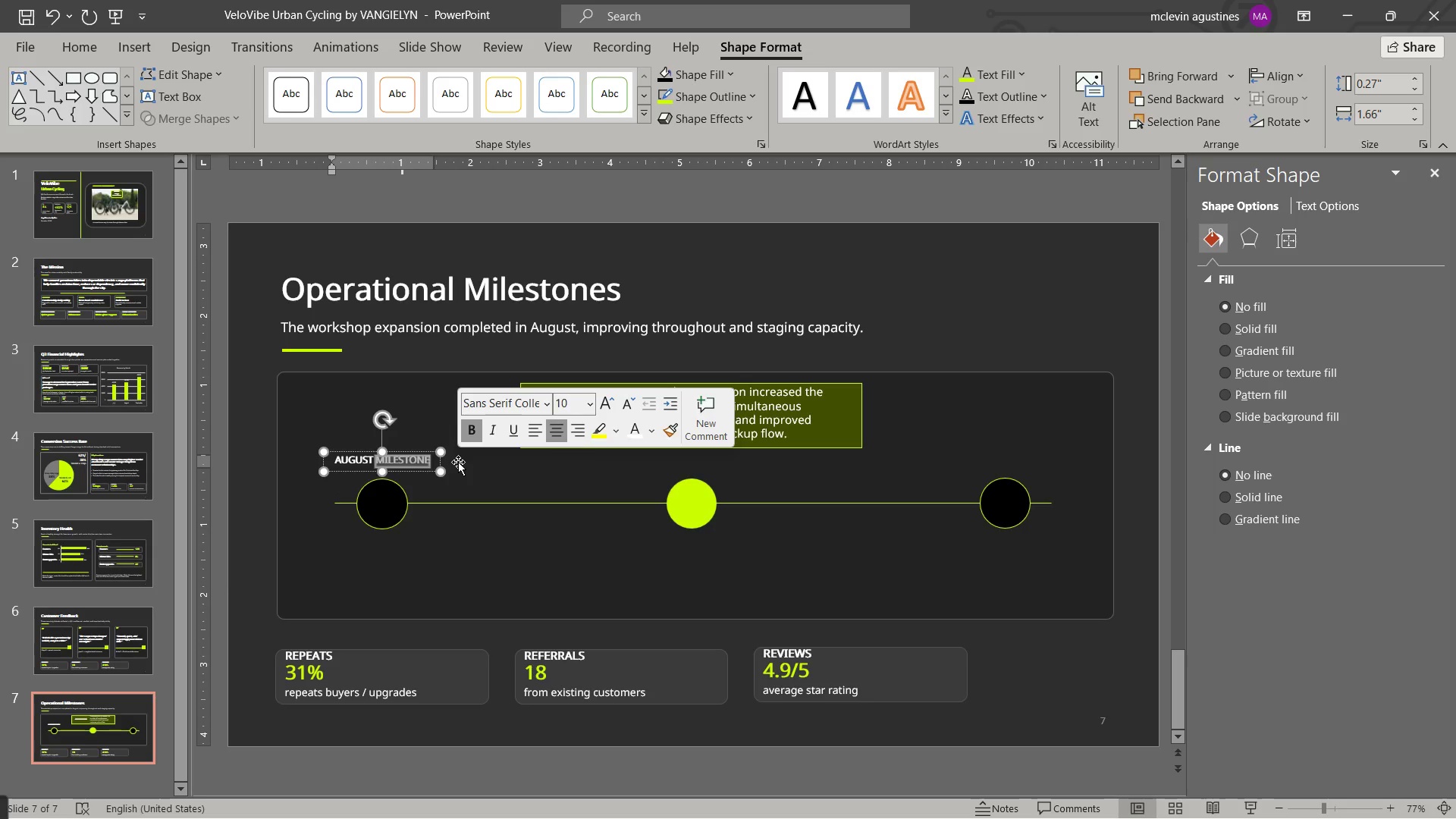 
key(Backspace)
key(Backspace)
key(Backspace)
key(Backspace)
key(Backspace)
key(Backspace)
key(Backspace)
type(JUL)
 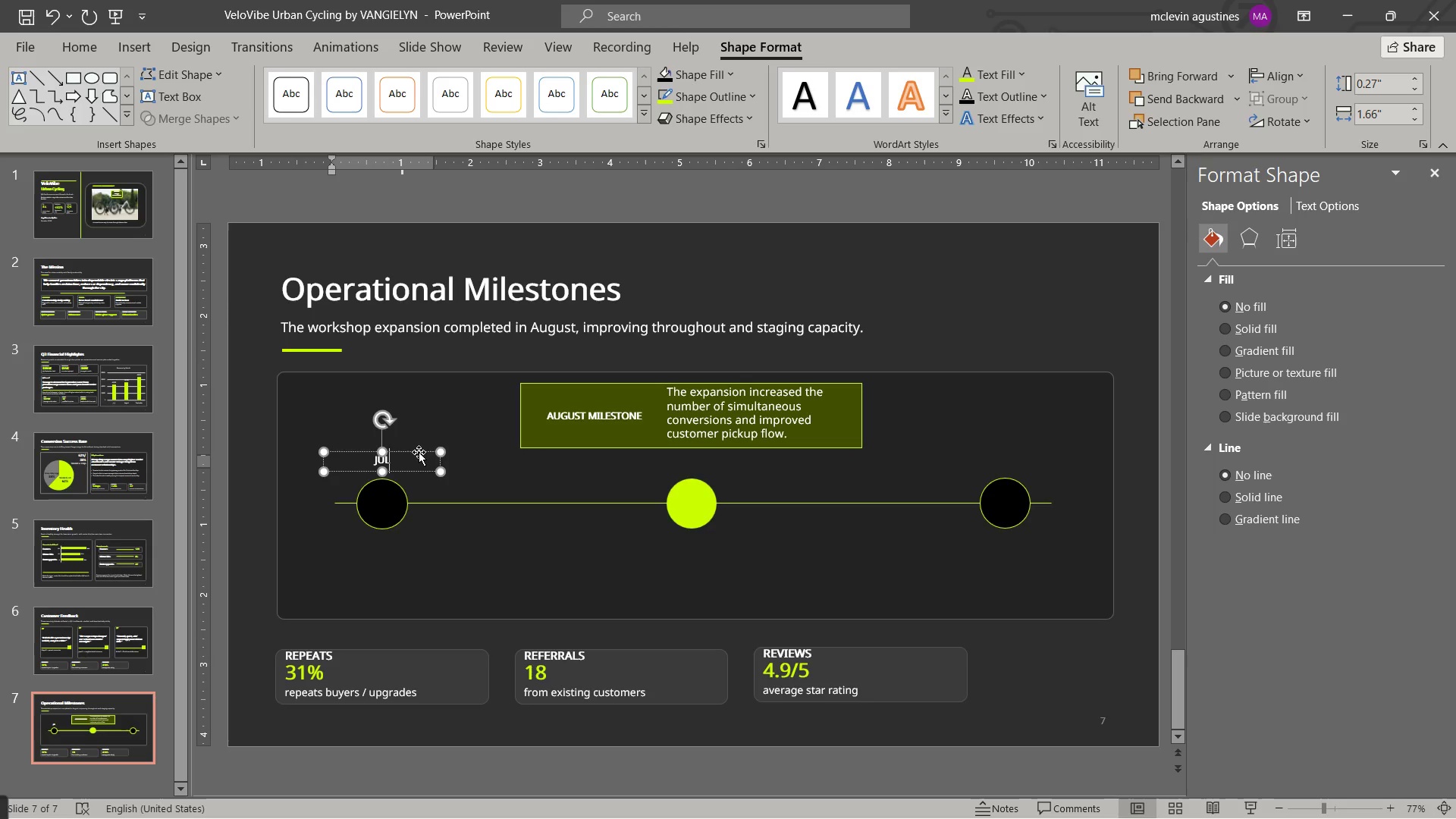 
left_click([418, 451])
 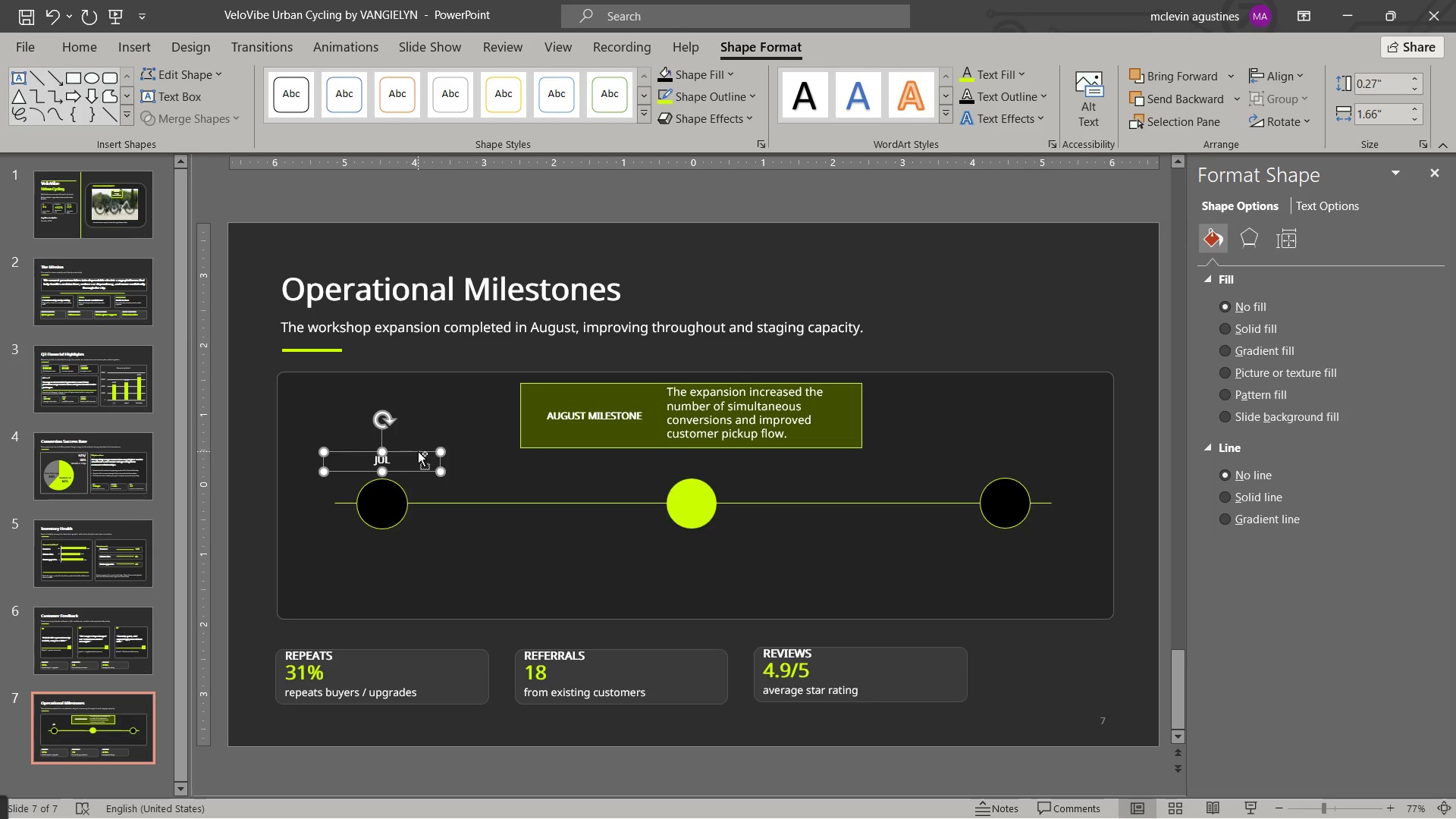 
key(Control+C)
 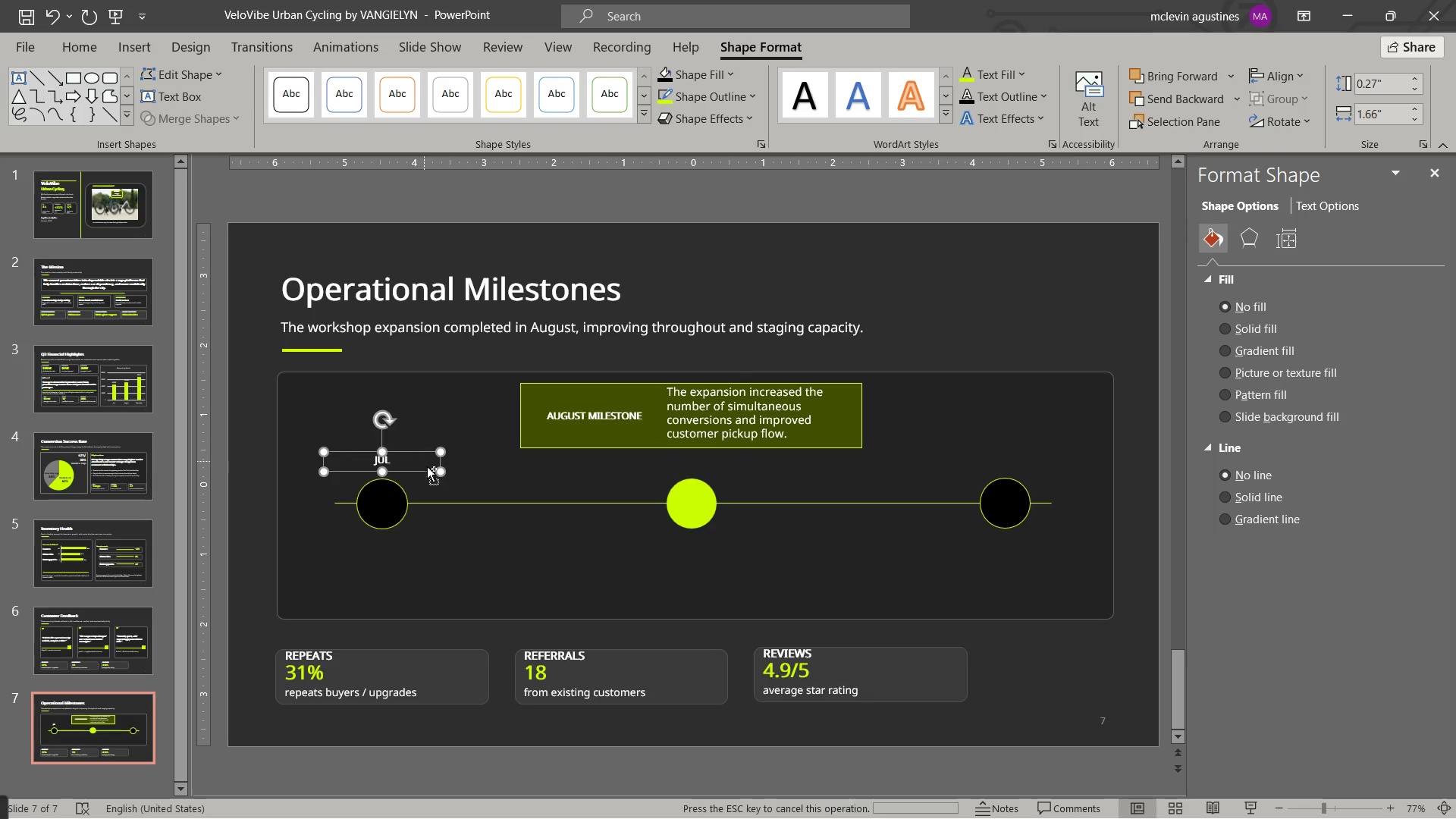 
key(Control+V)
 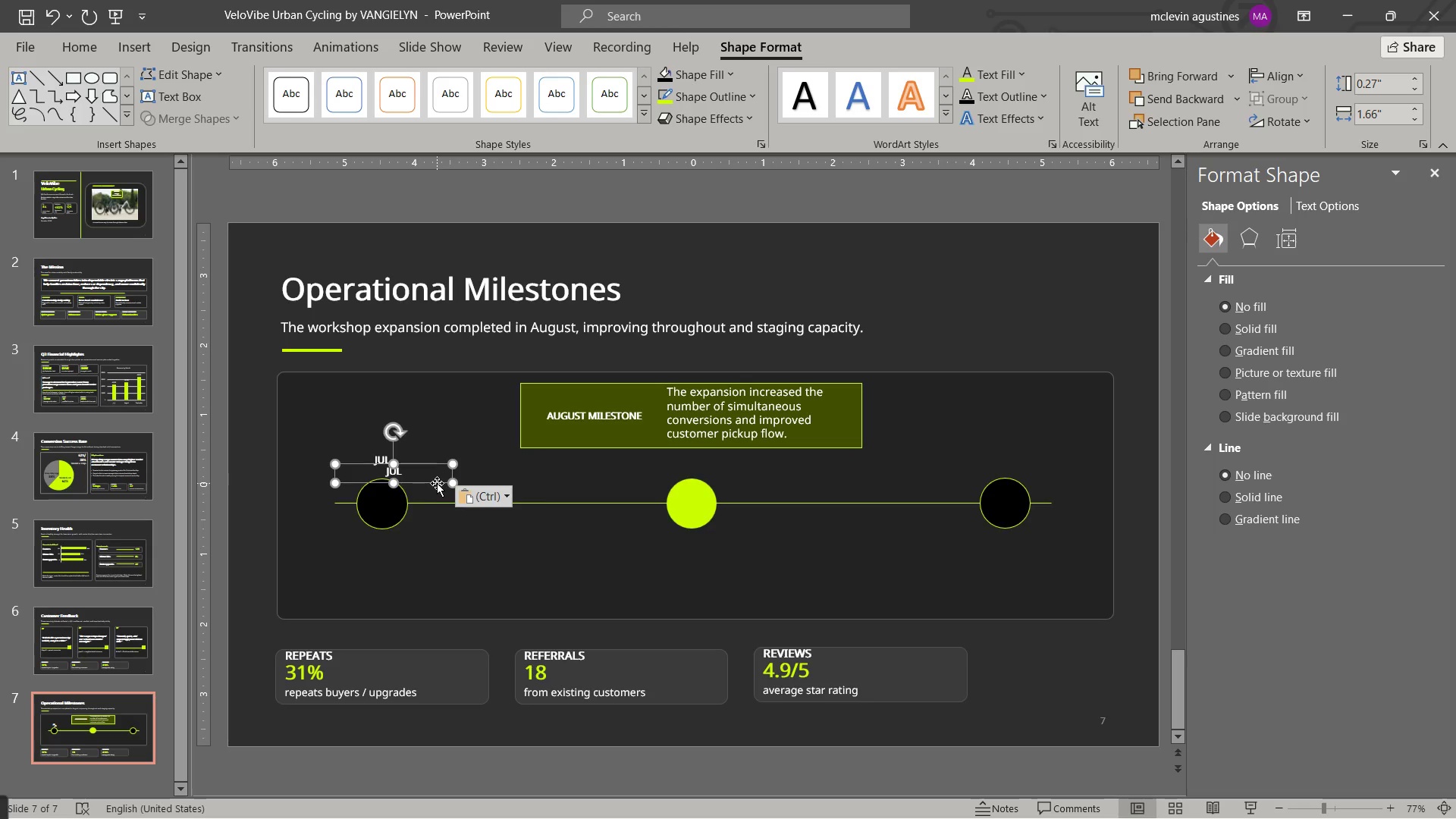 
left_click_drag(start_coordinate=[437, 482], to_coordinate=[733, 480])
 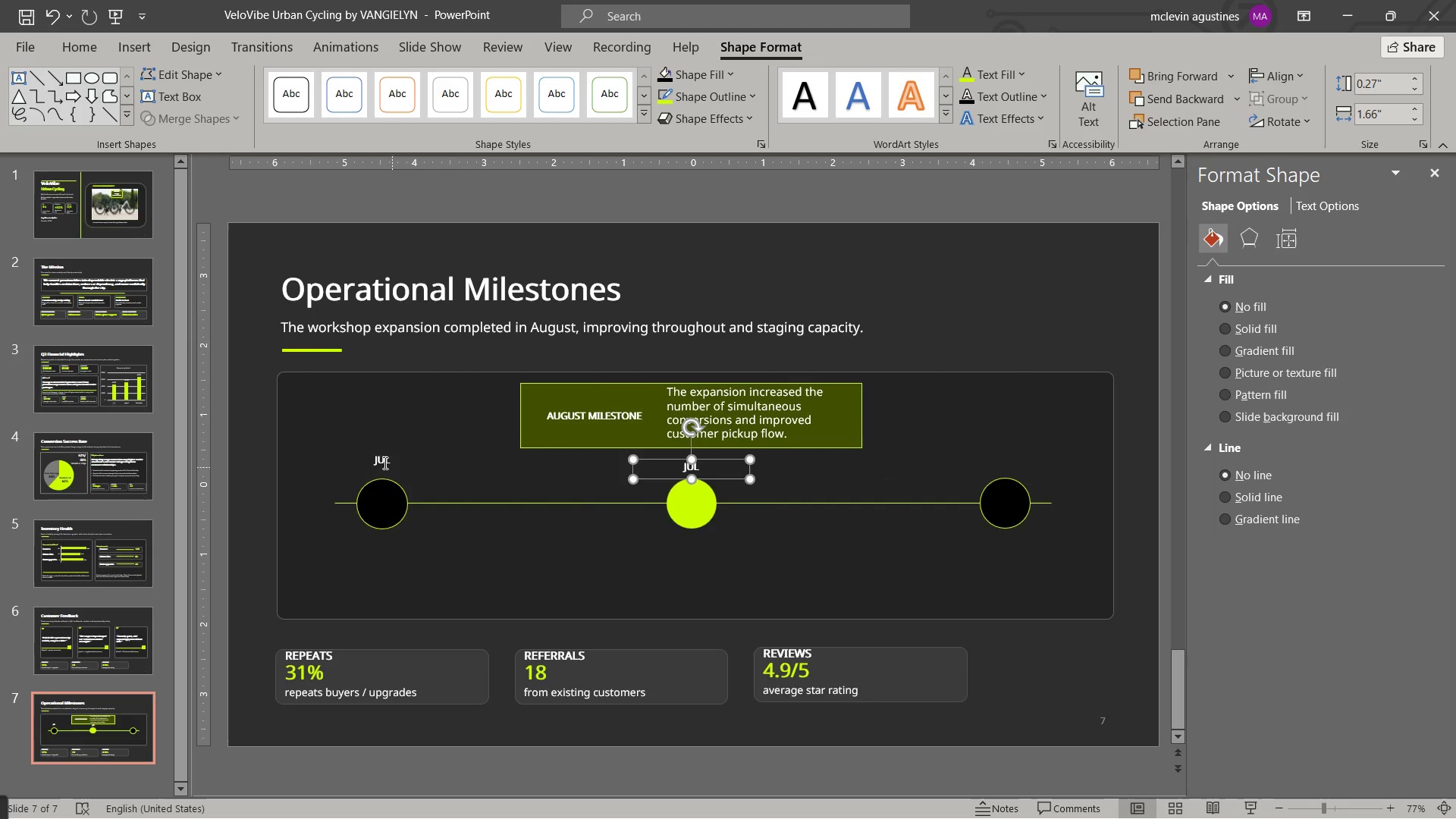 
left_click([383, 462])
 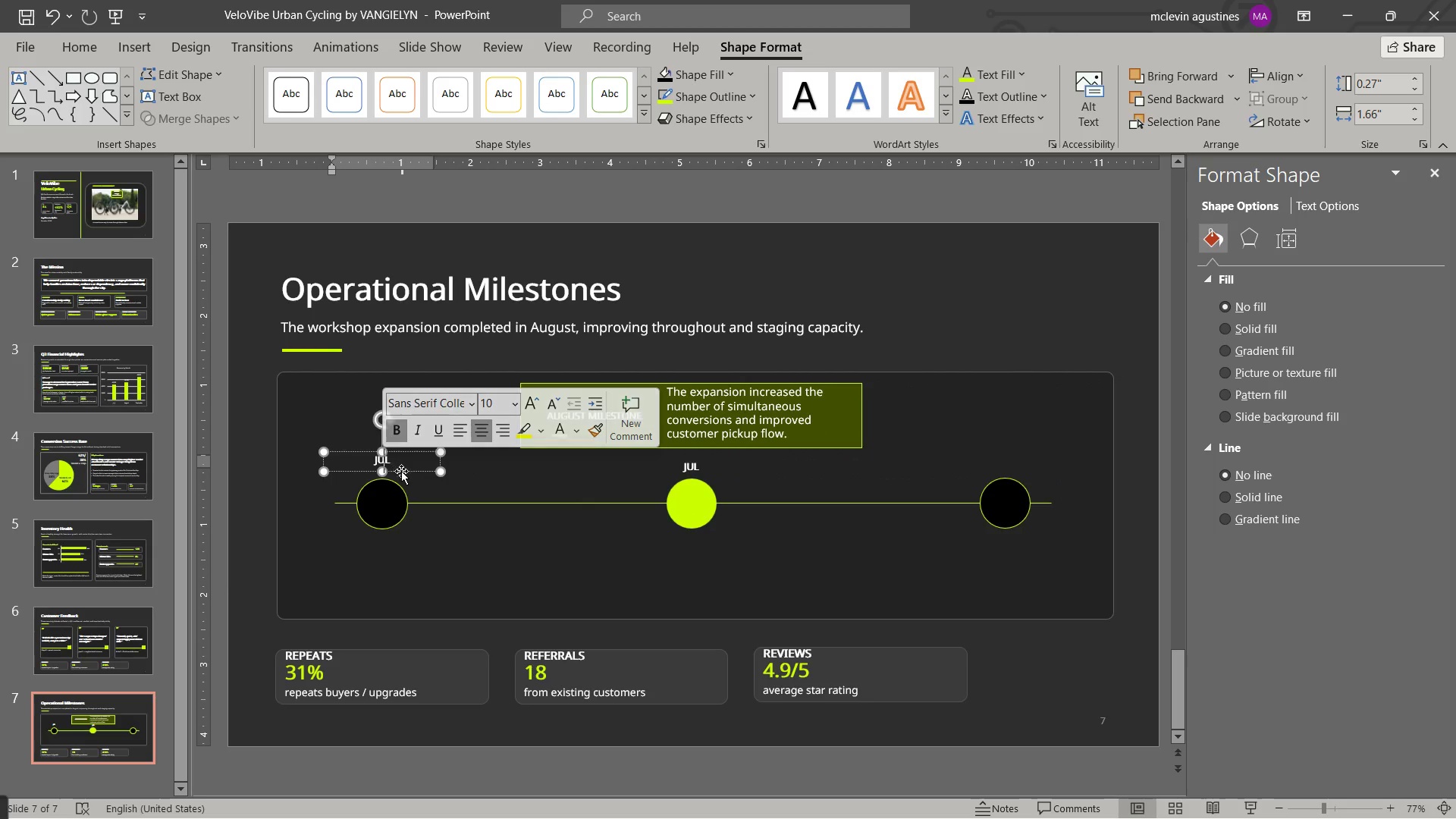 
left_click_drag(start_coordinate=[401, 471], to_coordinate=[400, 479])
 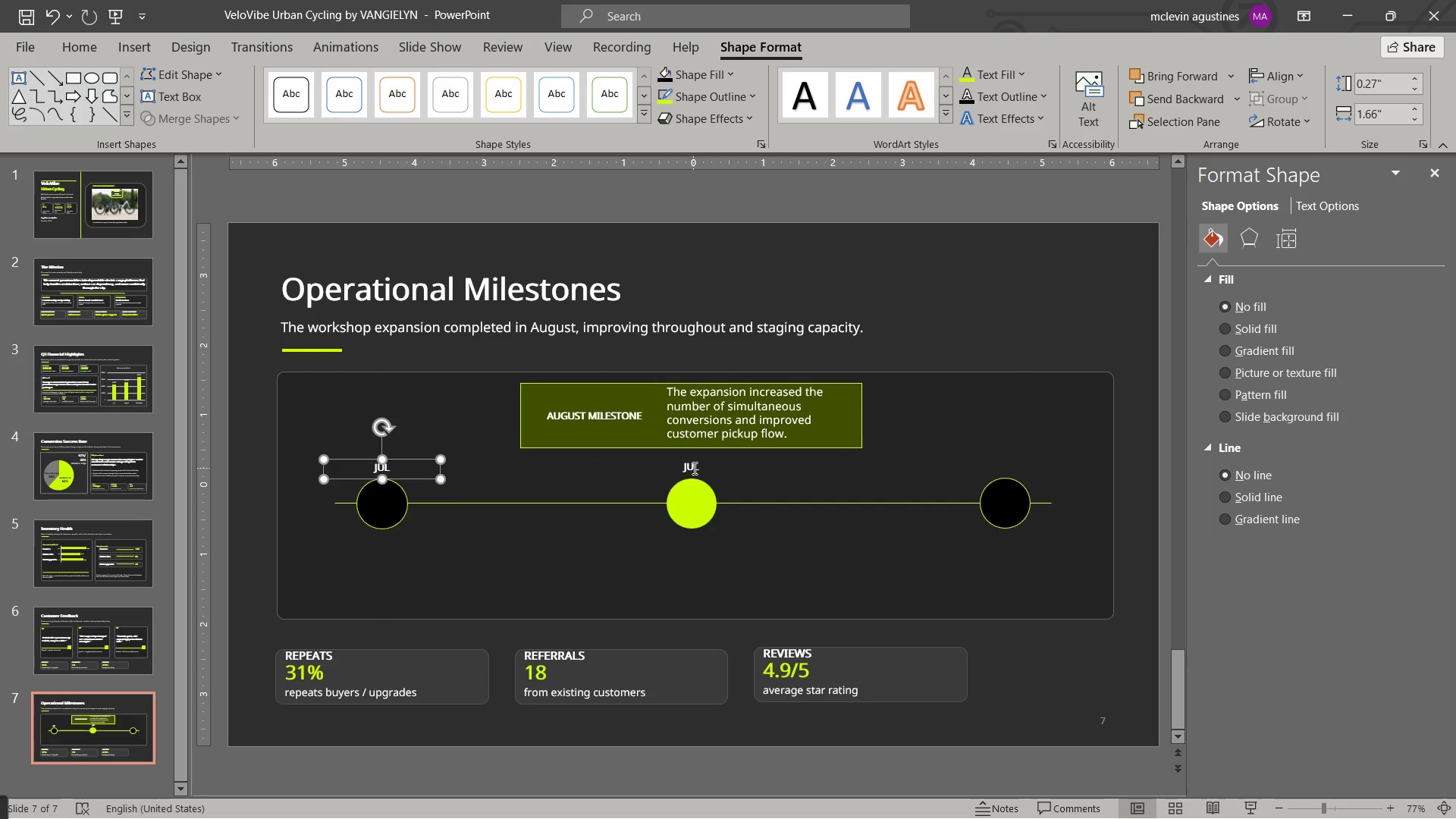 
double_click([694, 467])
 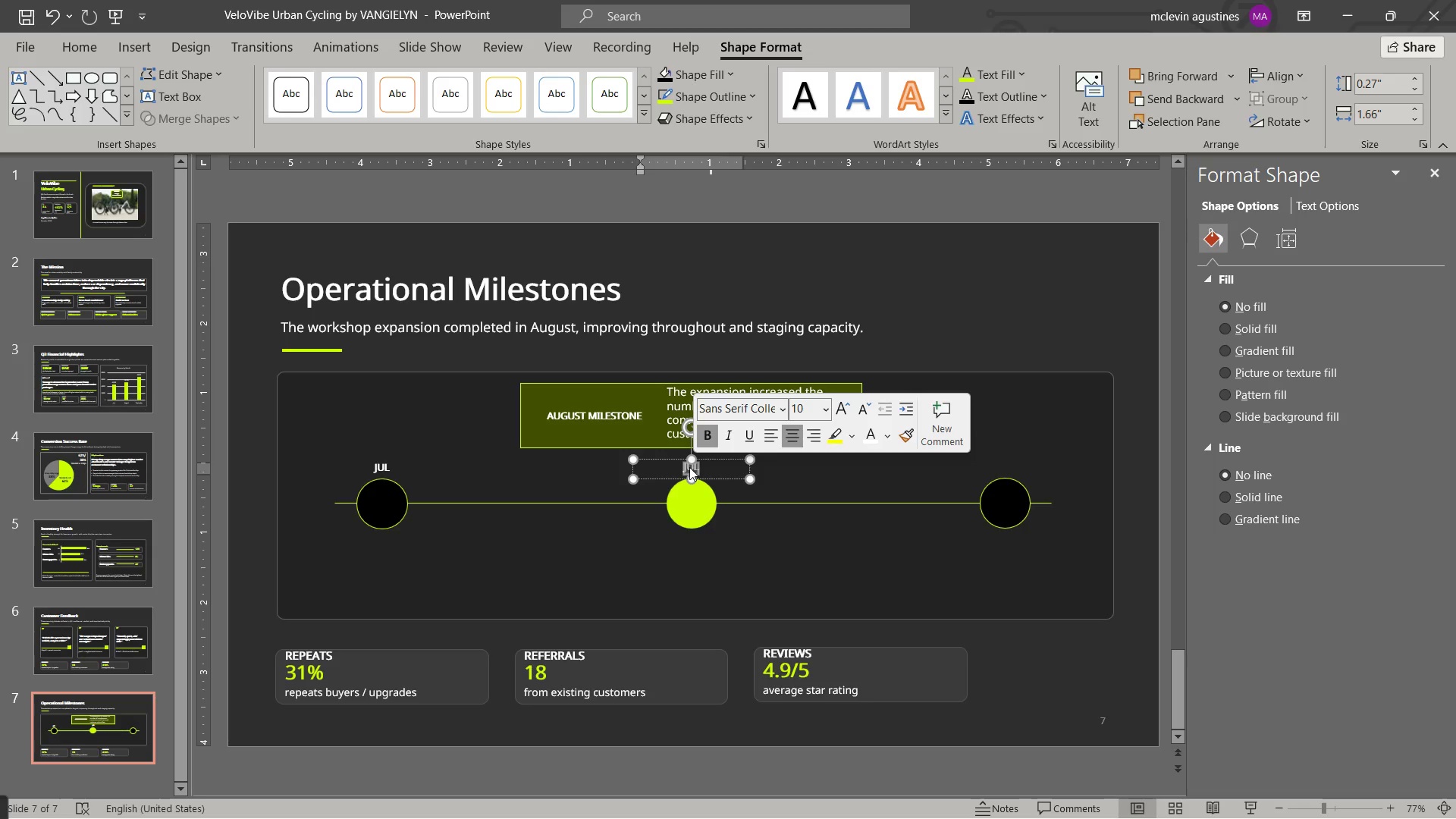 
type(AUG)
 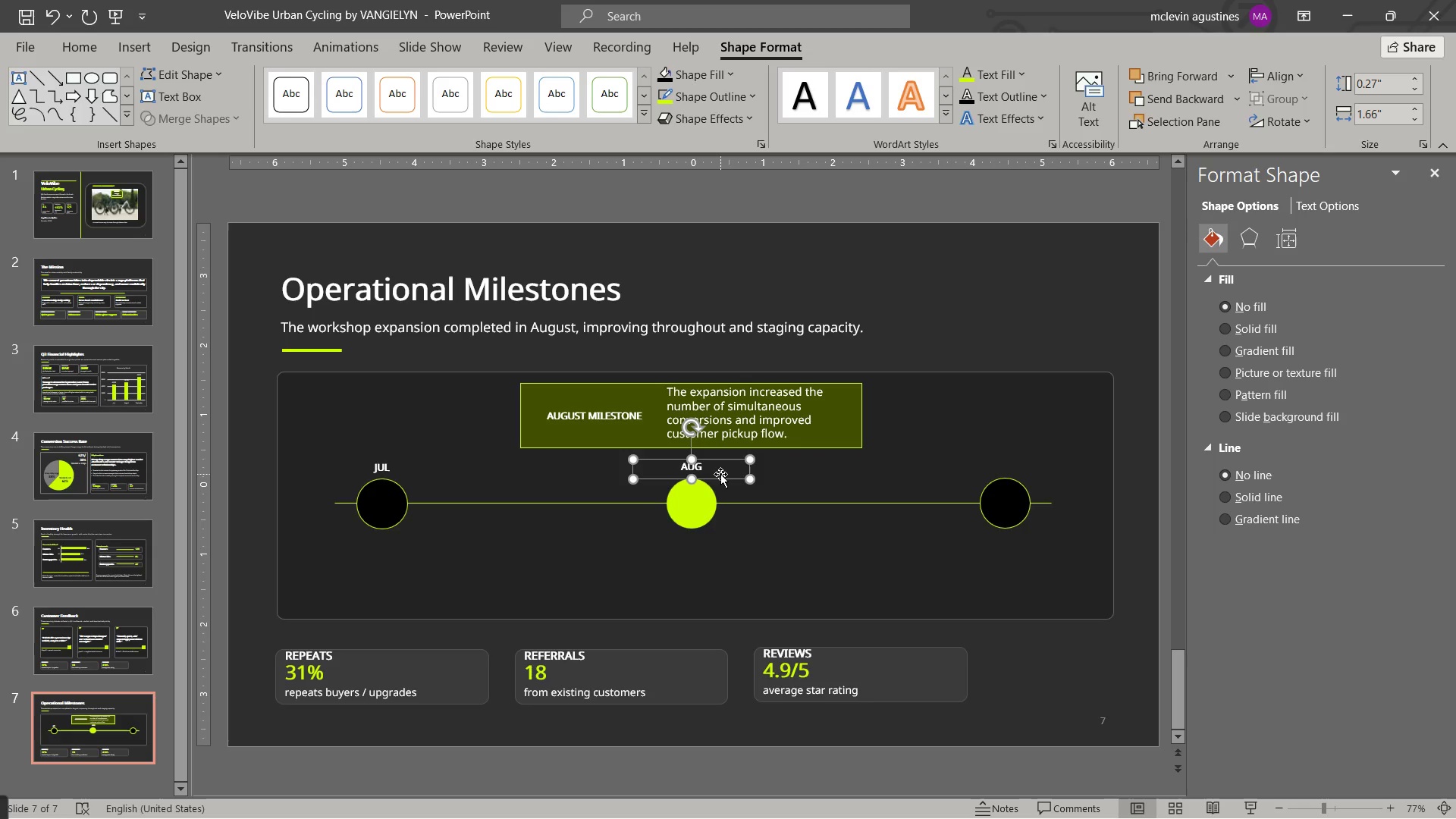 
key(Control+C)
 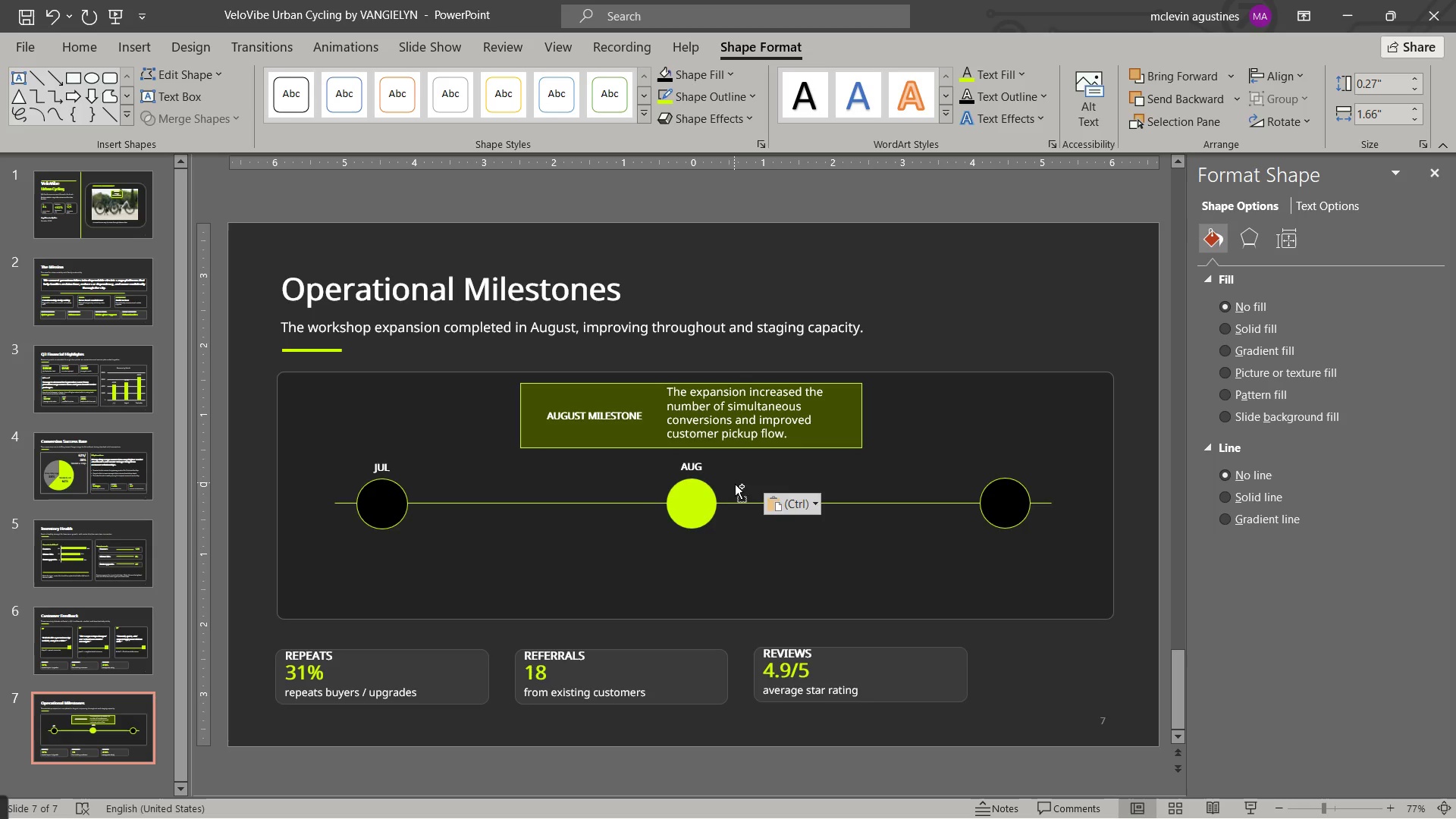 
key(Control+V)
 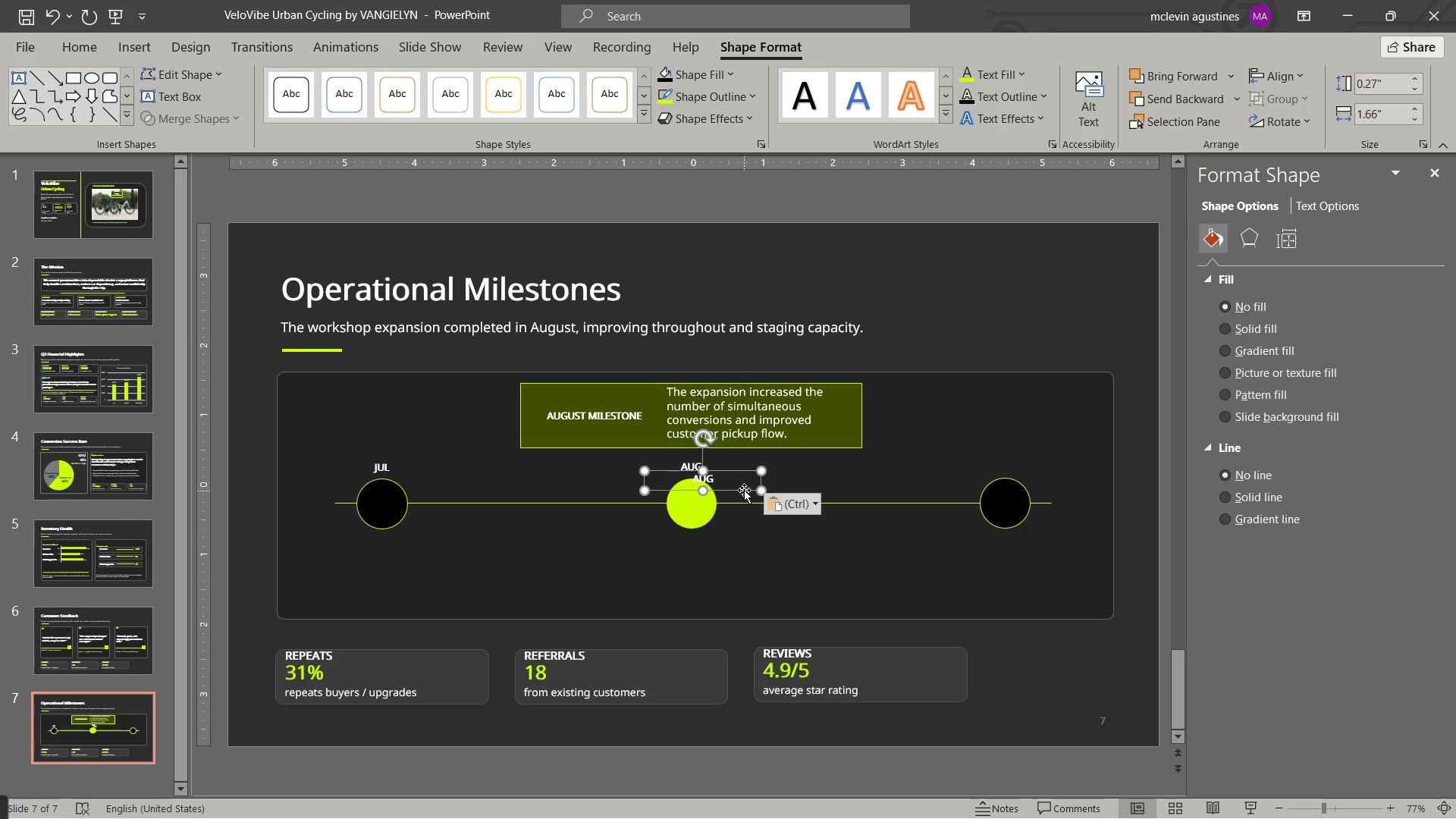 
left_click_drag(start_coordinate=[744, 490], to_coordinate=[1046, 478])
 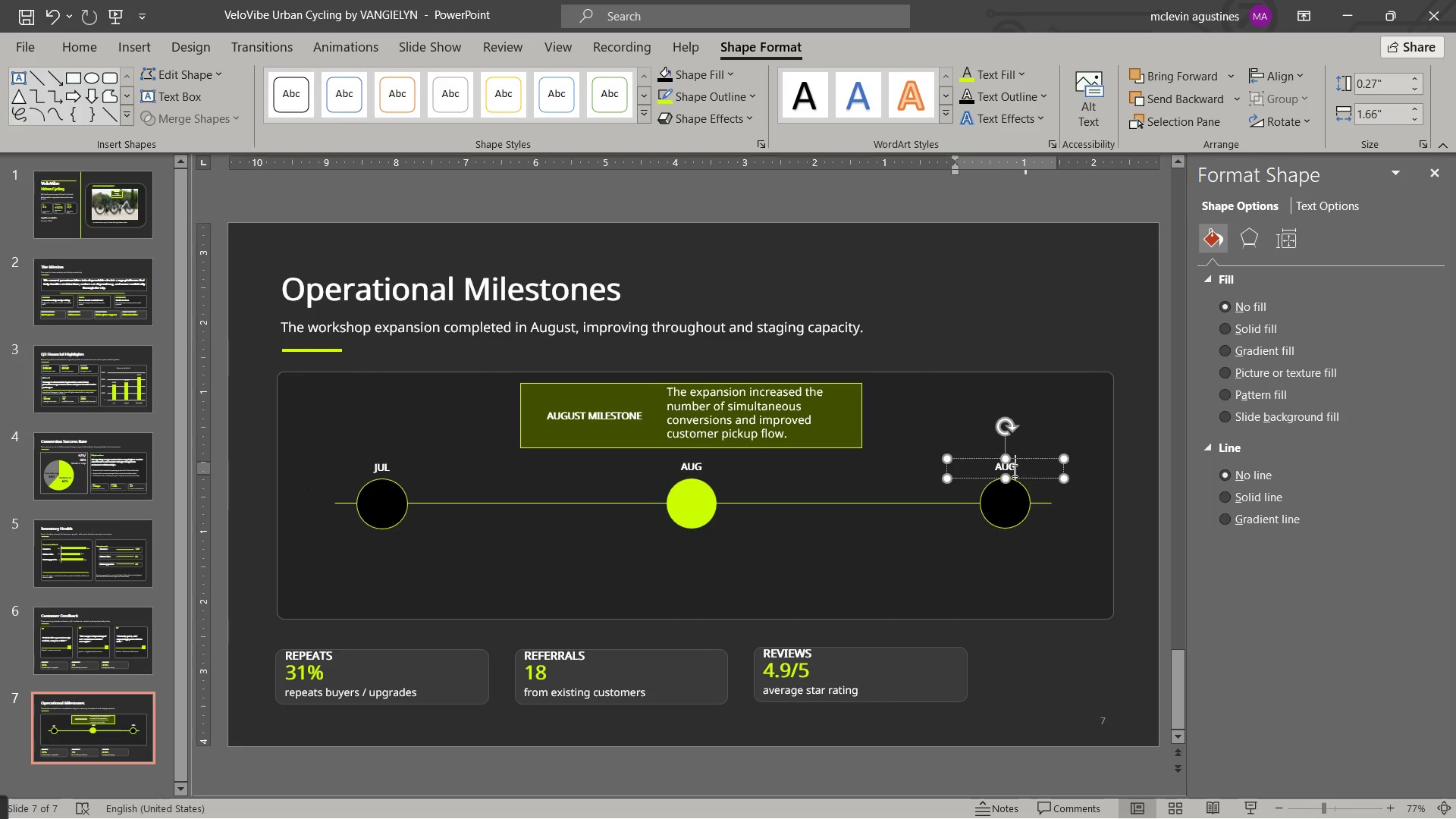 
double_click([1012, 469])
 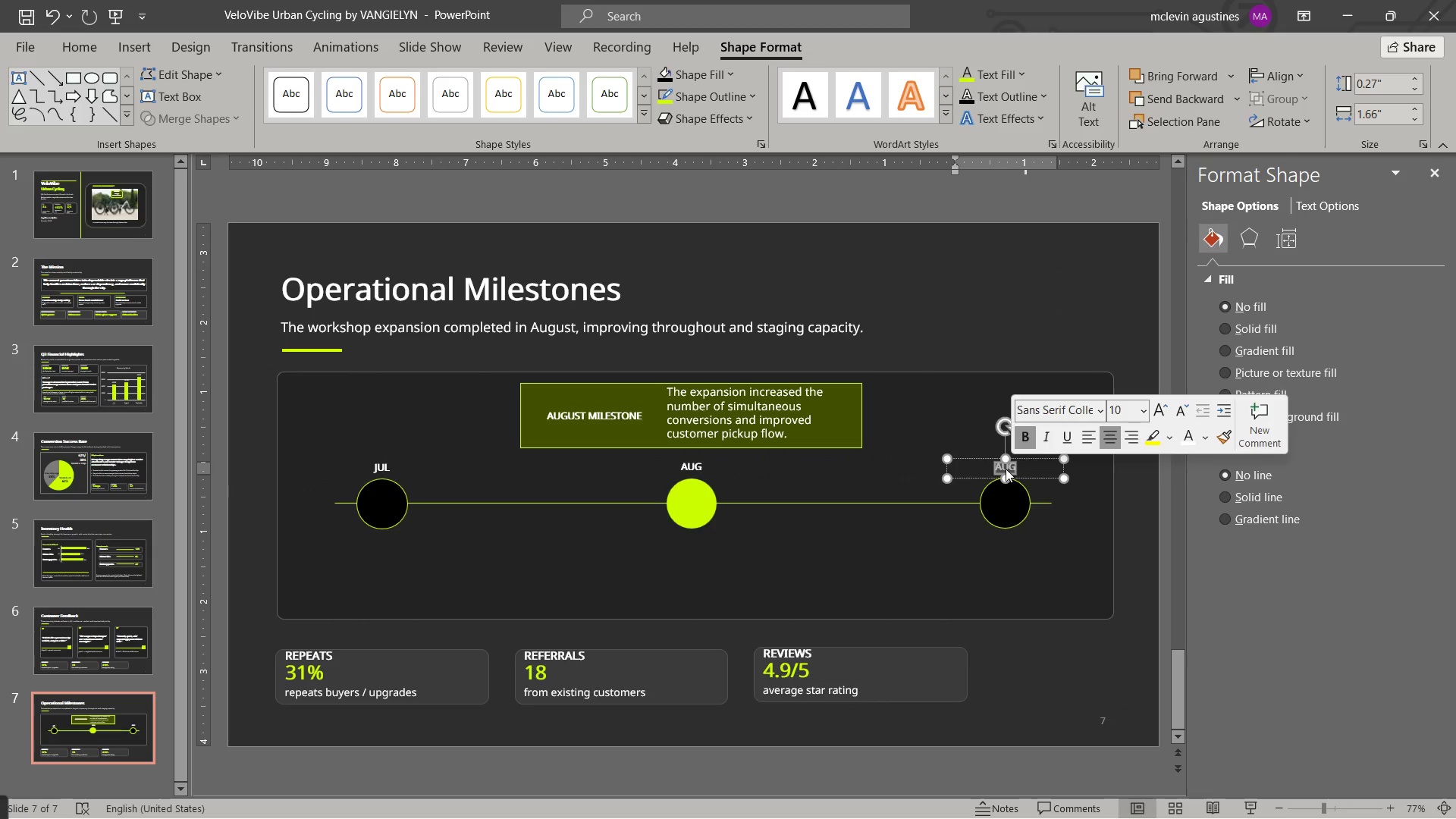 
type(SEP)
key(Escape)
key(Escape)
 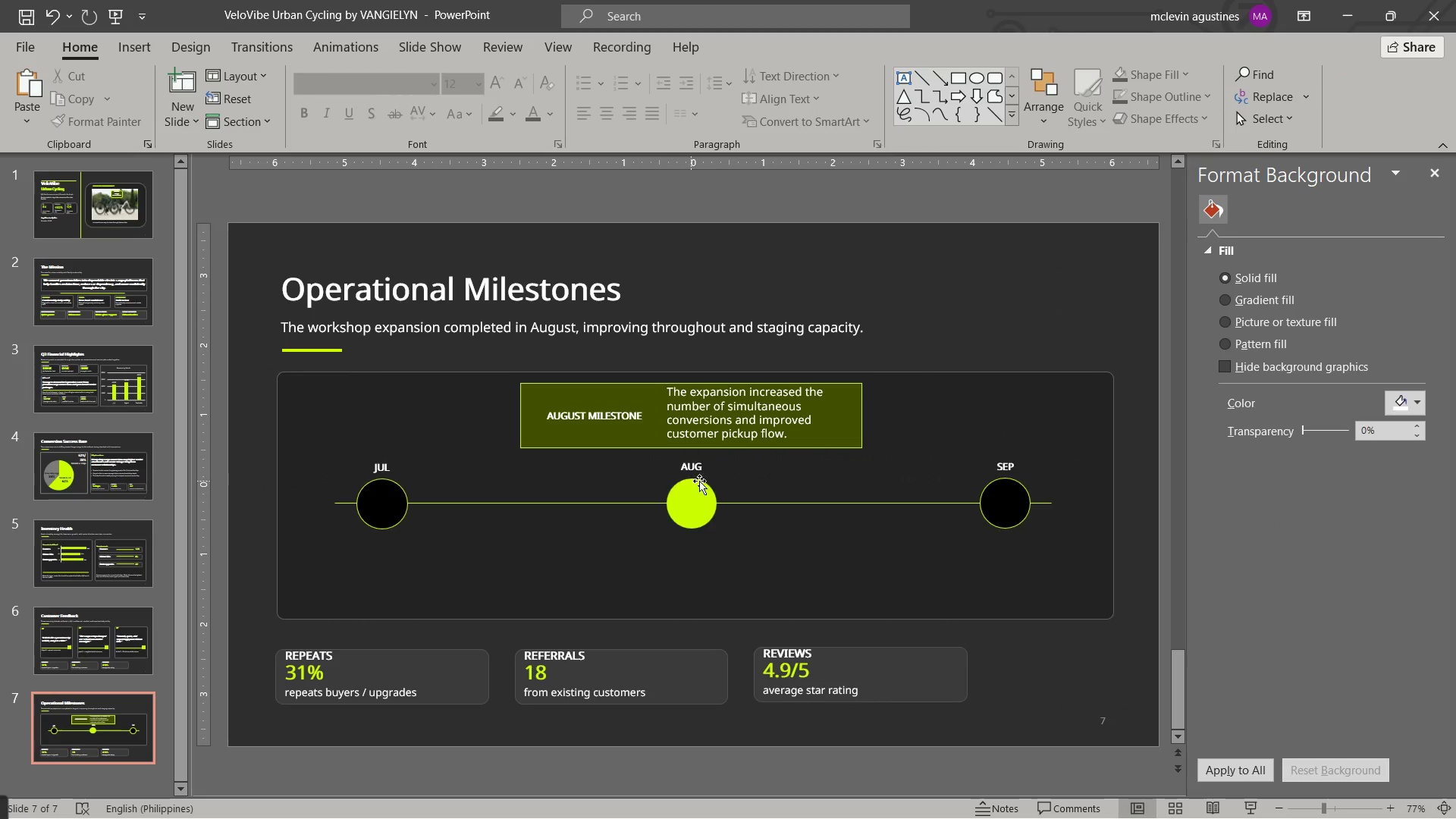 
left_click([693, 460])
 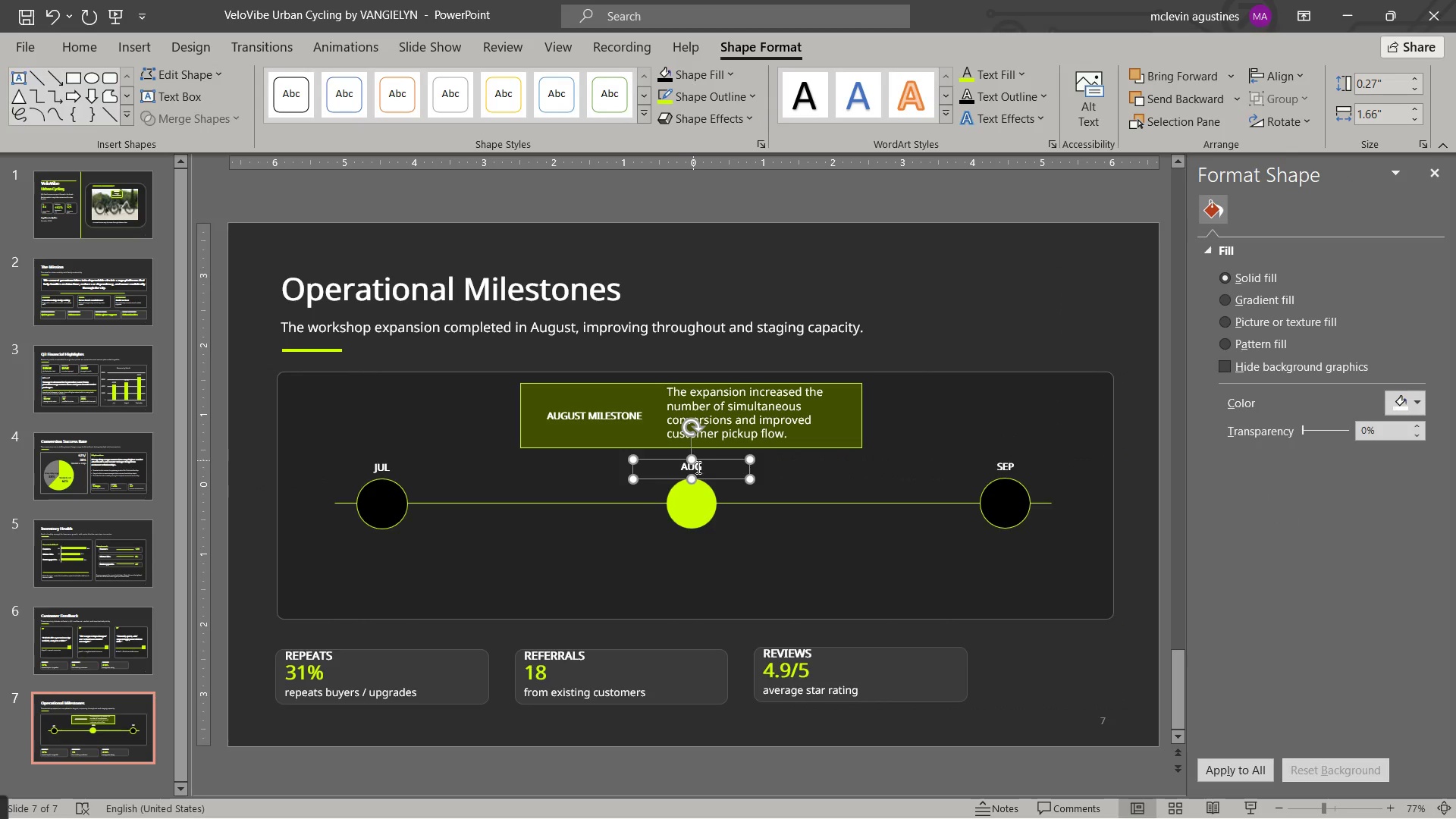 
left_click([697, 467])
 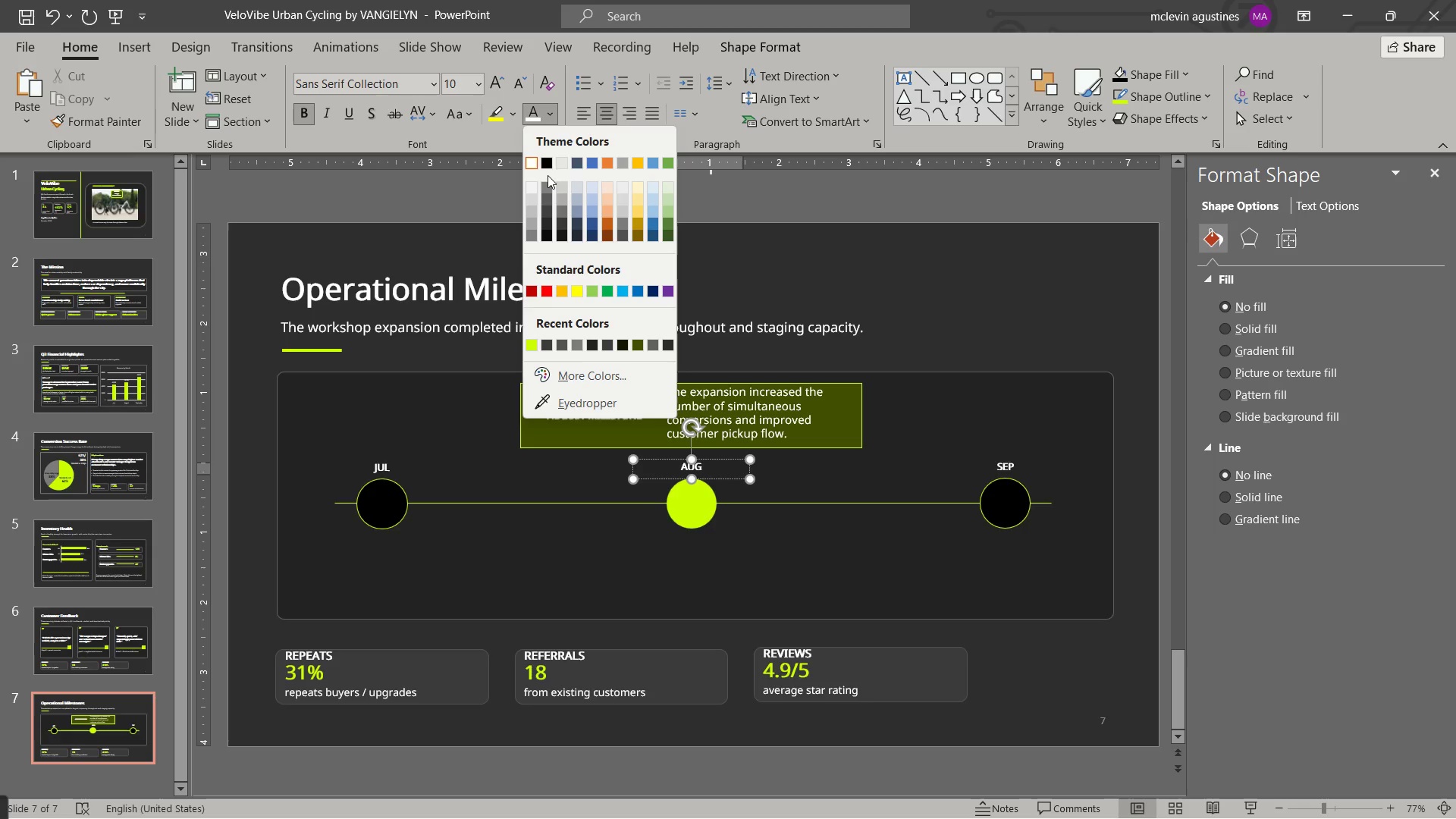 
left_click([532, 346])
 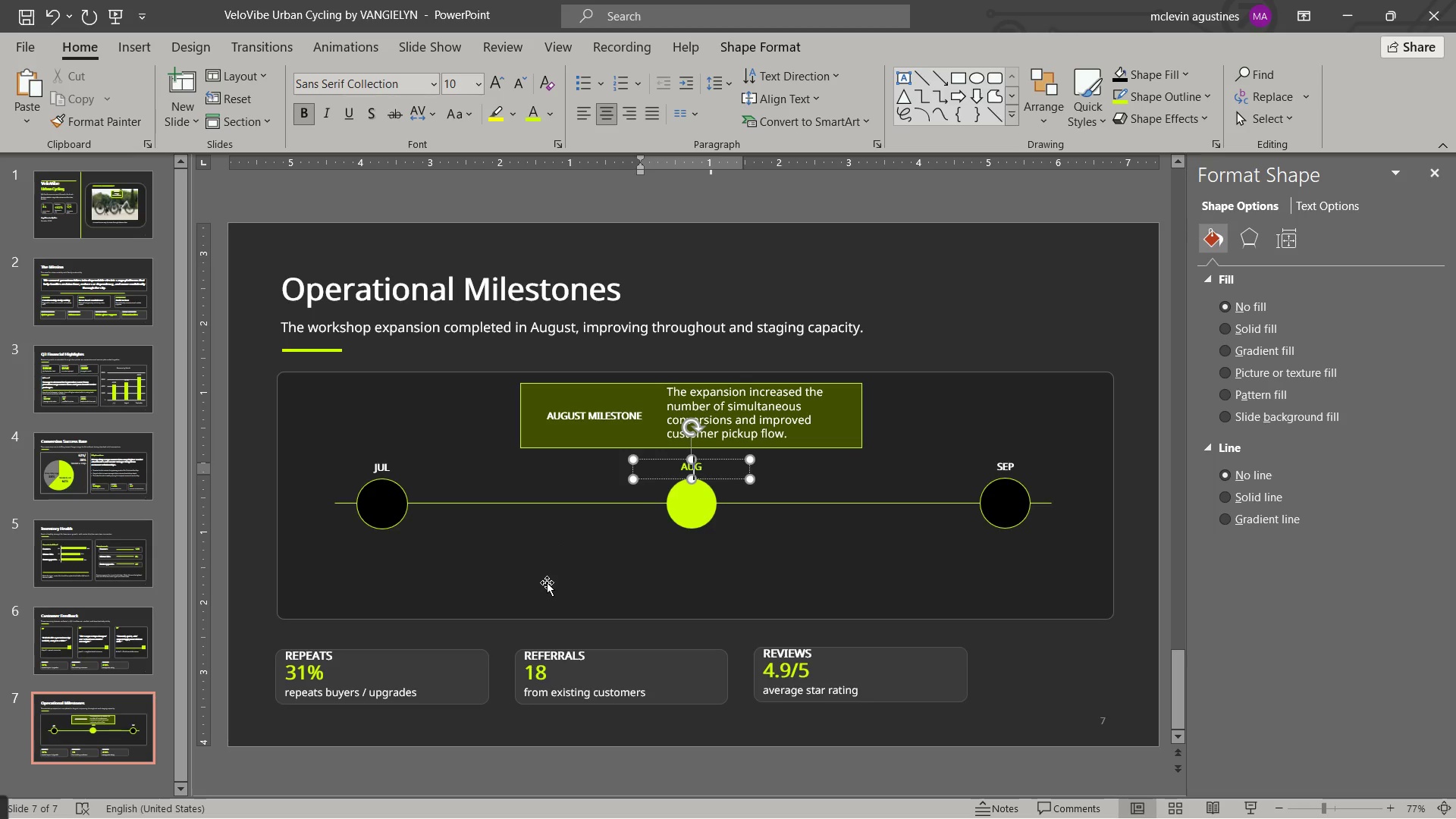 
wait(13.31)
 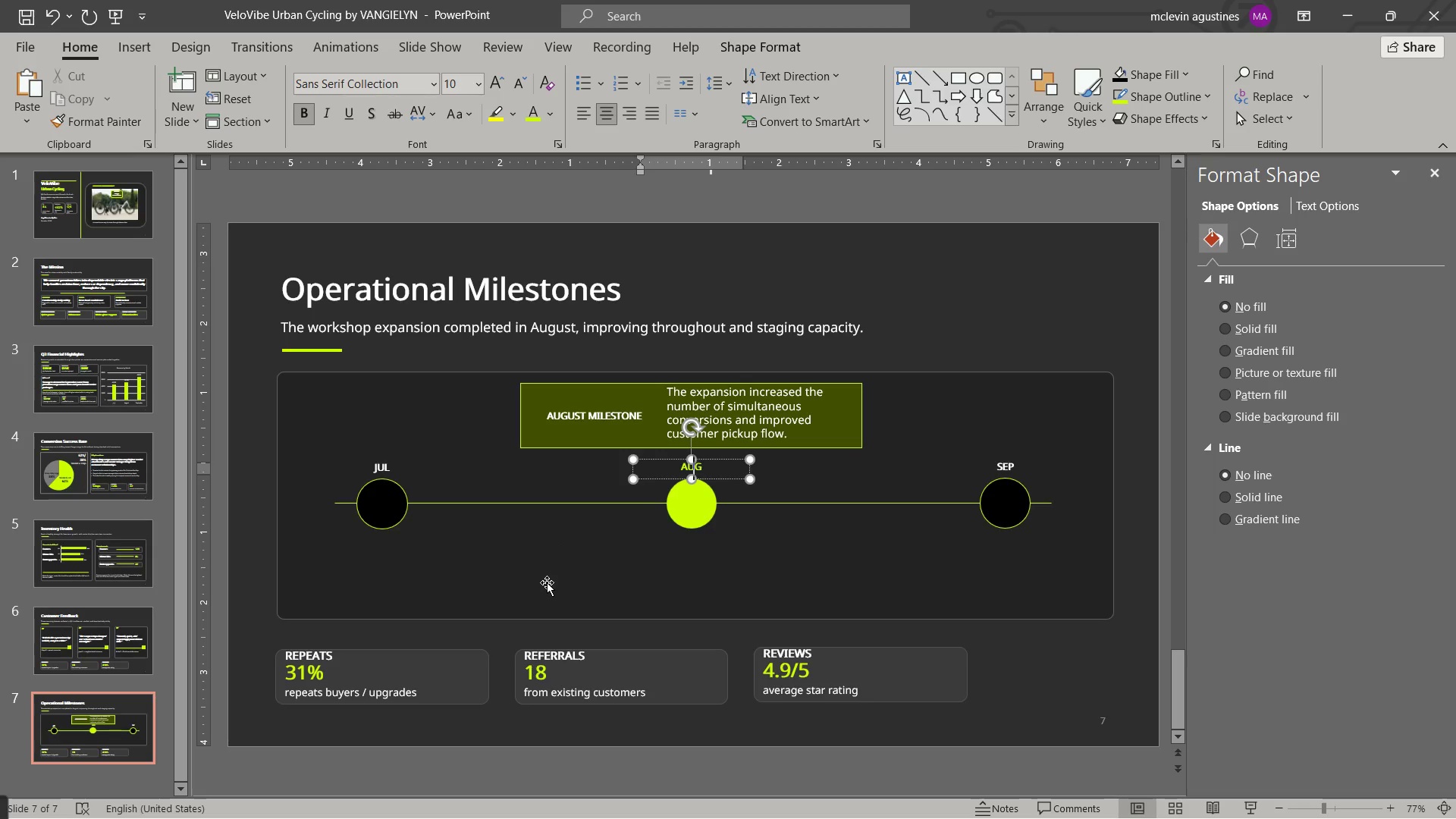 
key(Escape)
 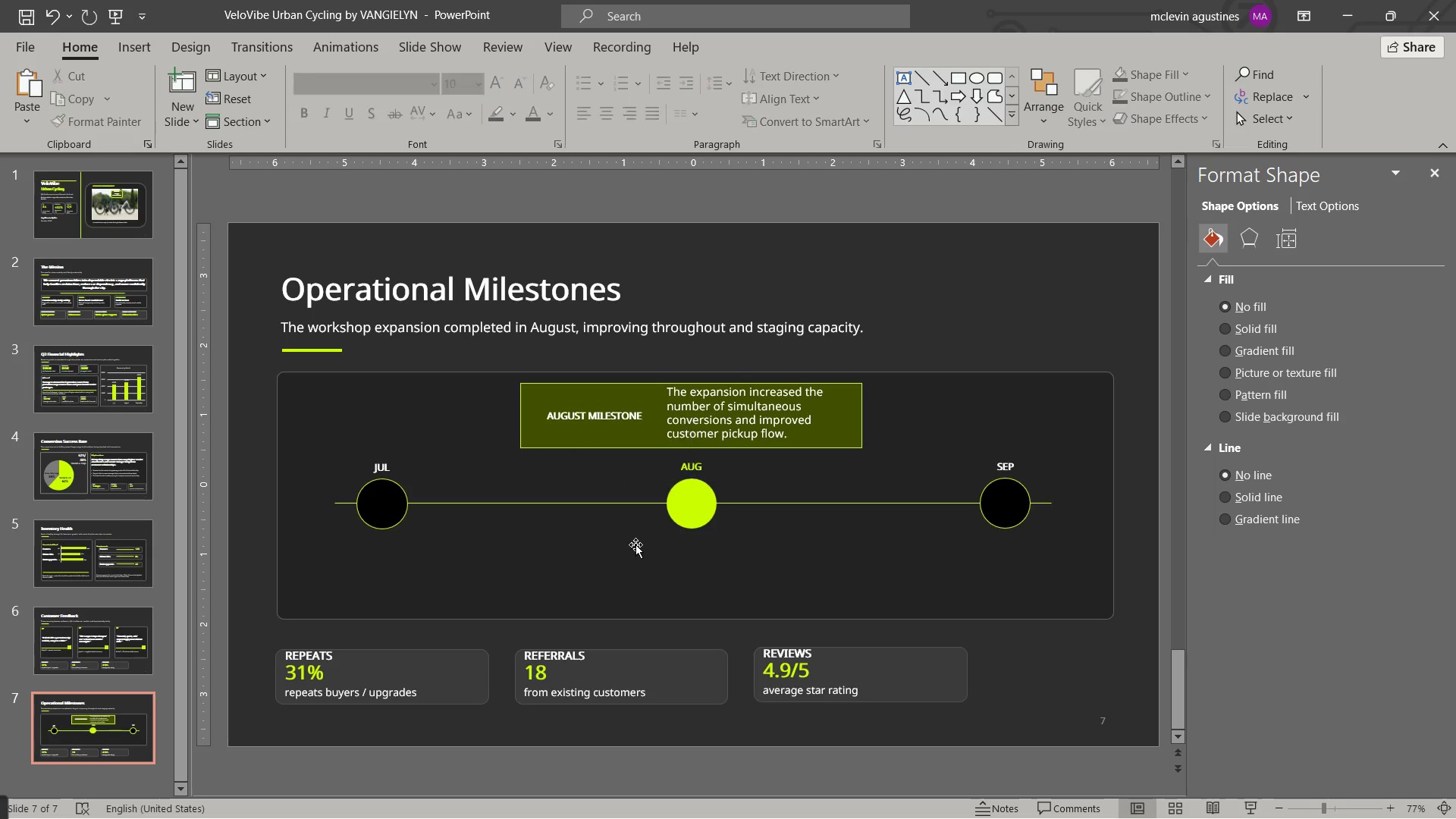 
key(Escape)
 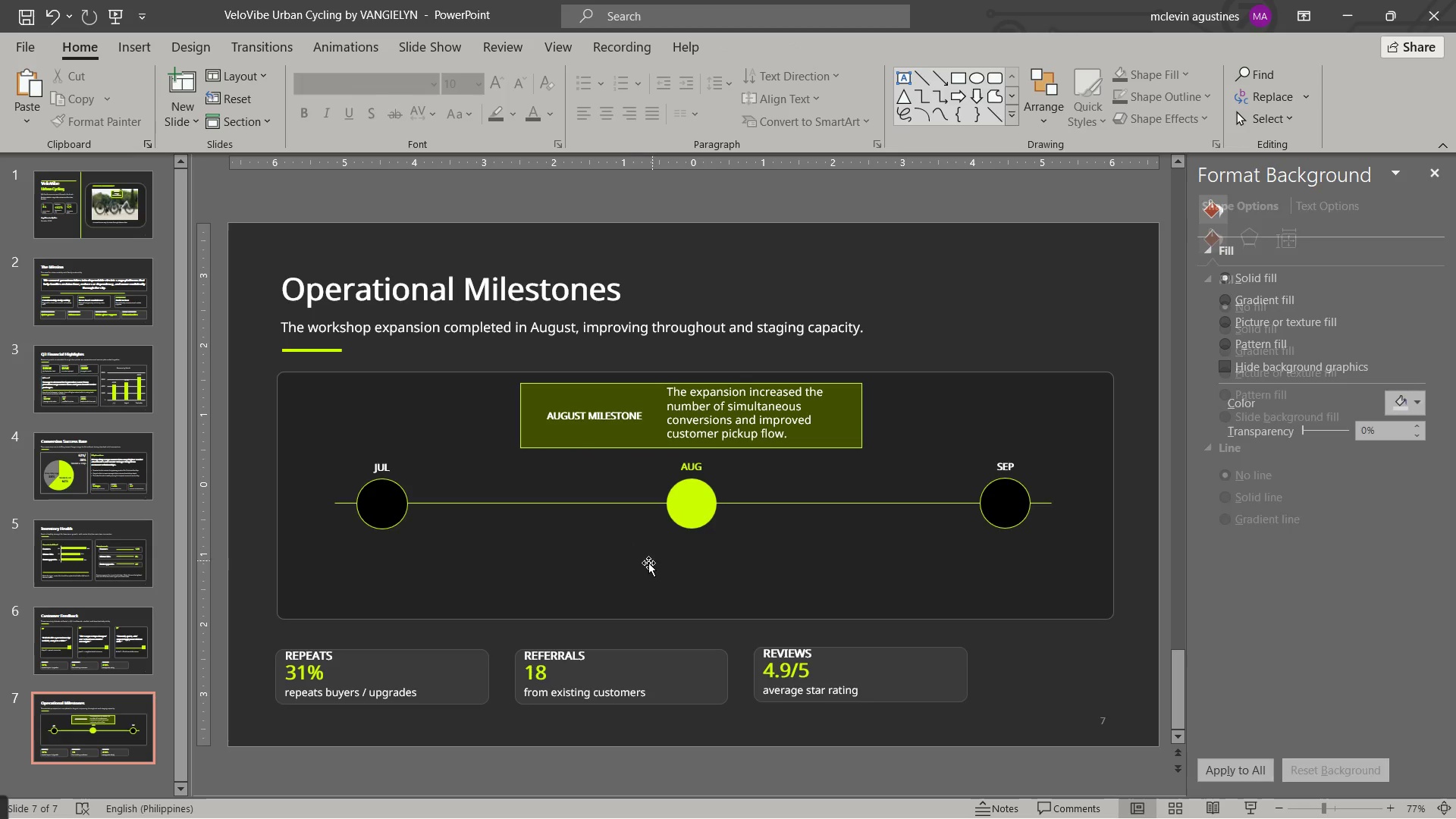 
key(Control+V)
 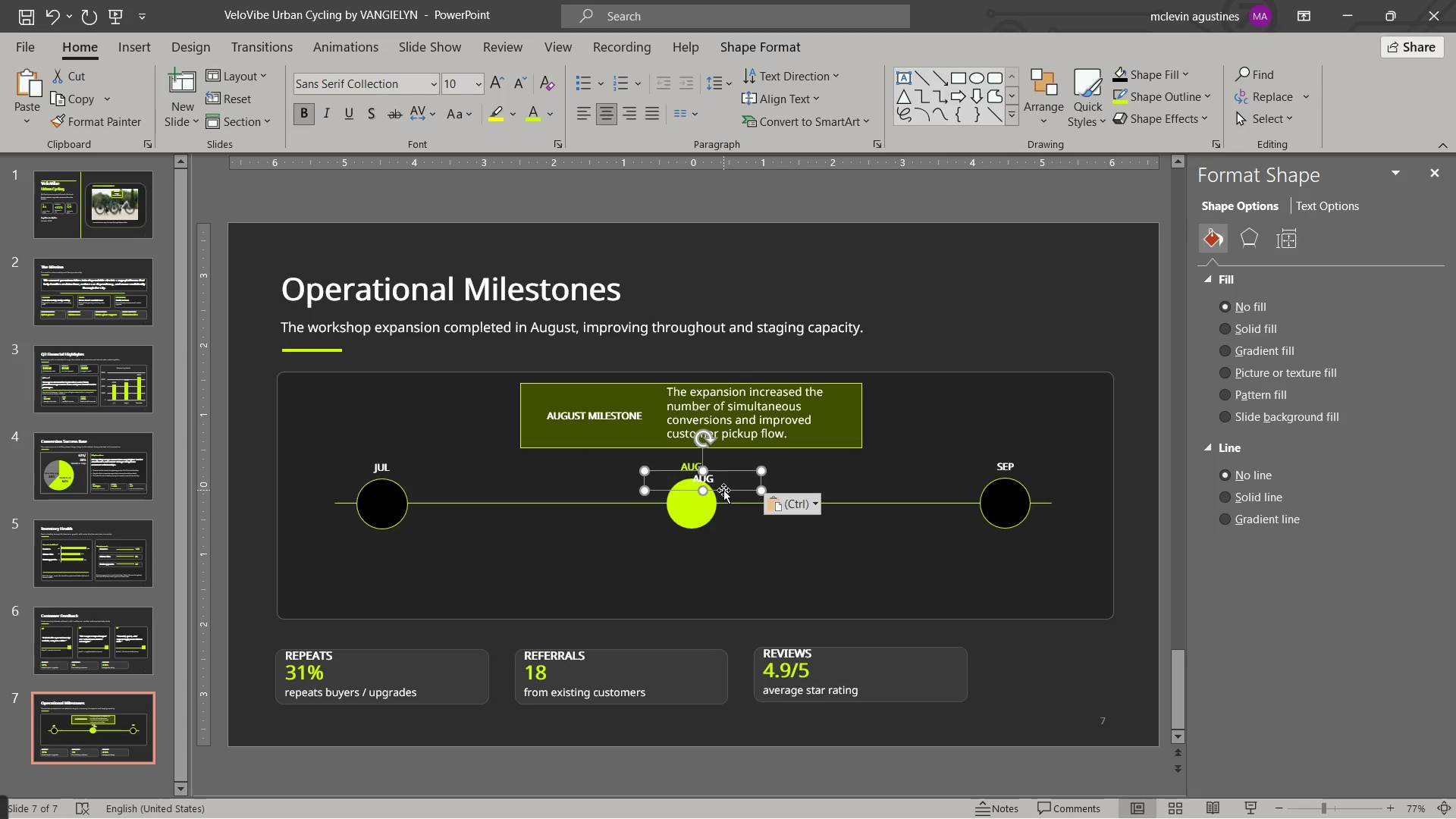 
left_click_drag(start_coordinate=[725, 490], to_coordinate=[394, 548])
 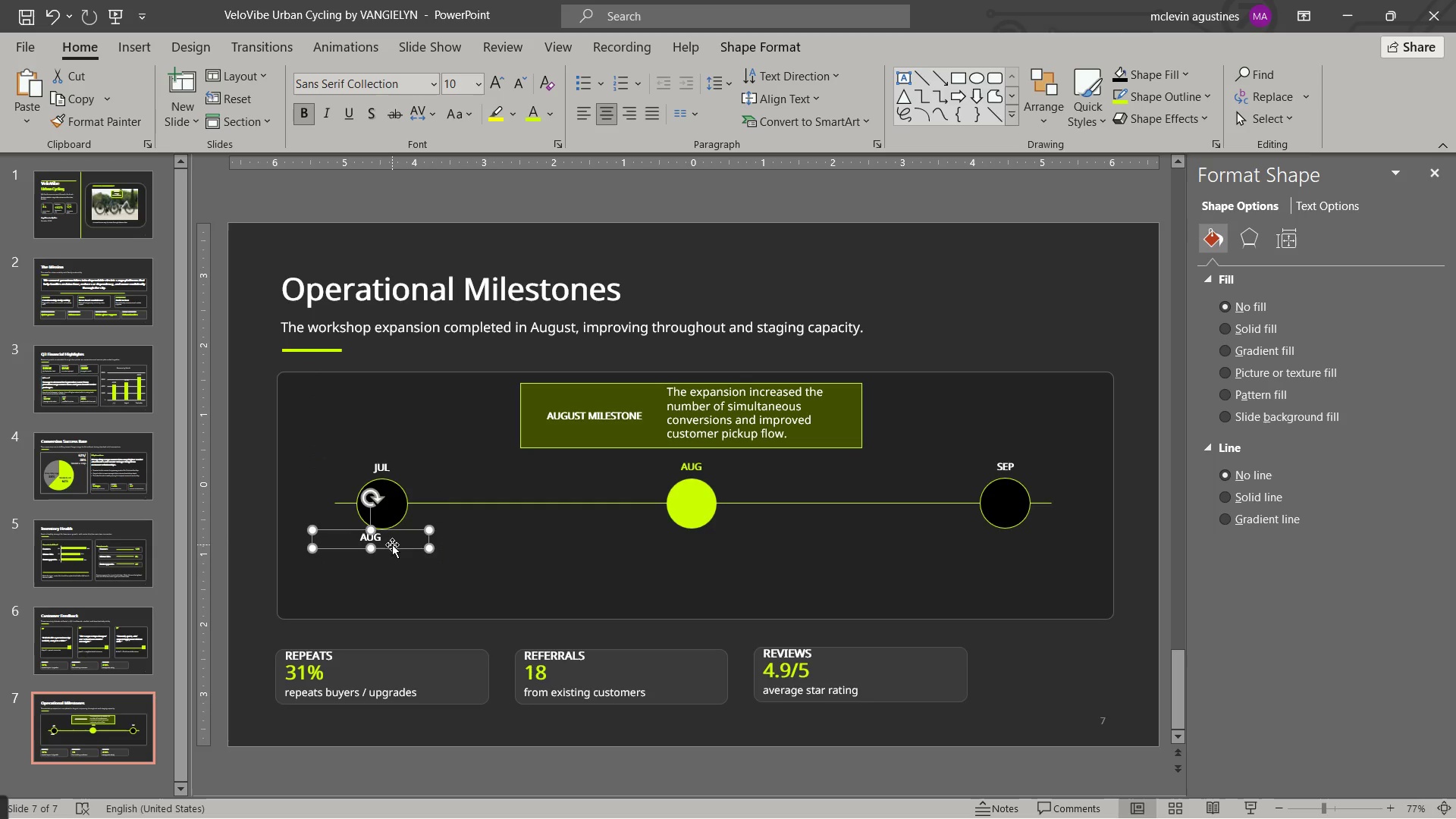 
left_click_drag(start_coordinate=[392, 544], to_coordinate=[400, 556])
 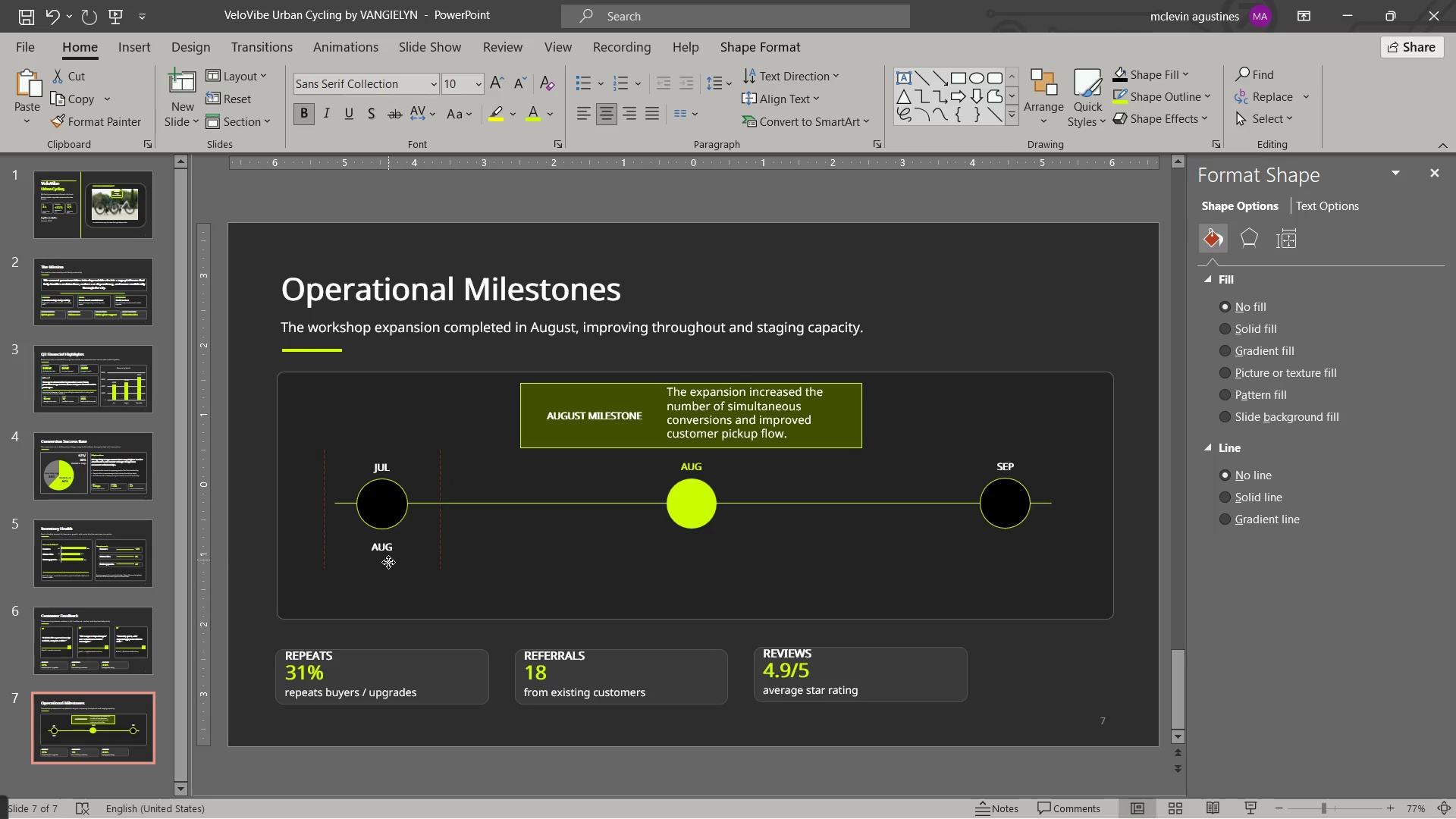 
wait(5.47)
 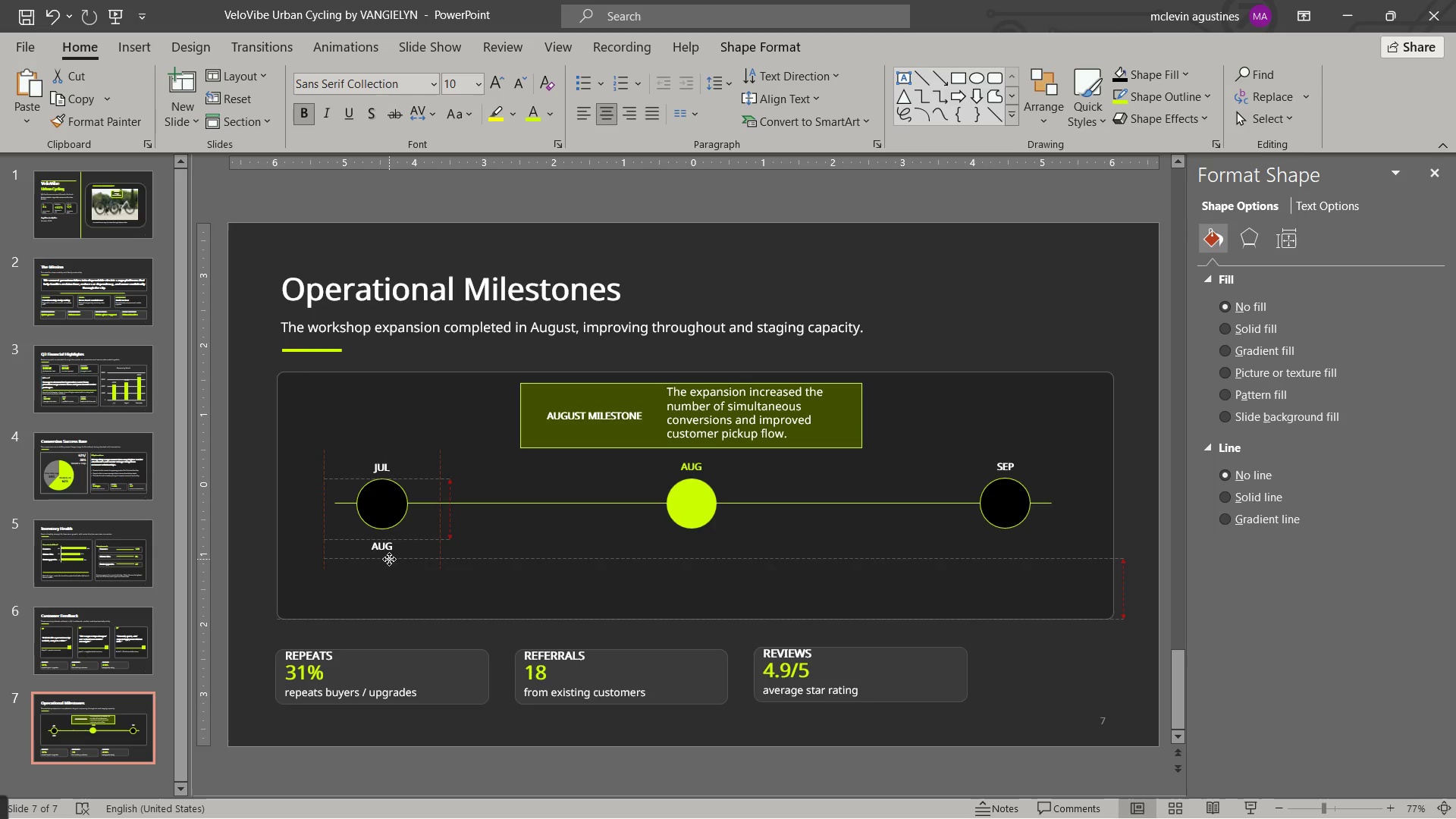 
left_click([384, 547])
 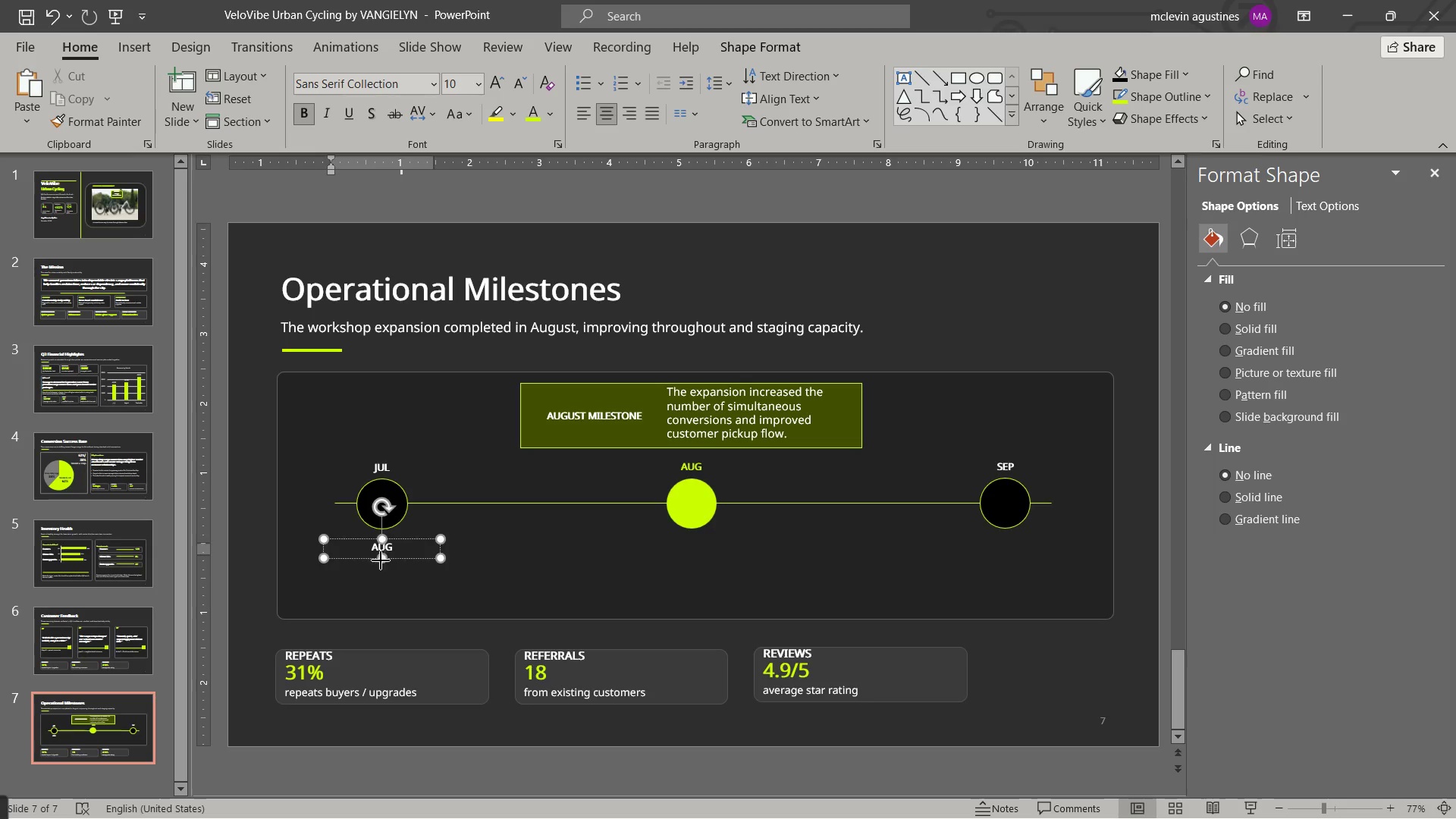 
left_click_drag(start_coordinate=[381, 560], to_coordinate=[388, 578])
 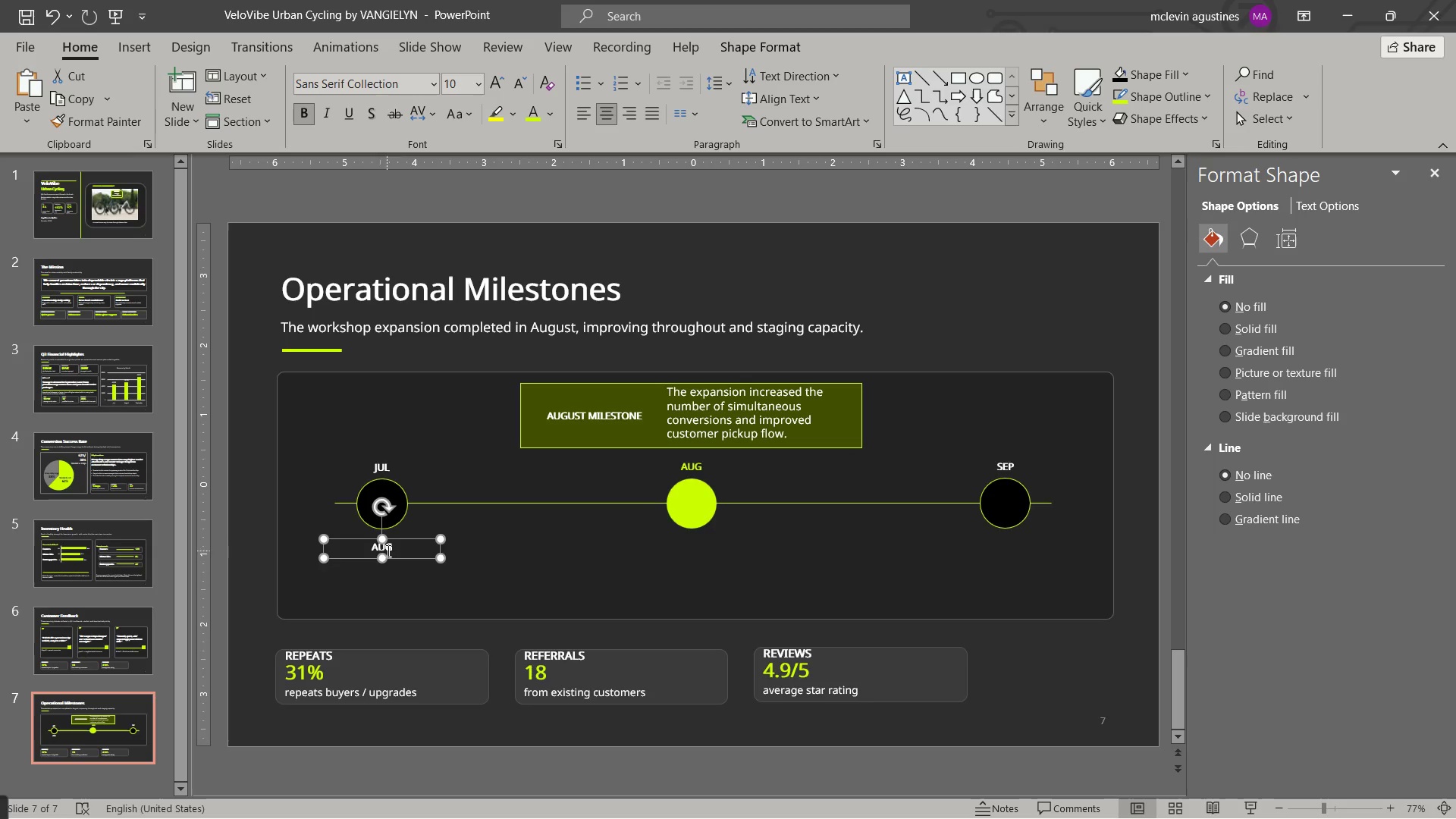 
left_click([381, 545])
 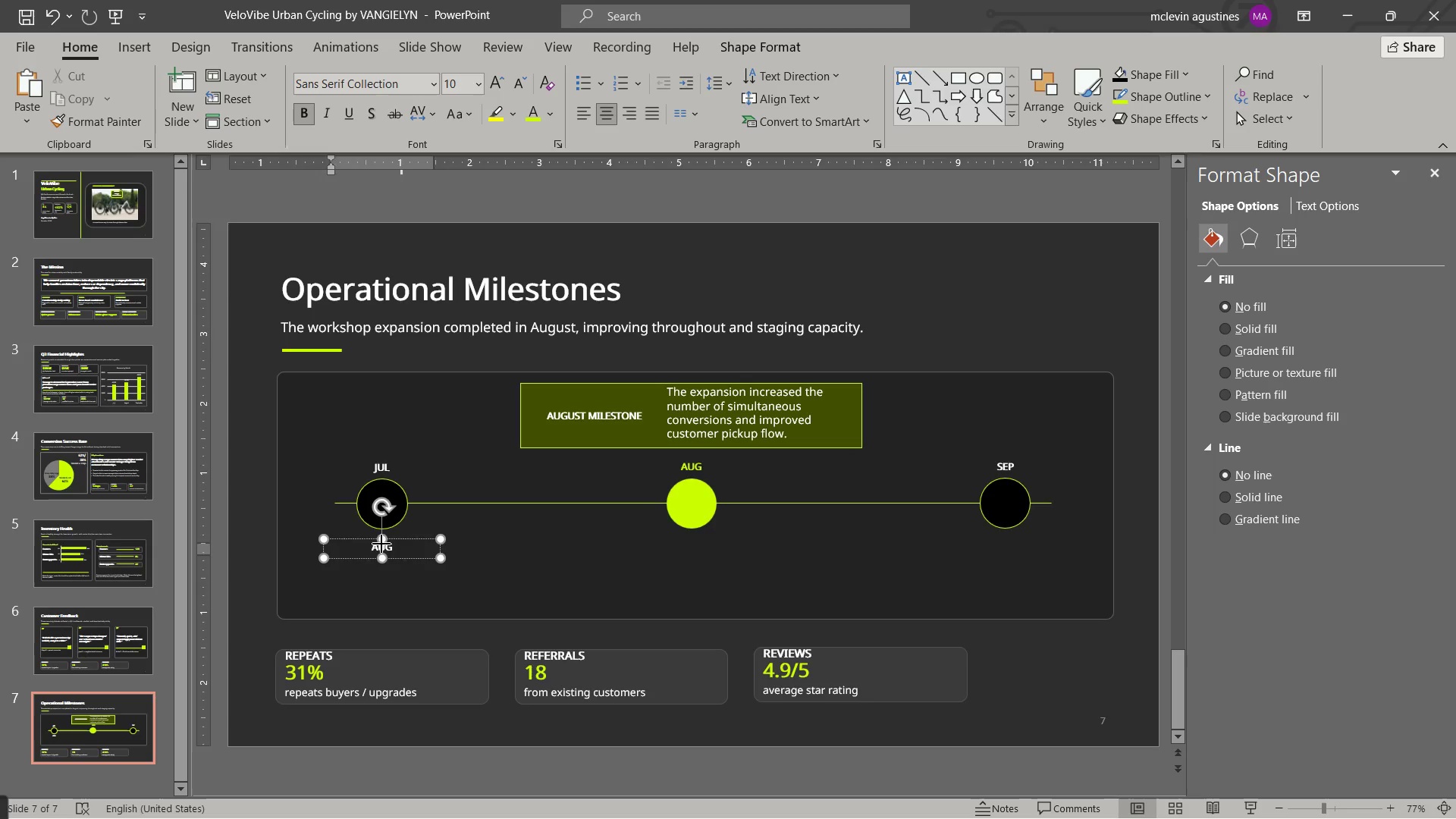 
left_click([381, 544])
 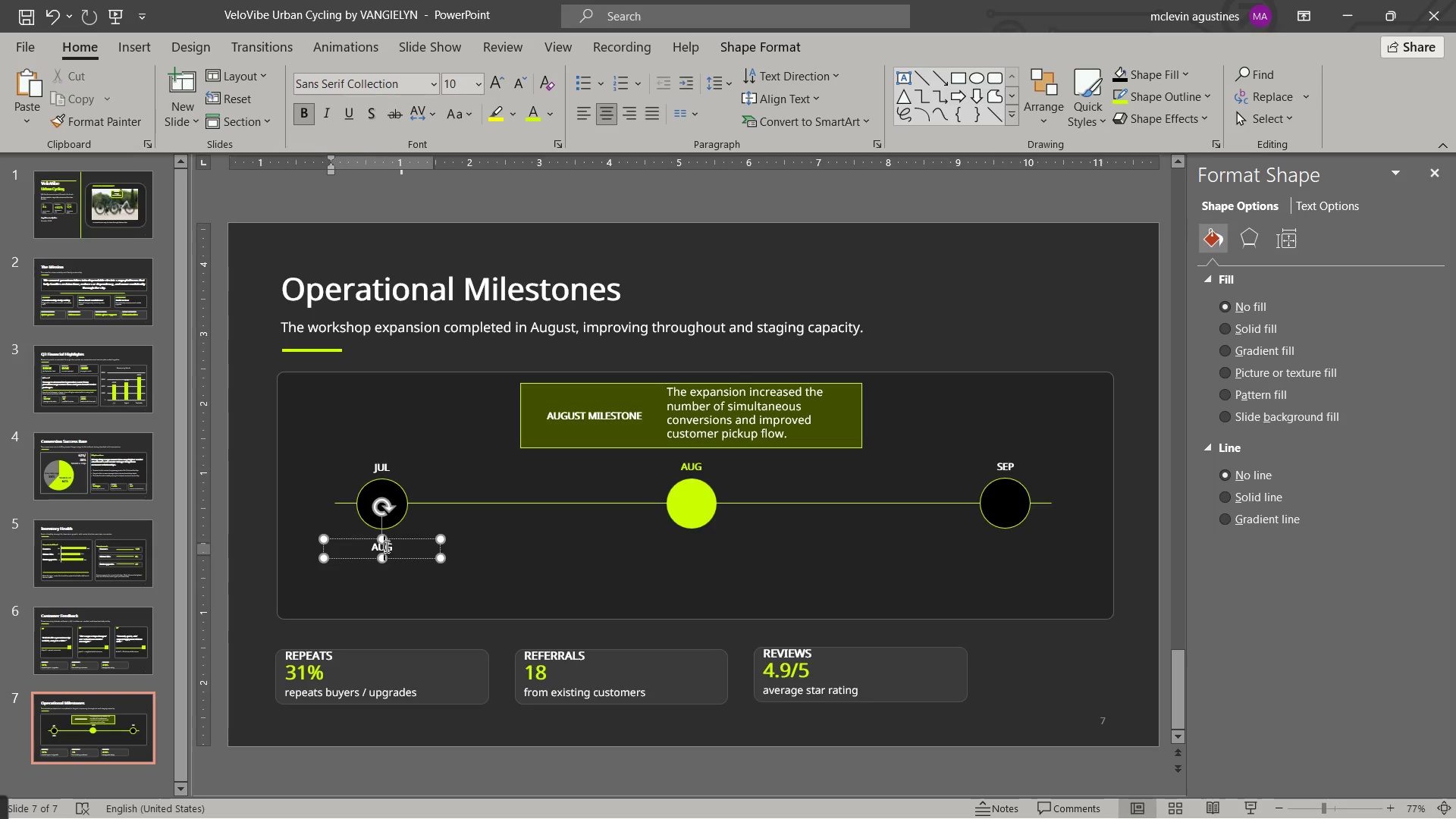 
double_click([385, 546])
 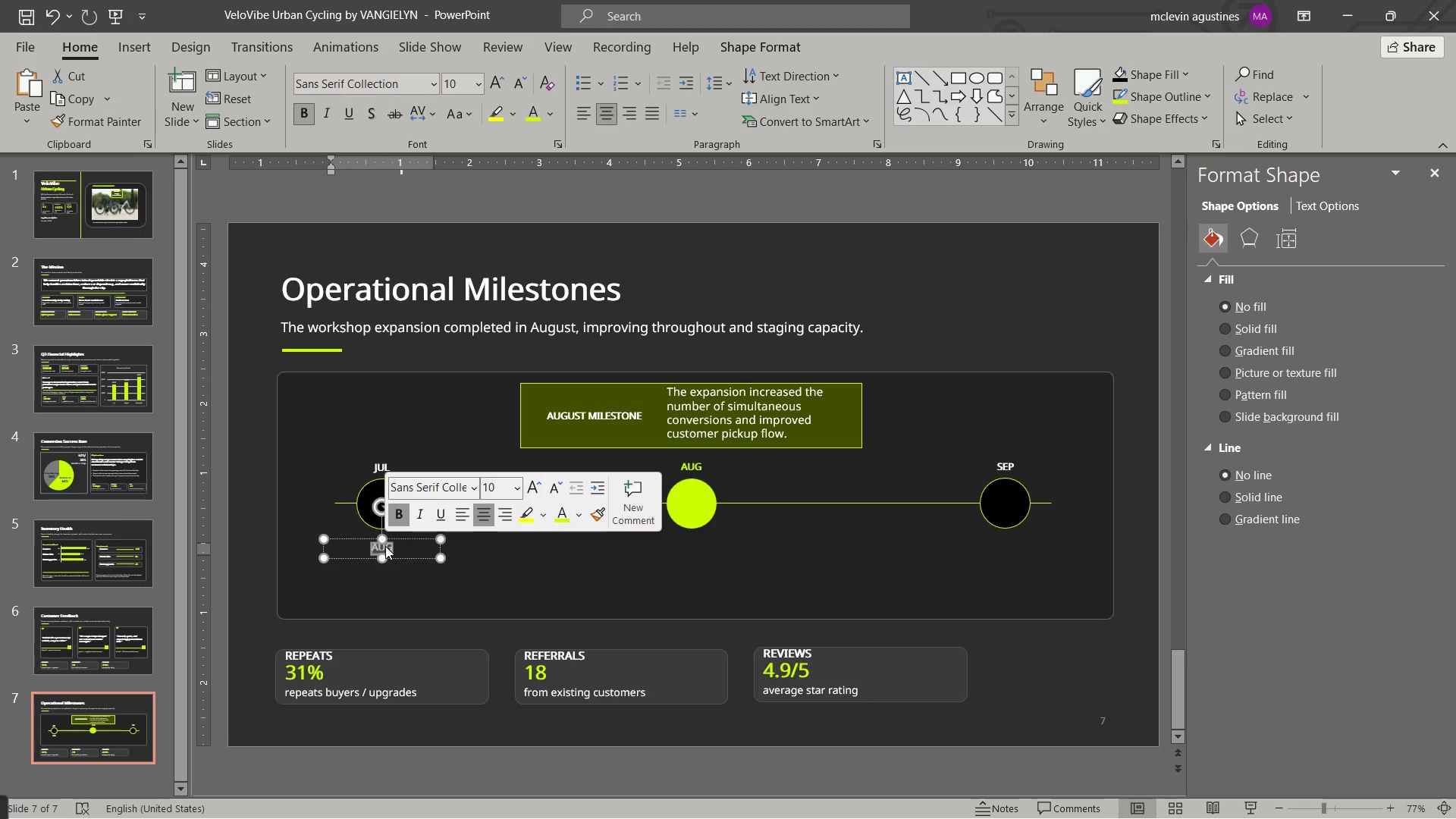 
type(workflow audit)
 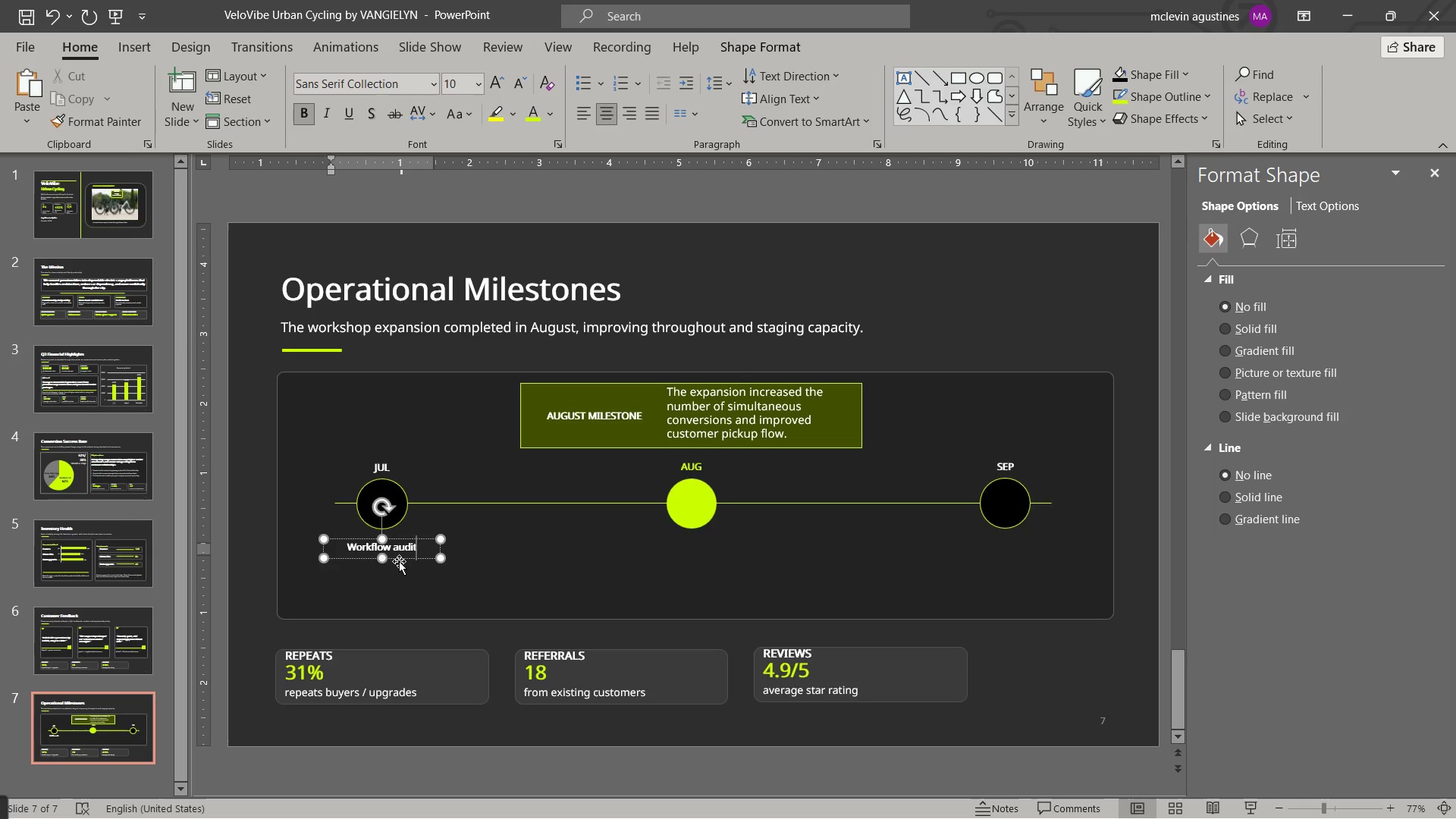 
key(Enter)
 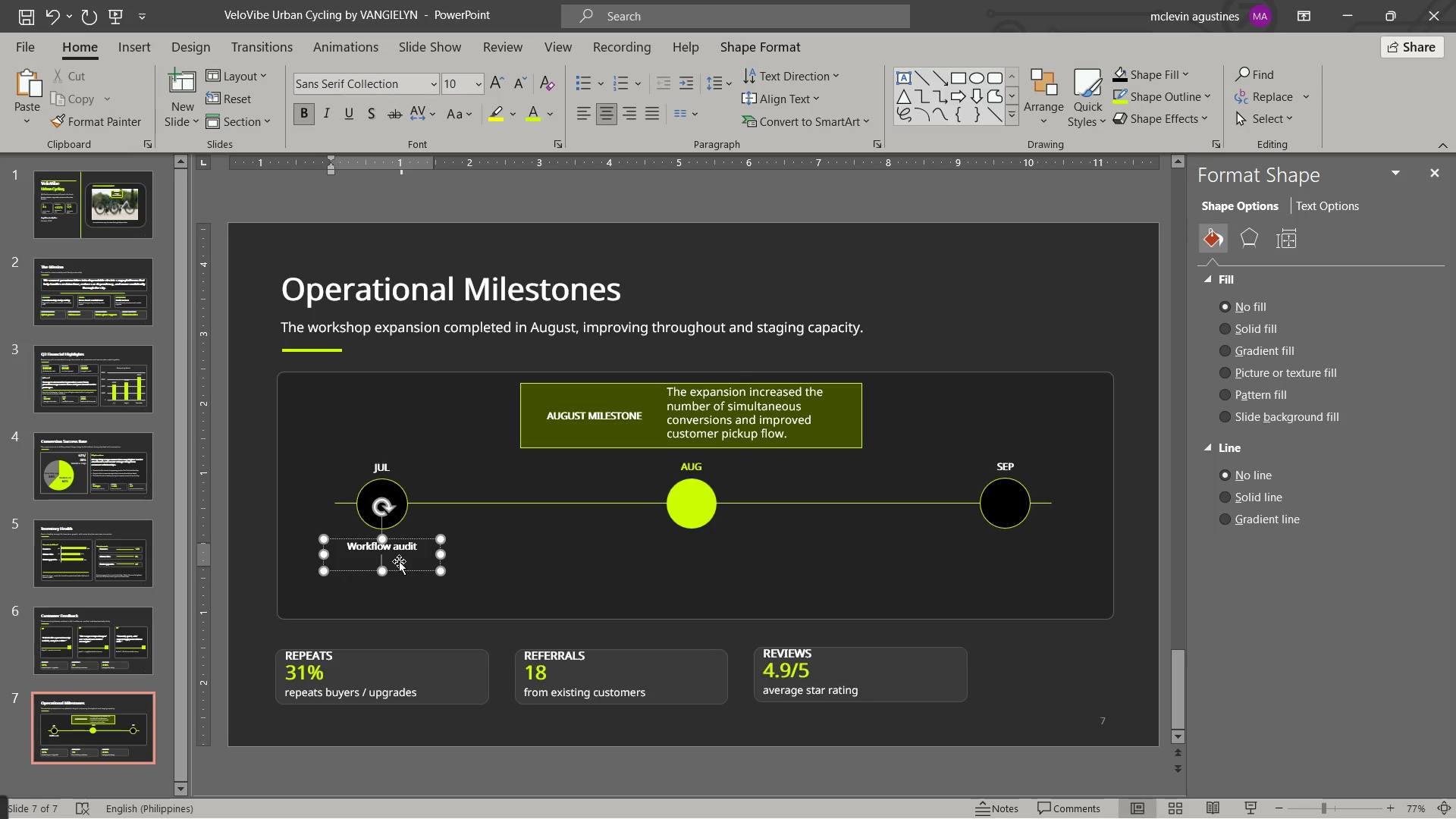 
key(Control+B)
 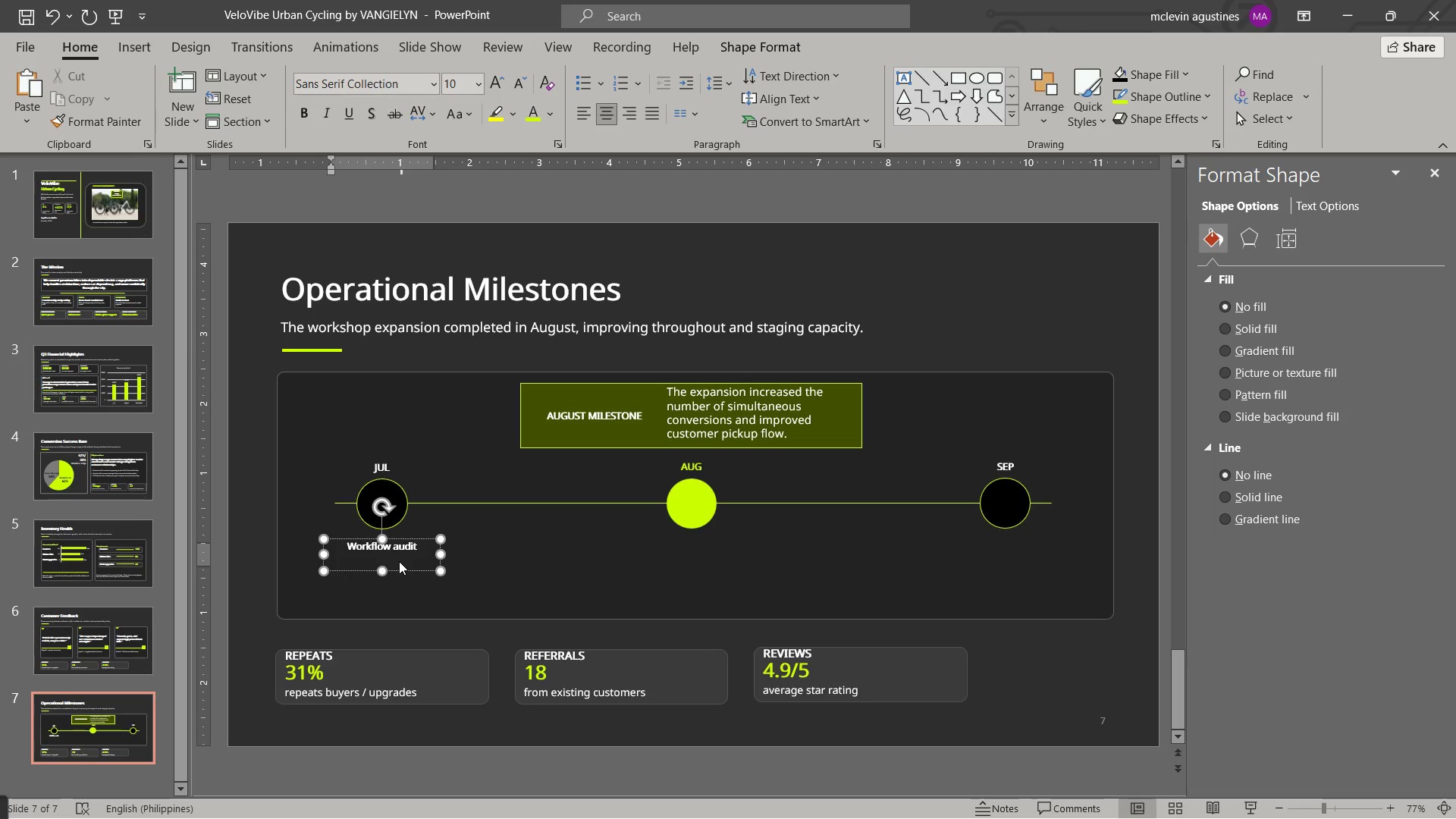 
wait(6.03)
 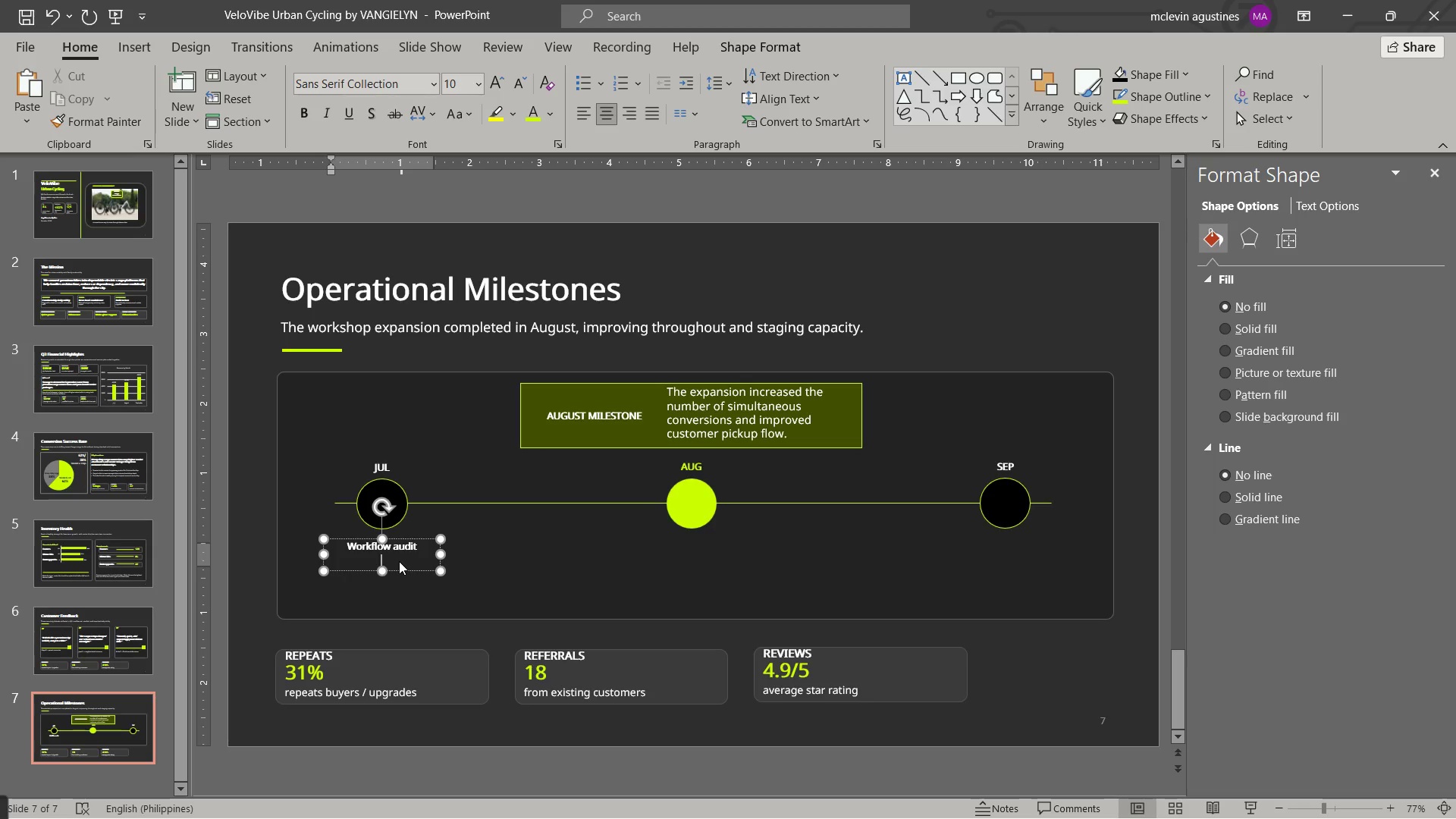 
type(rebalanced intake and bench staging.)
 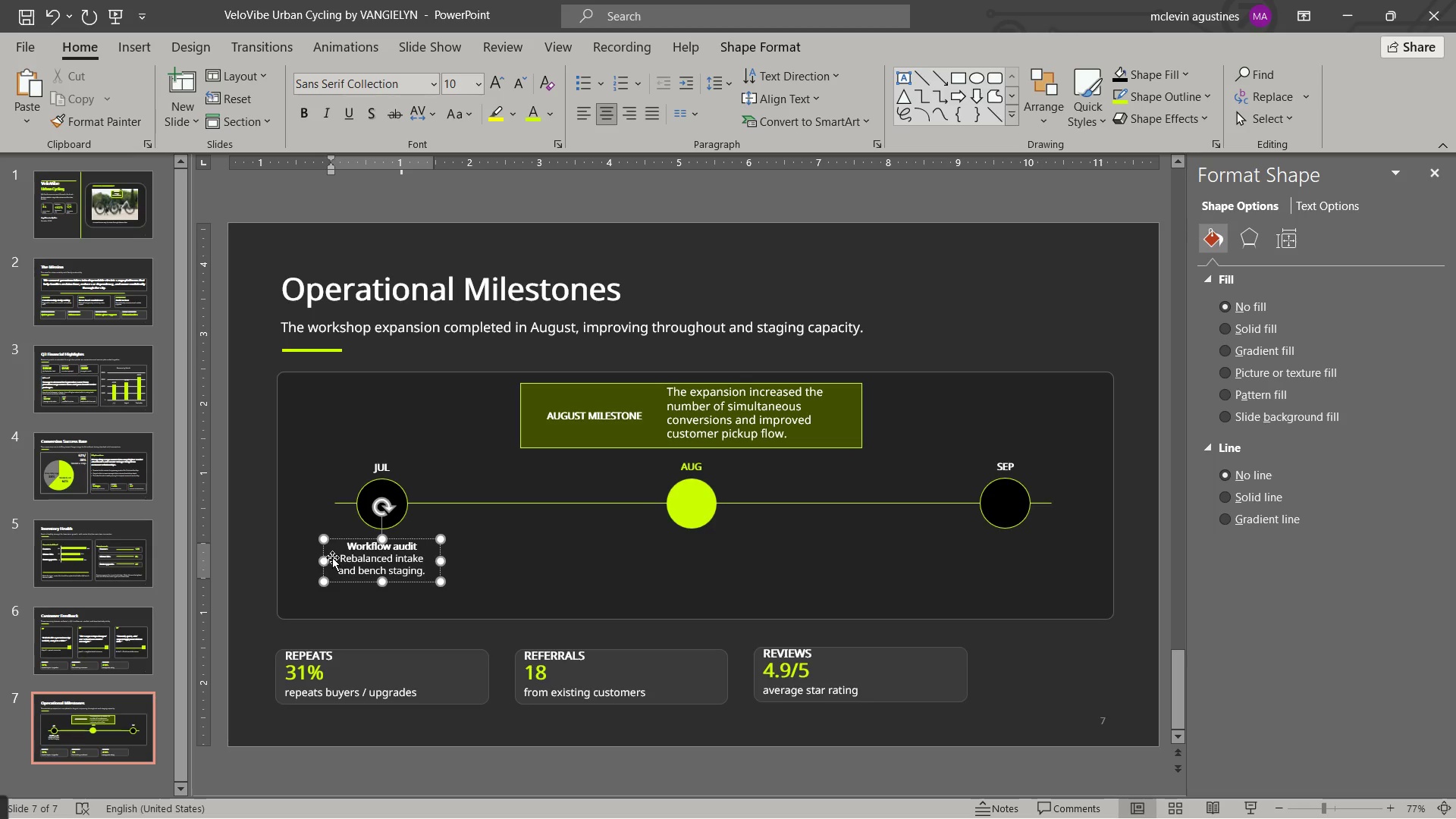 
left_click_drag(start_coordinate=[324, 559], to_coordinate=[282, 572])
 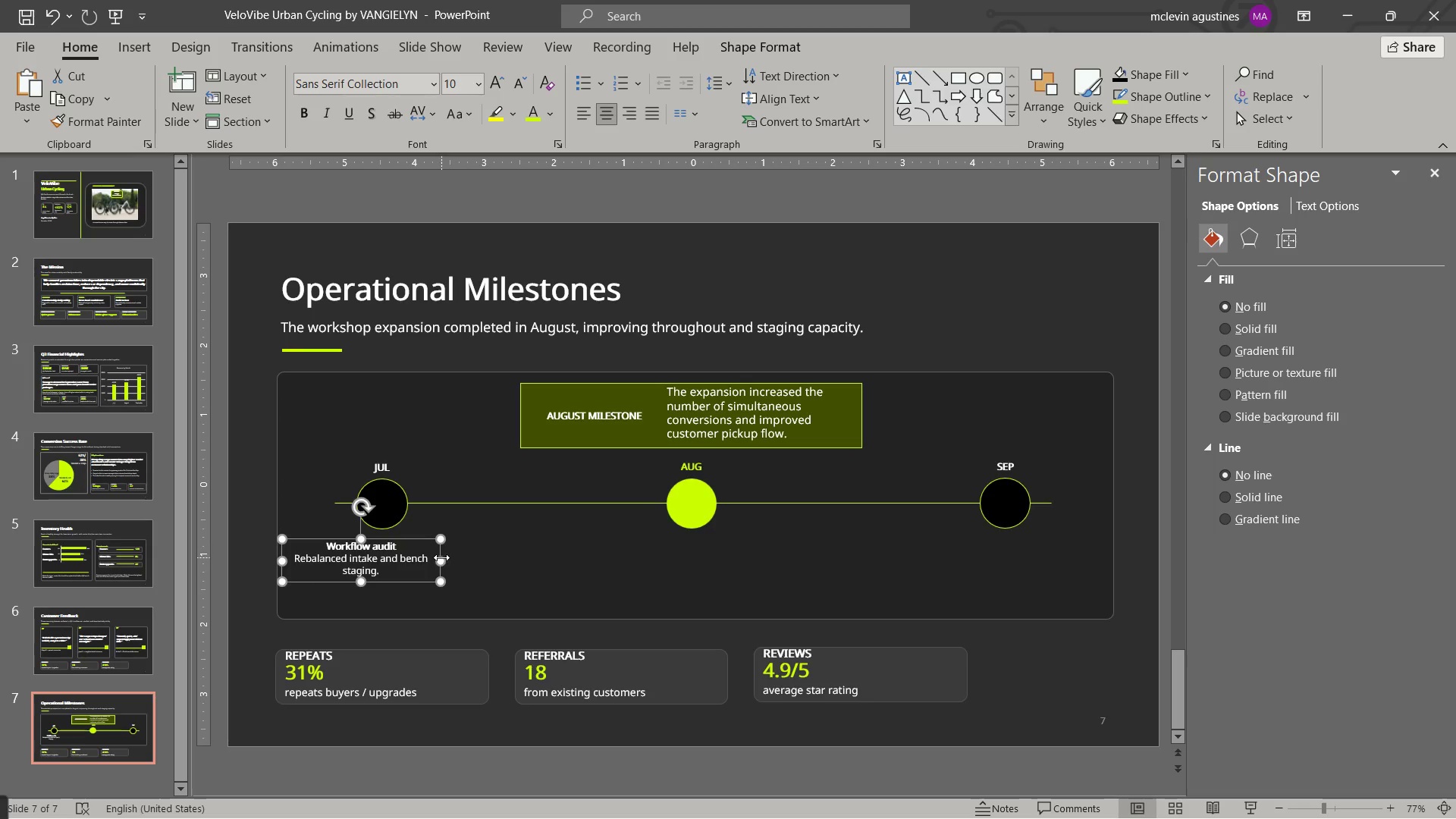 
left_click_drag(start_coordinate=[441, 558], to_coordinate=[469, 560])
 